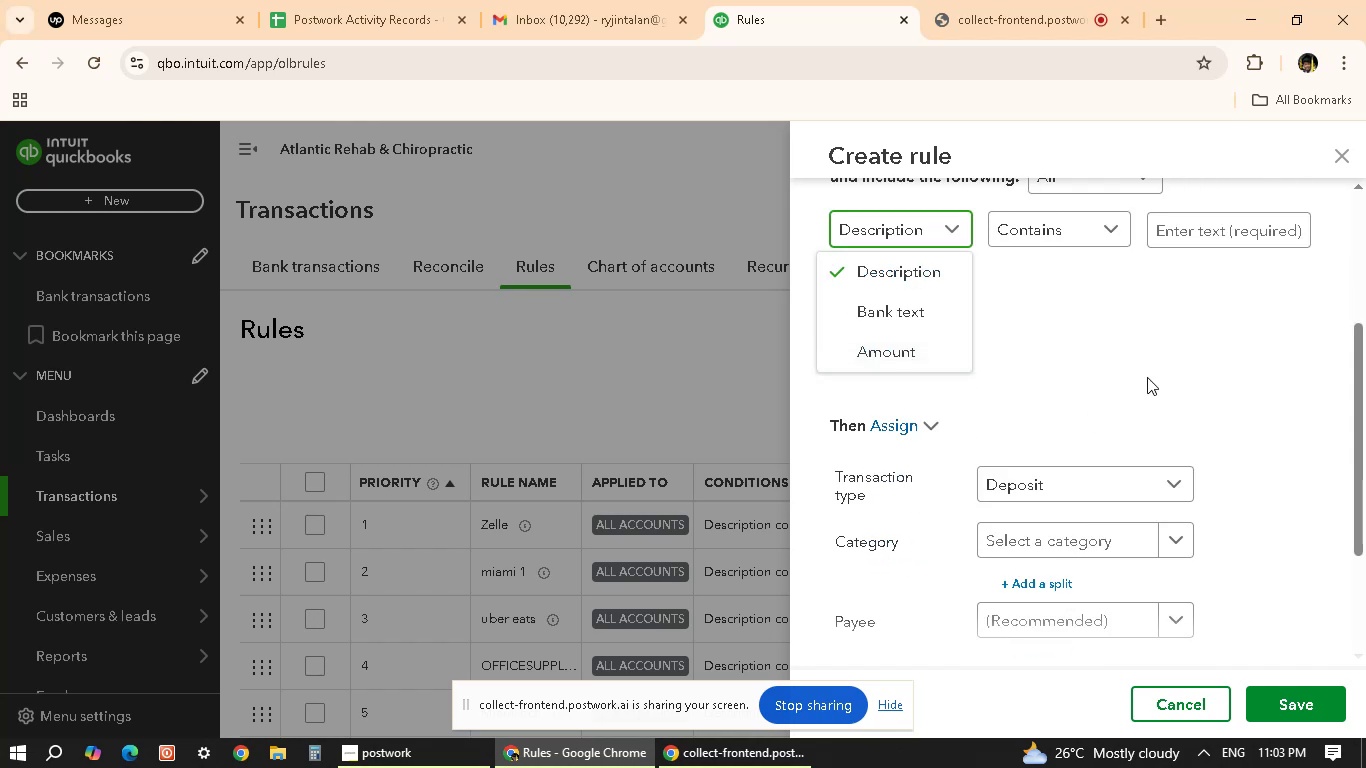 
left_click([1177, 341])
 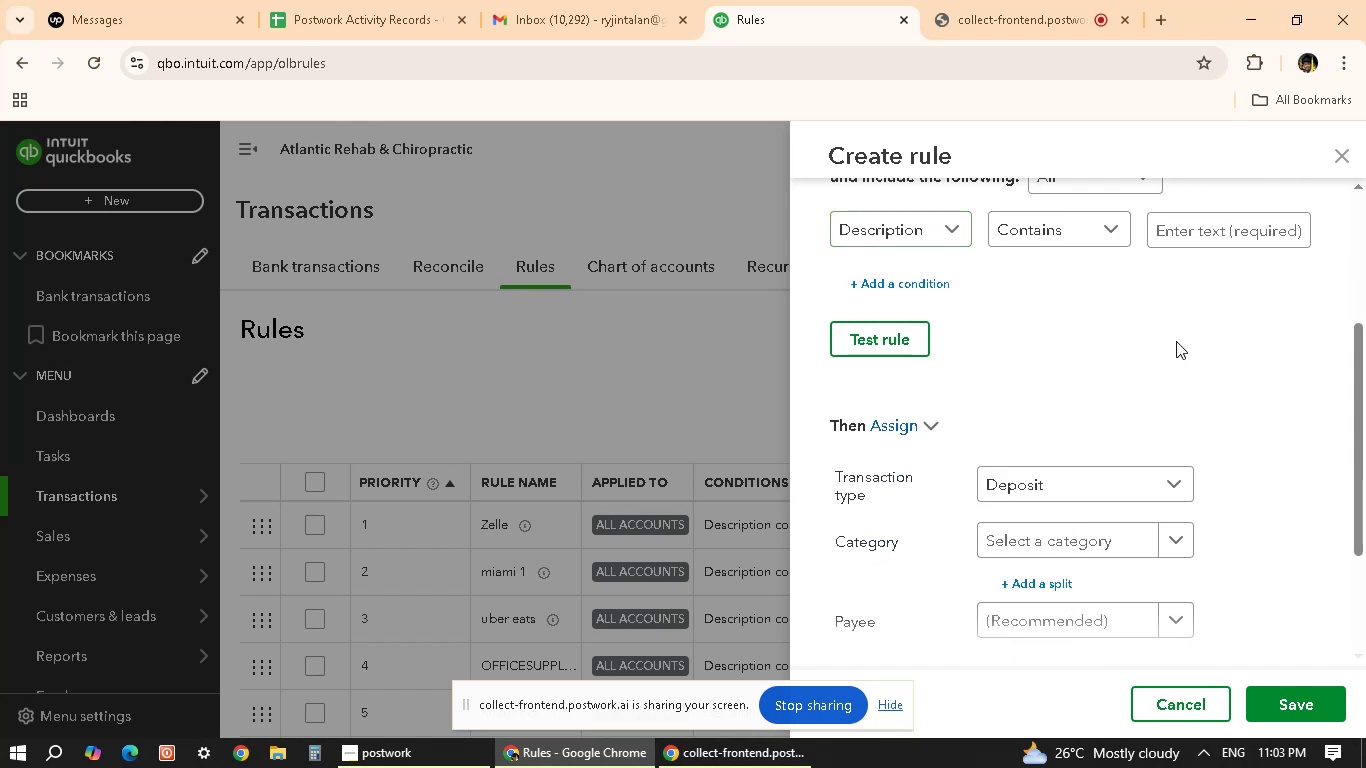 
scroll: coordinate [1133, 370], scroll_direction: up, amount: 2.0
 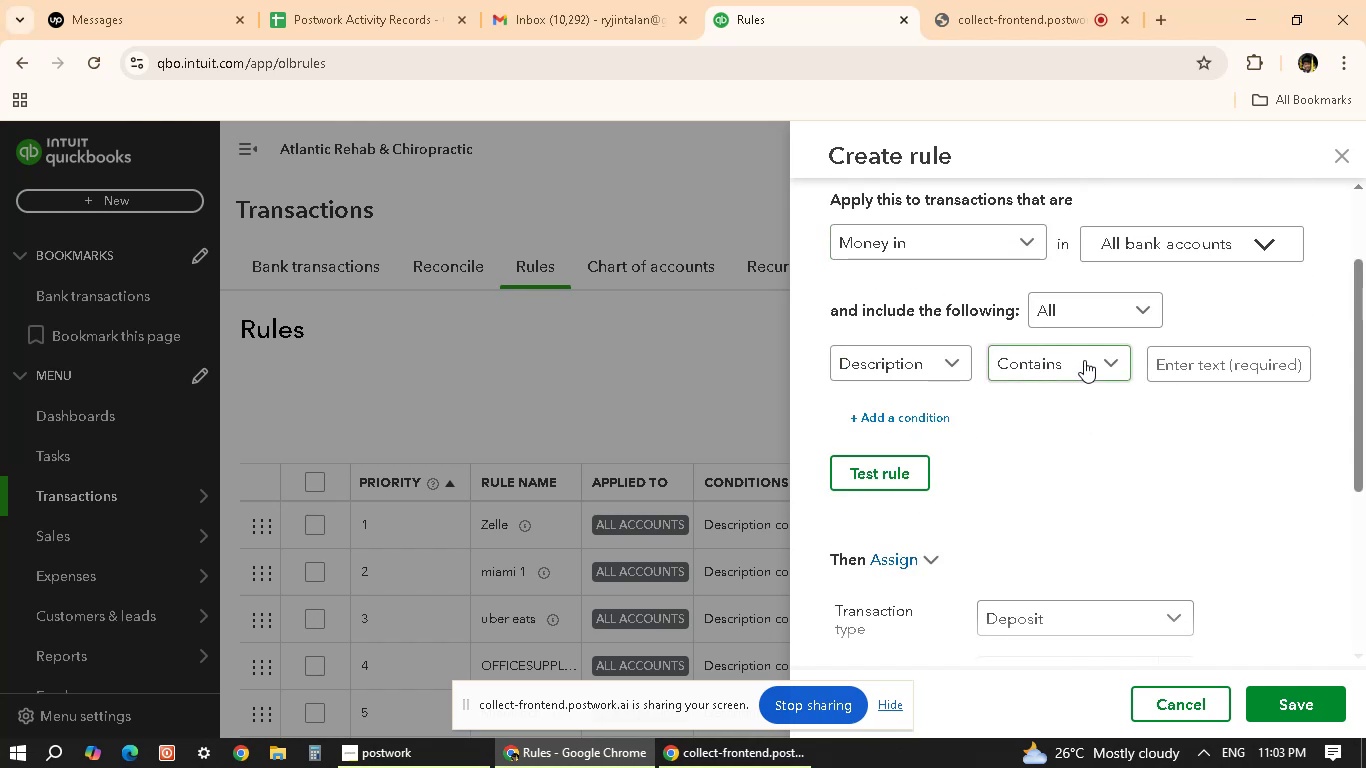 
left_click([1087, 357])
 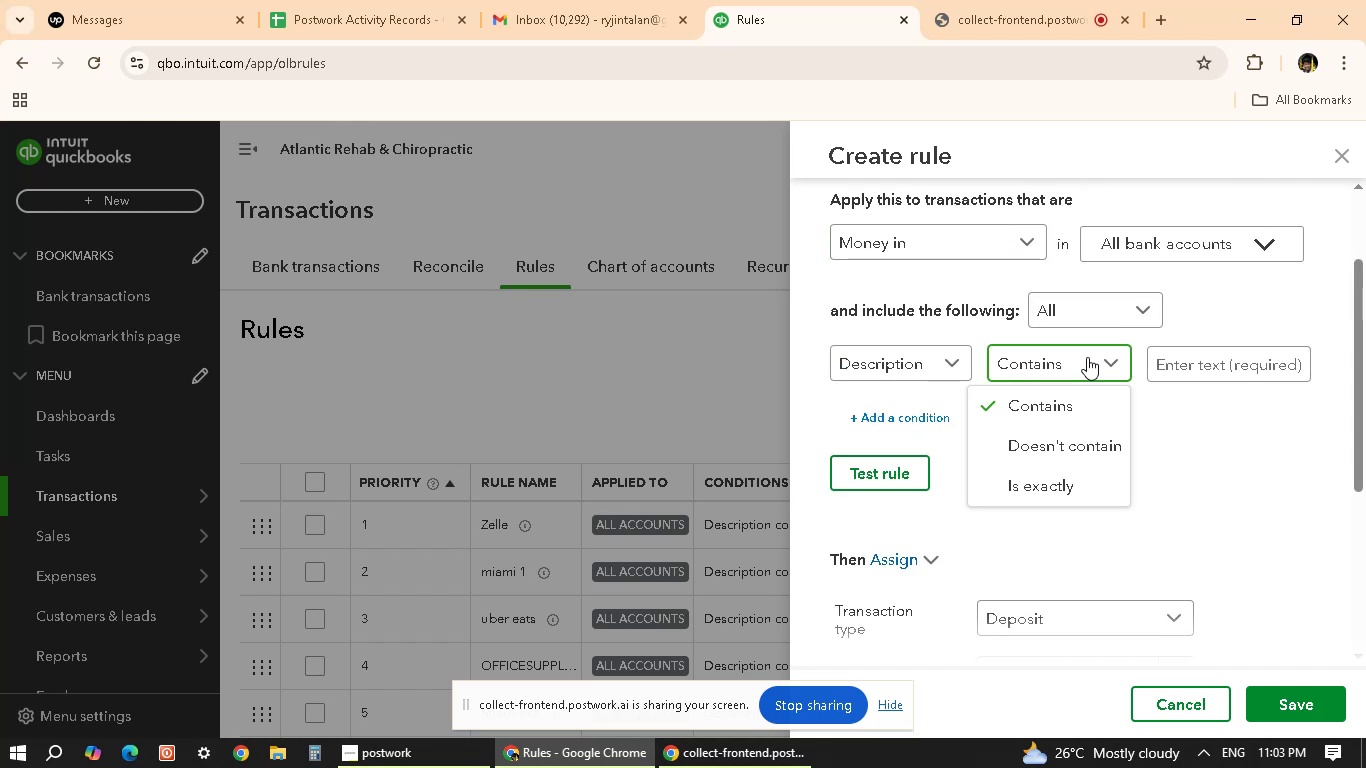 
left_click([1087, 357])
 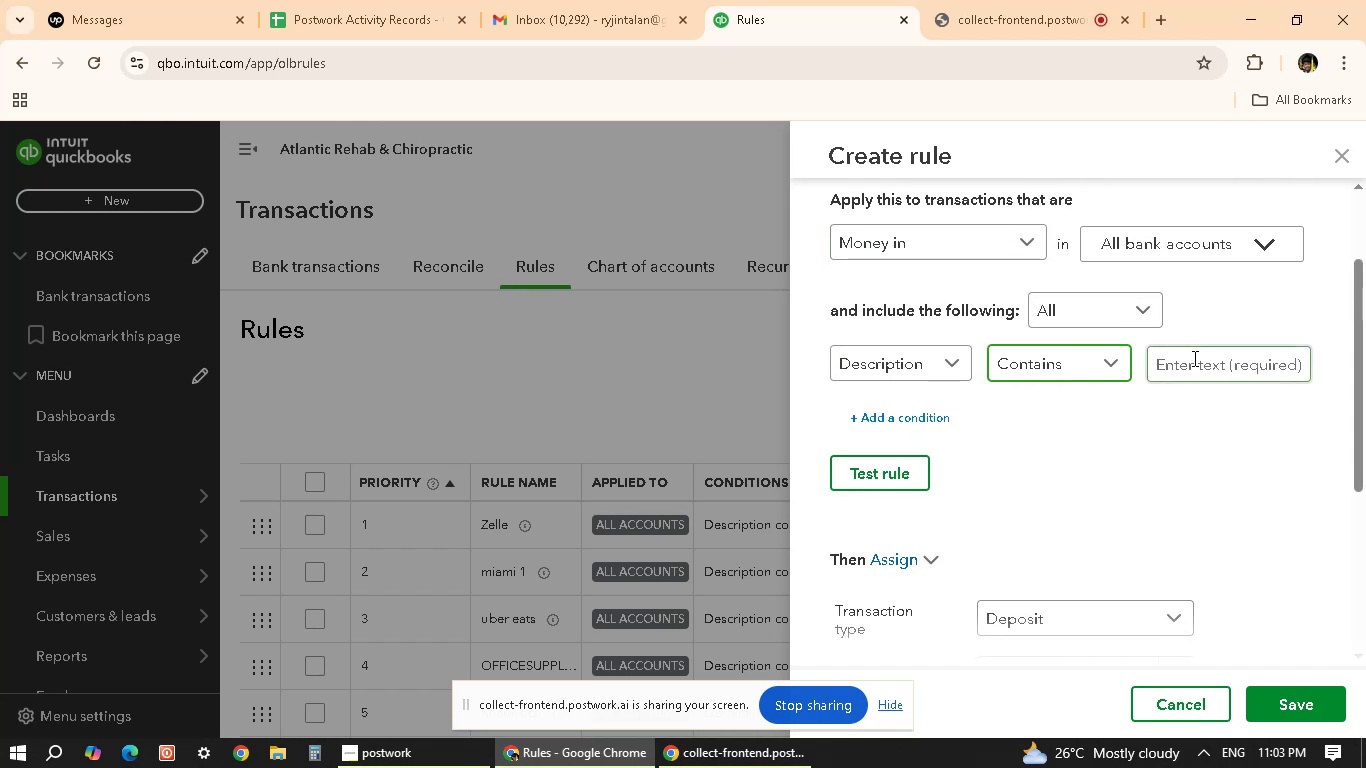 
left_click([1198, 358])
 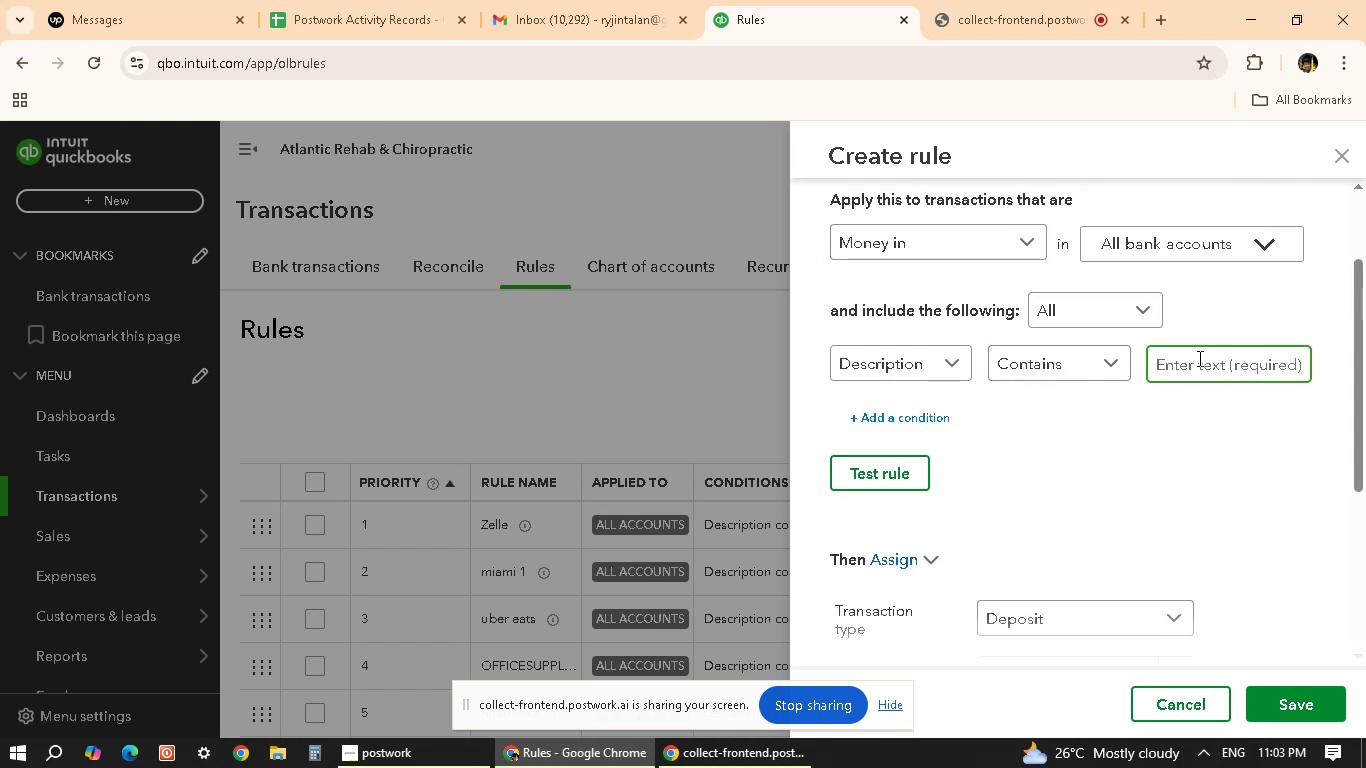 
type(ZELLE)
 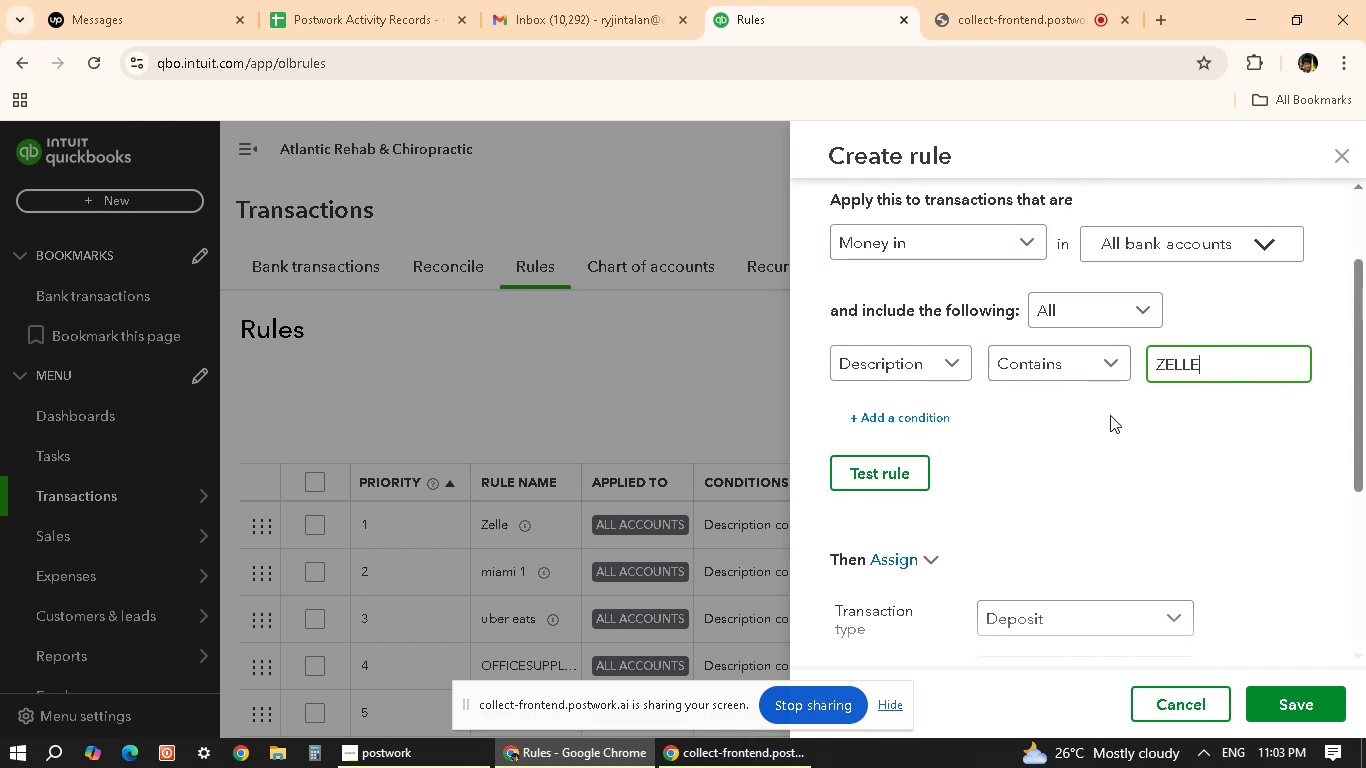 
scroll: coordinate [991, 493], scroll_direction: down, amount: 2.0
 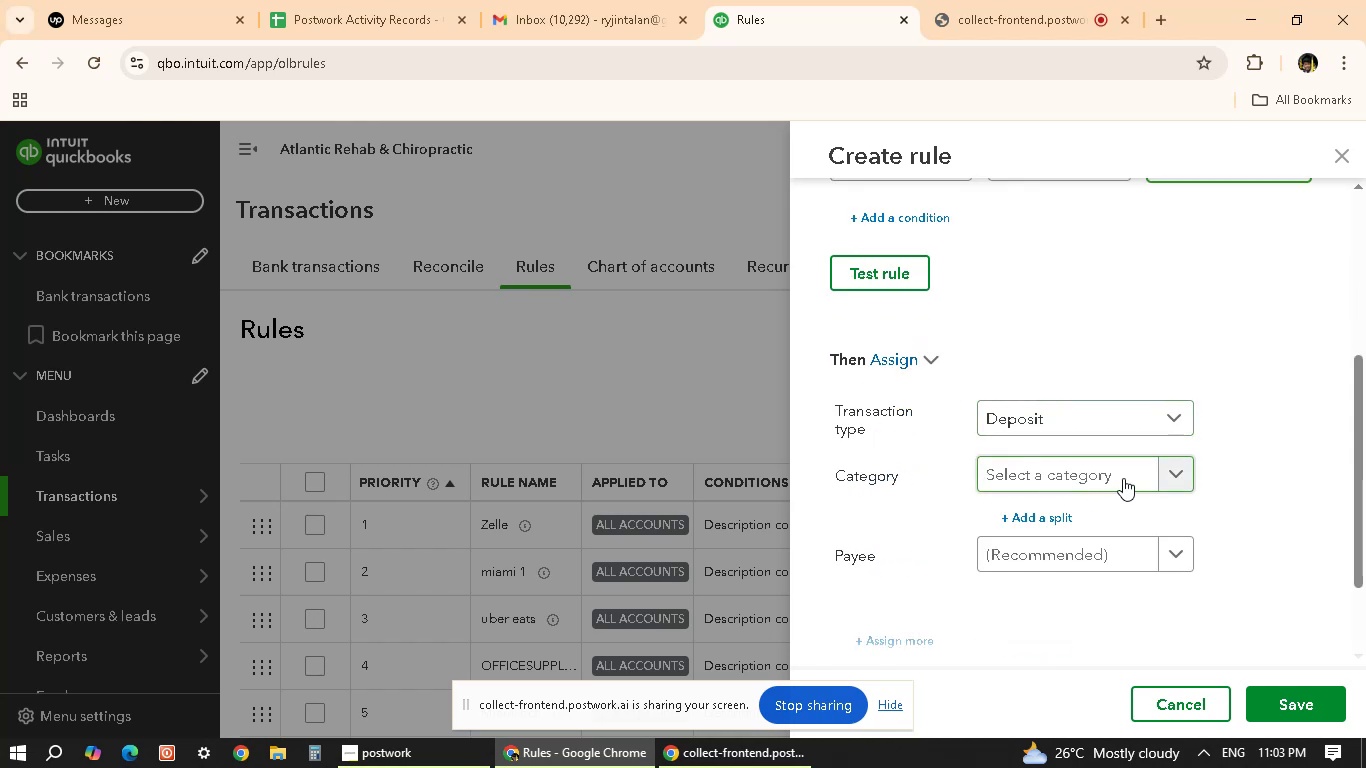 
left_click([1126, 478])
 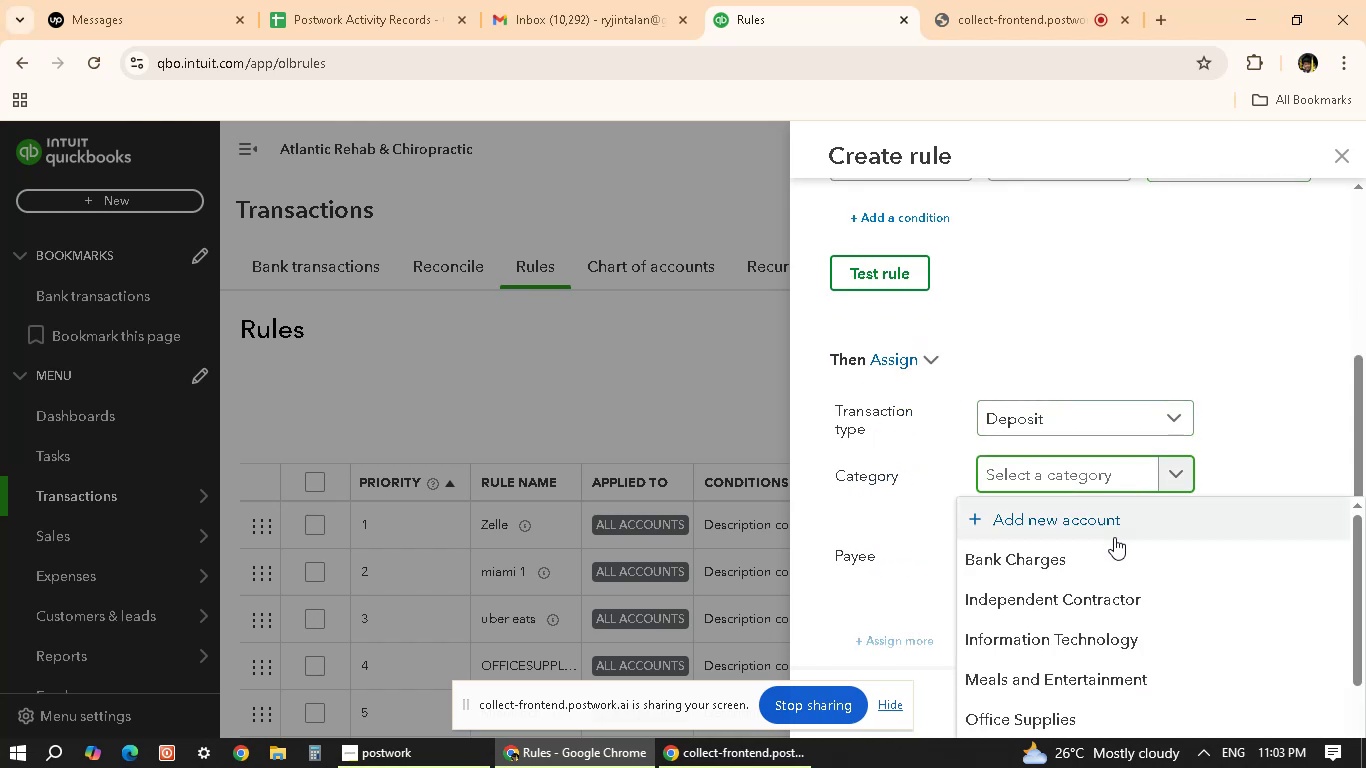 
scroll: coordinate [1124, 597], scroll_direction: down, amount: 14.0
 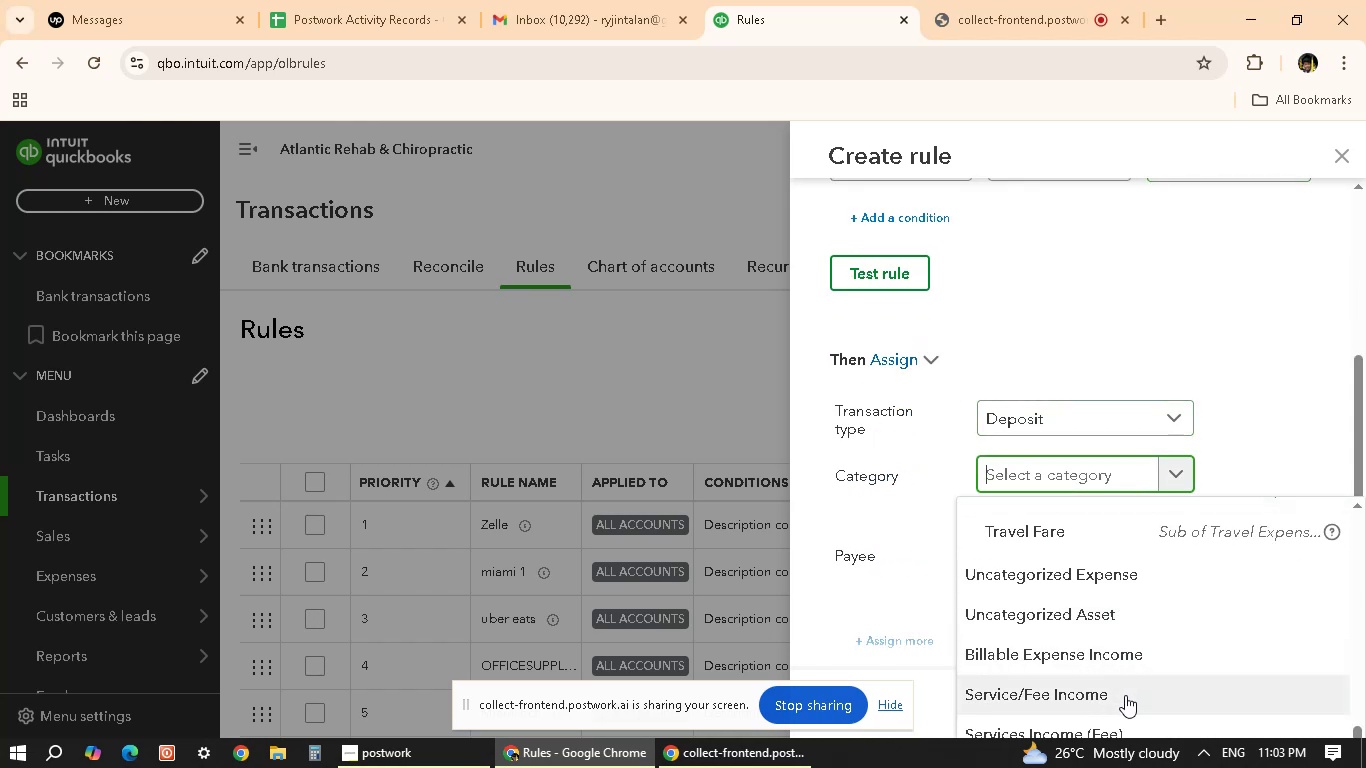 
left_click([1125, 695])
 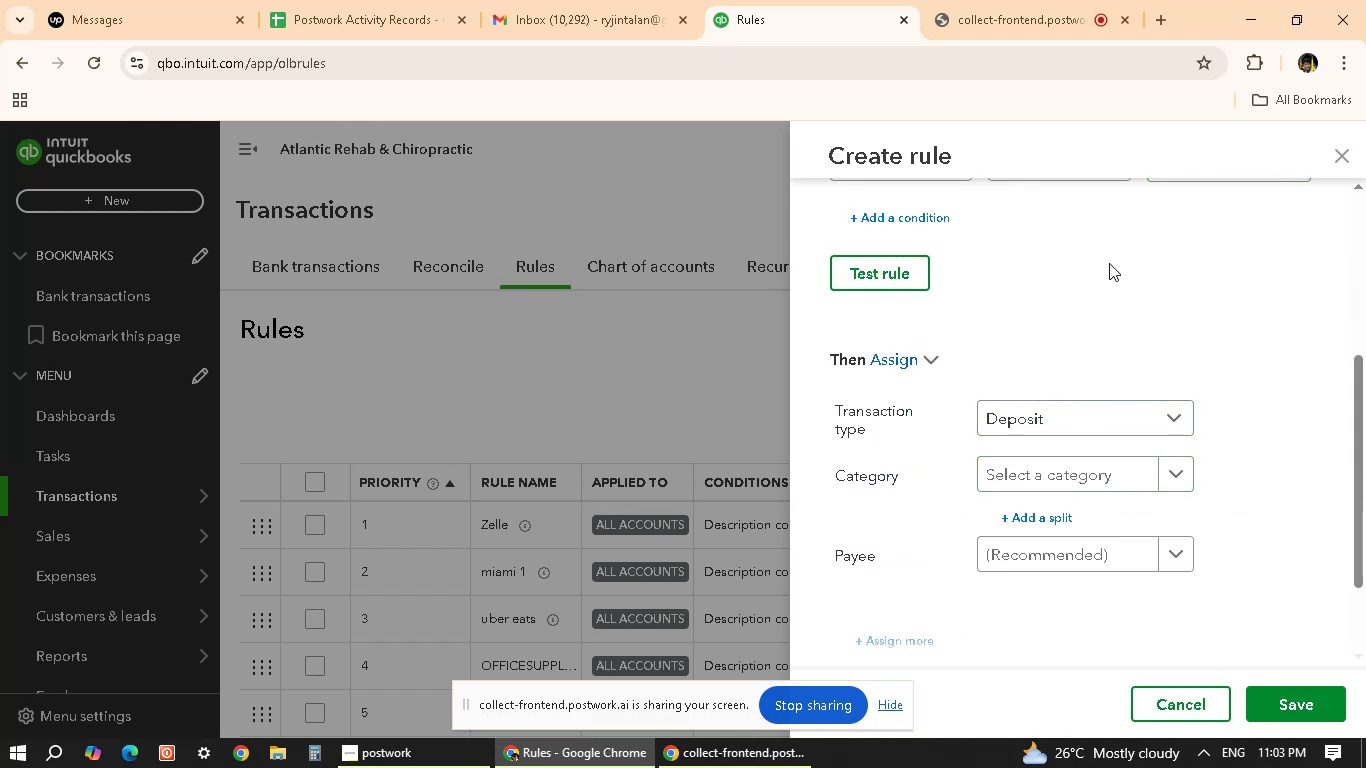 
left_click([1110, 262])
 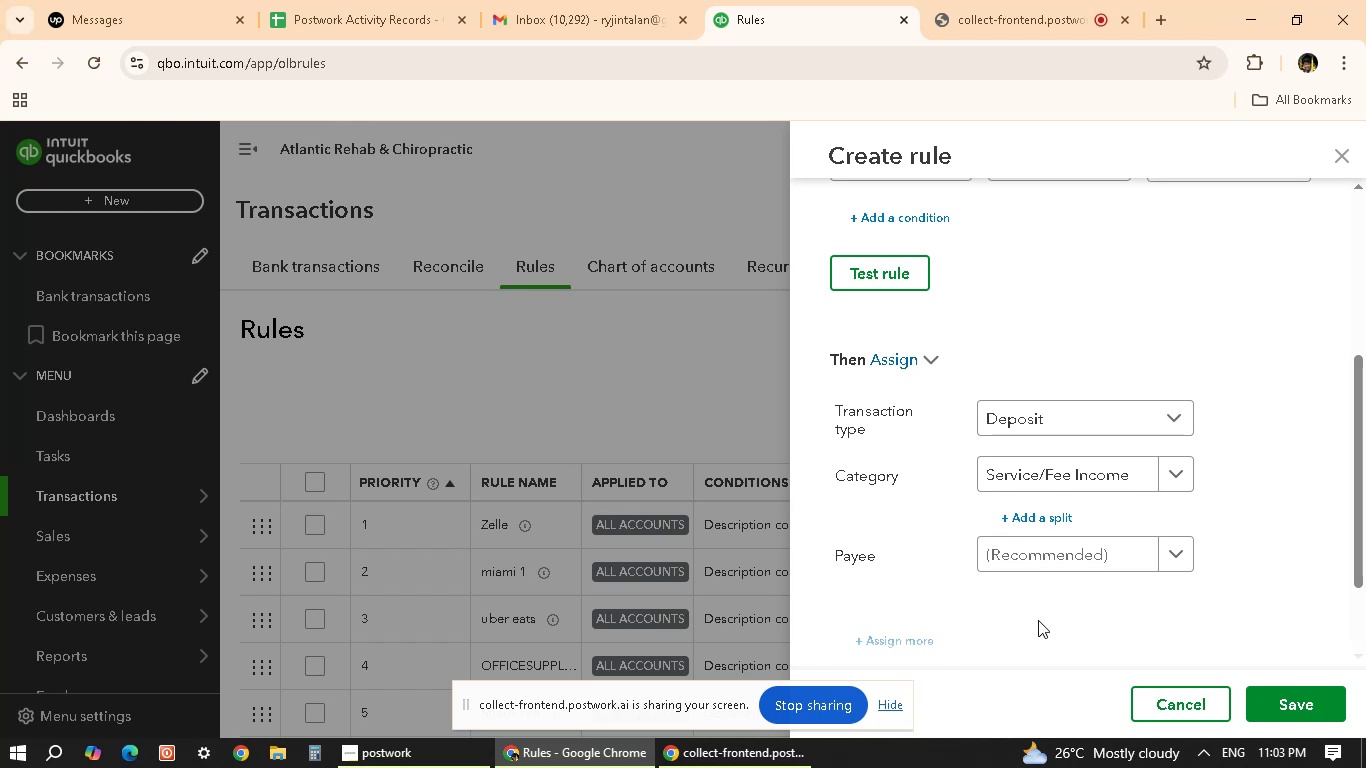 
scroll: coordinate [1004, 521], scroll_direction: down, amount: 5.0
 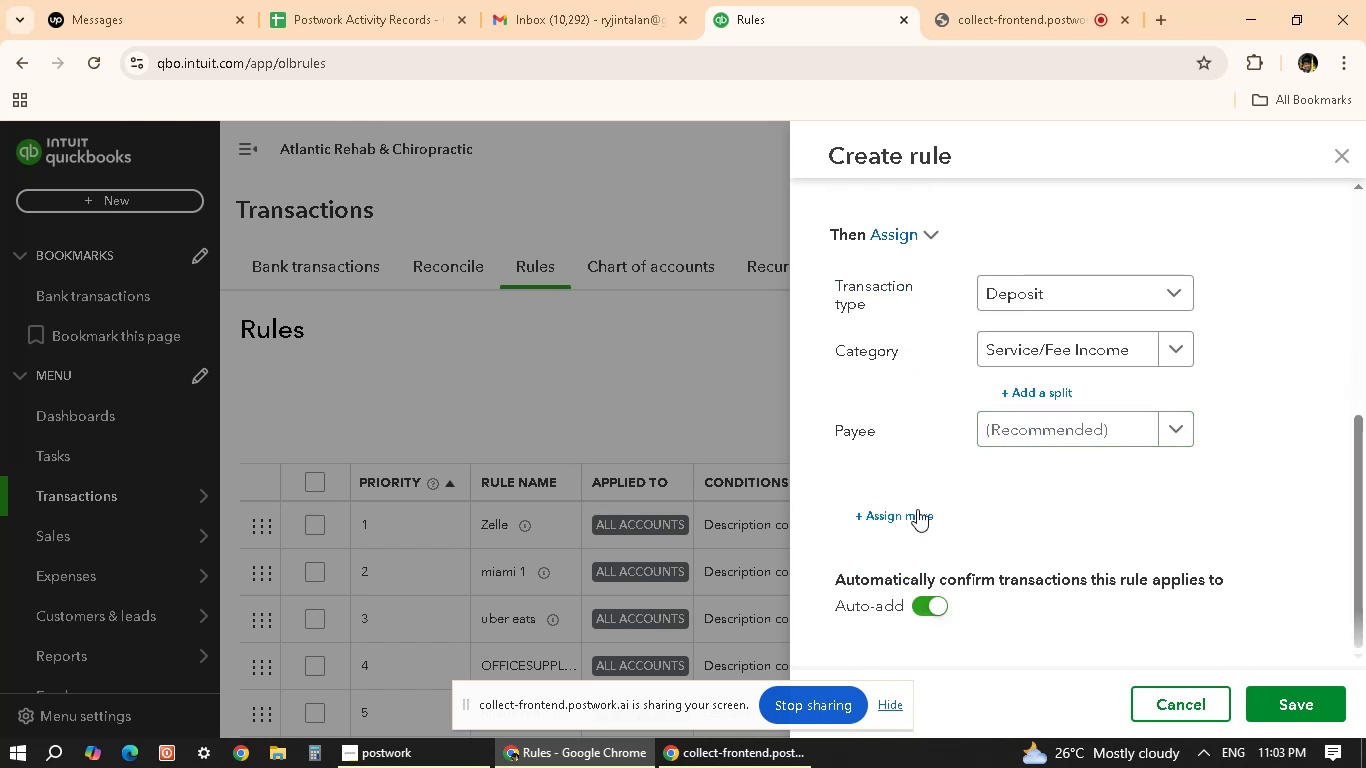 
left_click([912, 509])
 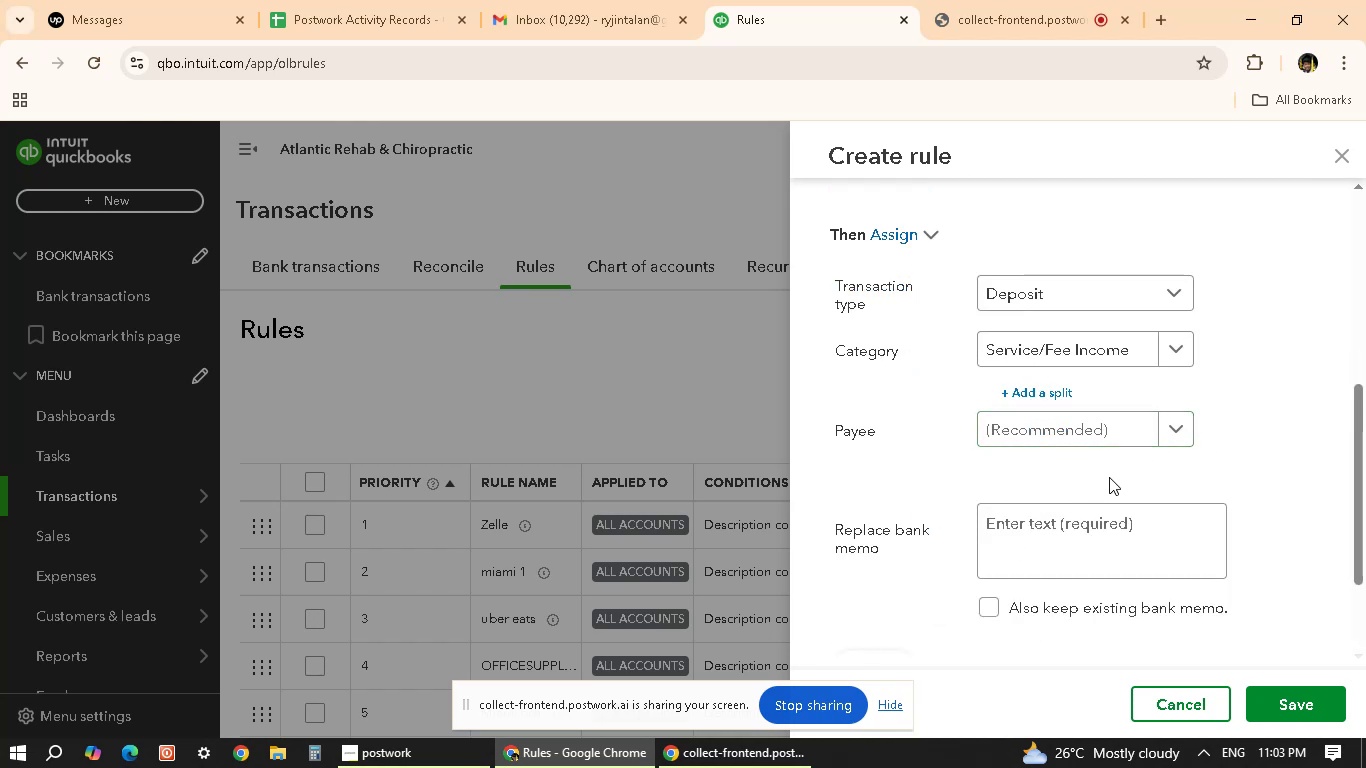 
scroll: coordinate [1128, 483], scroll_direction: down, amount: 3.0
 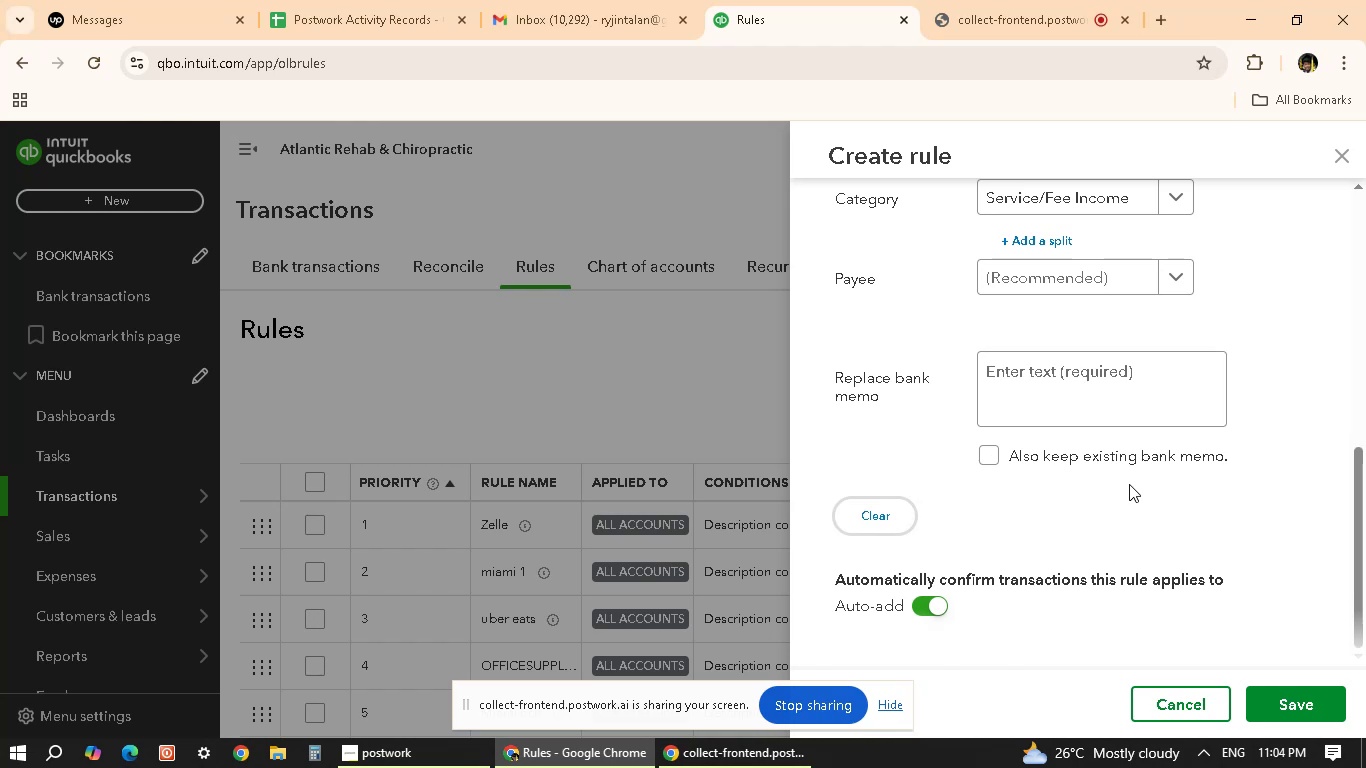 
scroll: coordinate [1129, 484], scroll_direction: up, amount: 1.0
 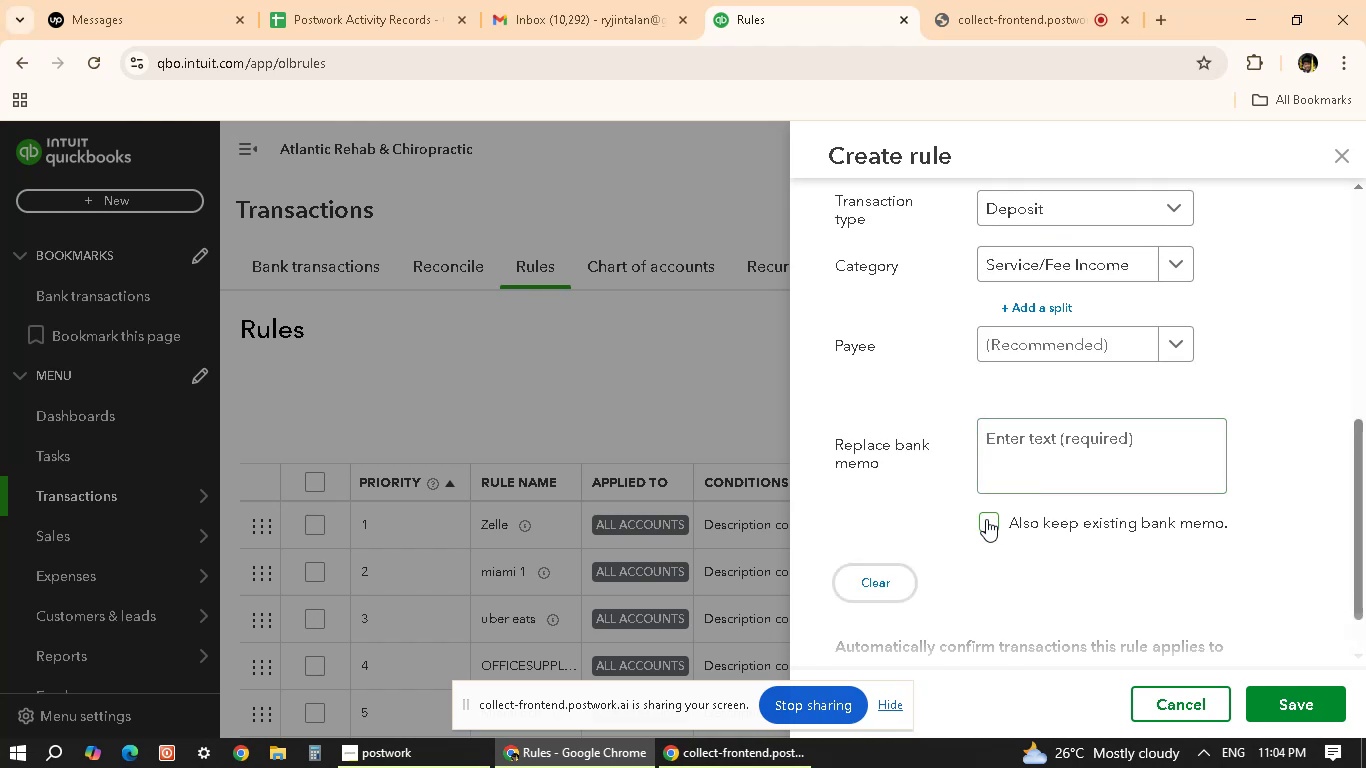 
left_click([986, 519])
 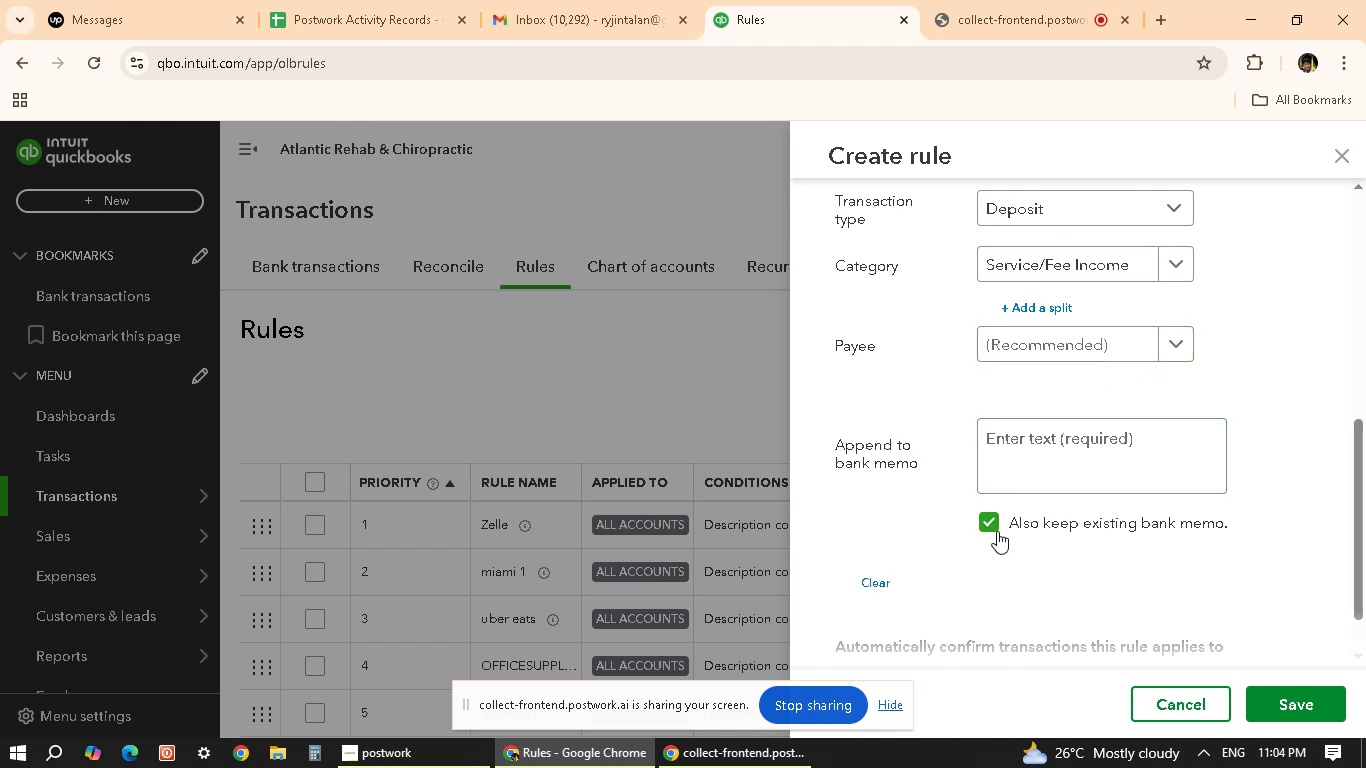 
left_click([995, 523])
 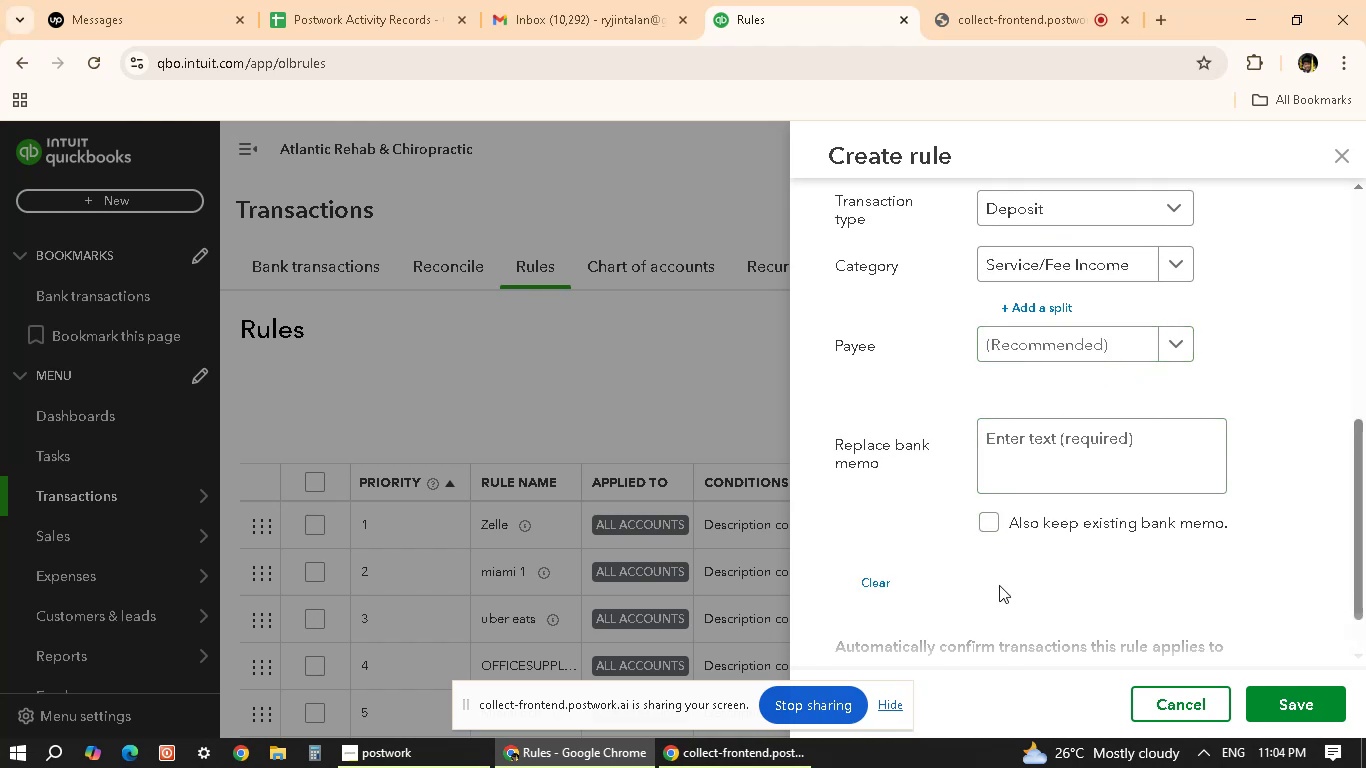 
scroll: coordinate [1048, 609], scroll_direction: down, amount: 1.0
 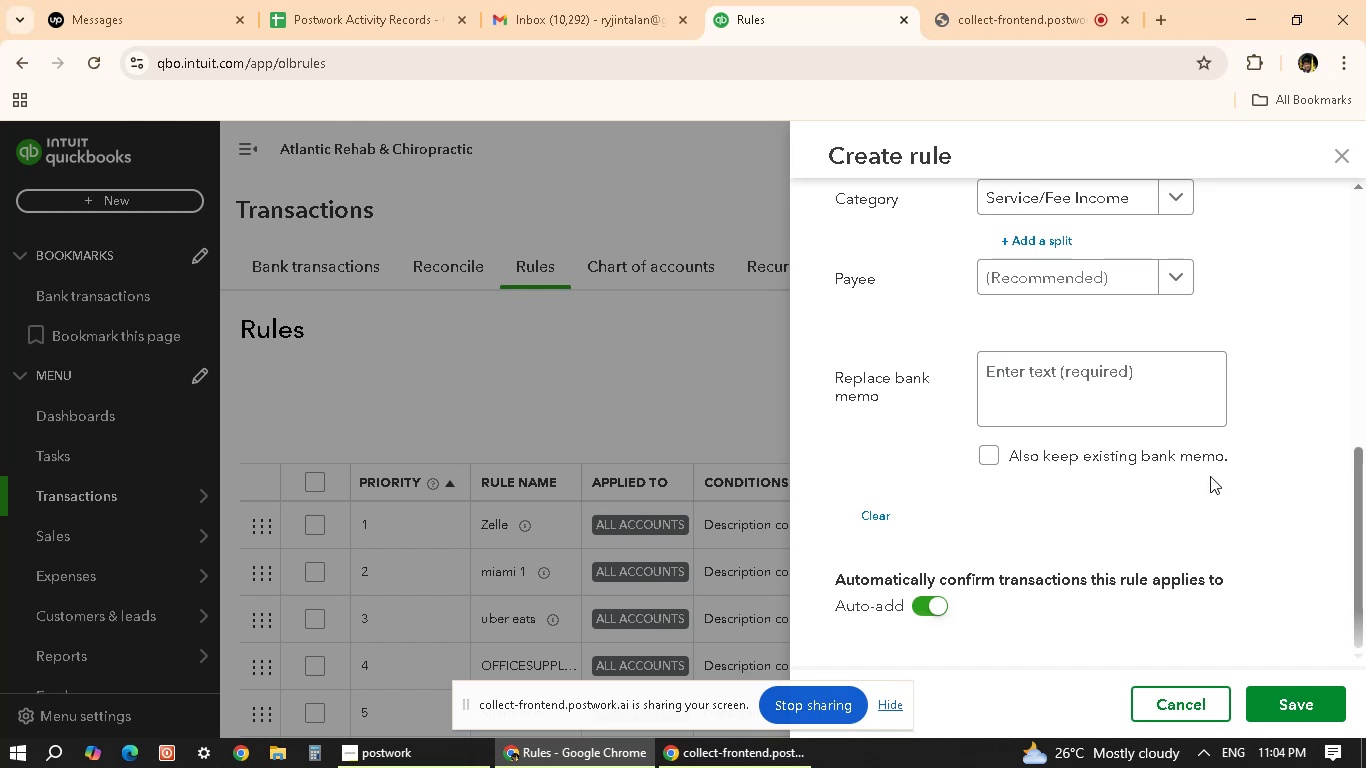 
left_click([980, 454])
 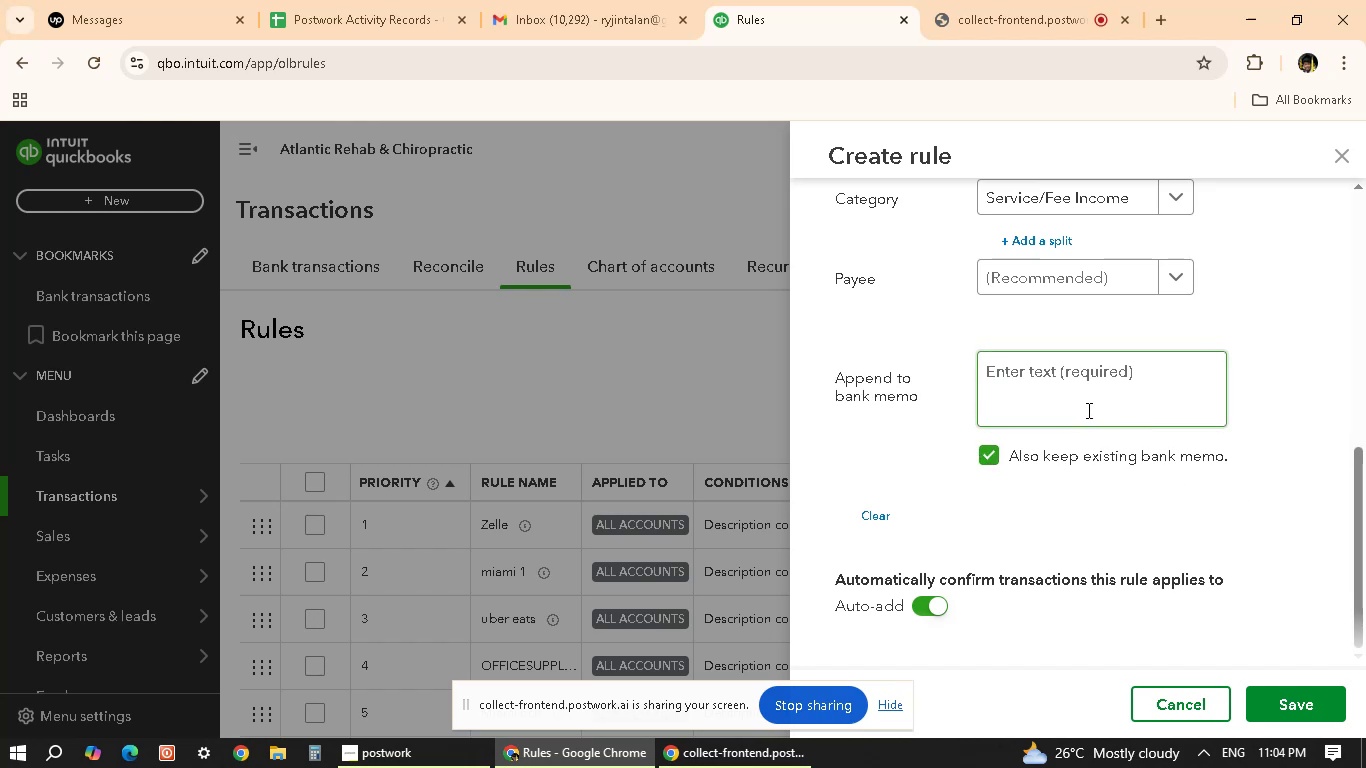 
left_click([990, 456])
 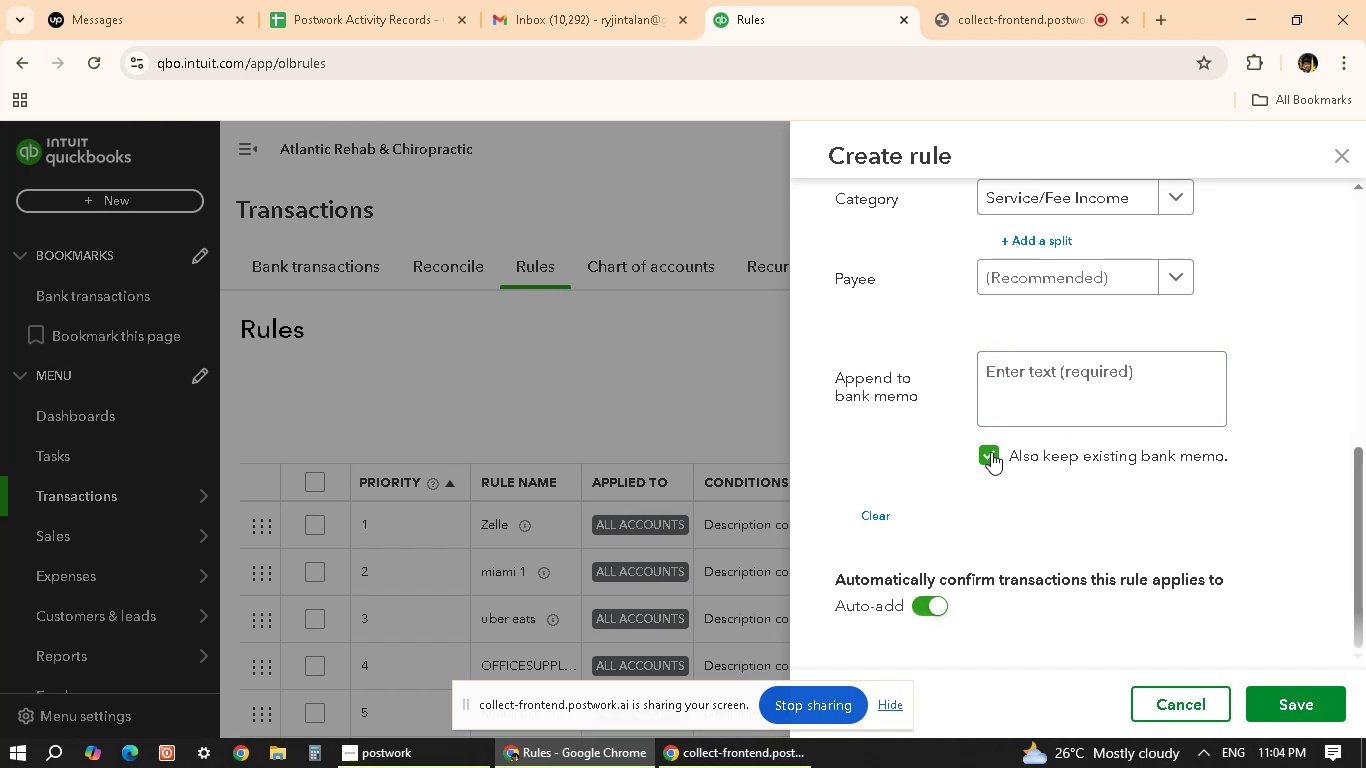 
scroll: coordinate [1233, 624], scroll_direction: down, amount: 4.0
 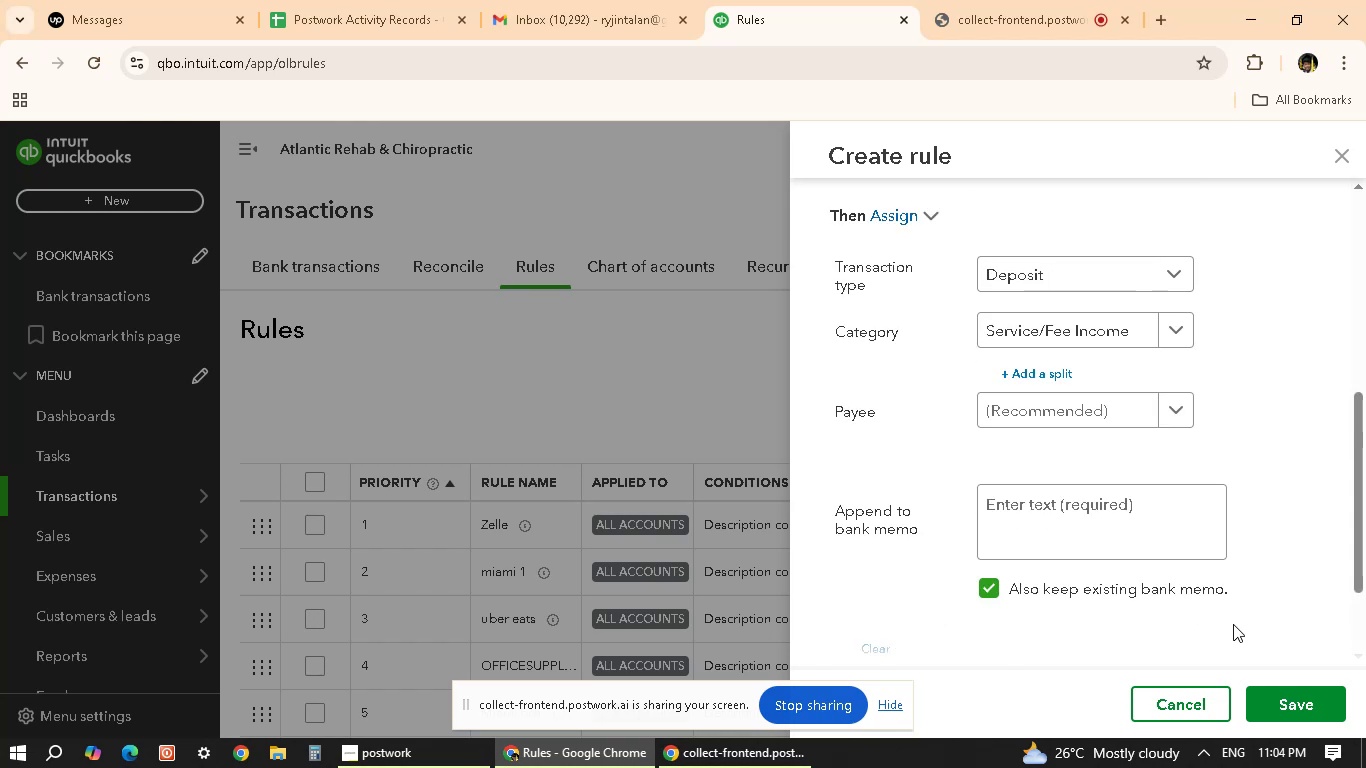 
scroll: coordinate [983, 573], scroll_direction: up, amount: 9.0
 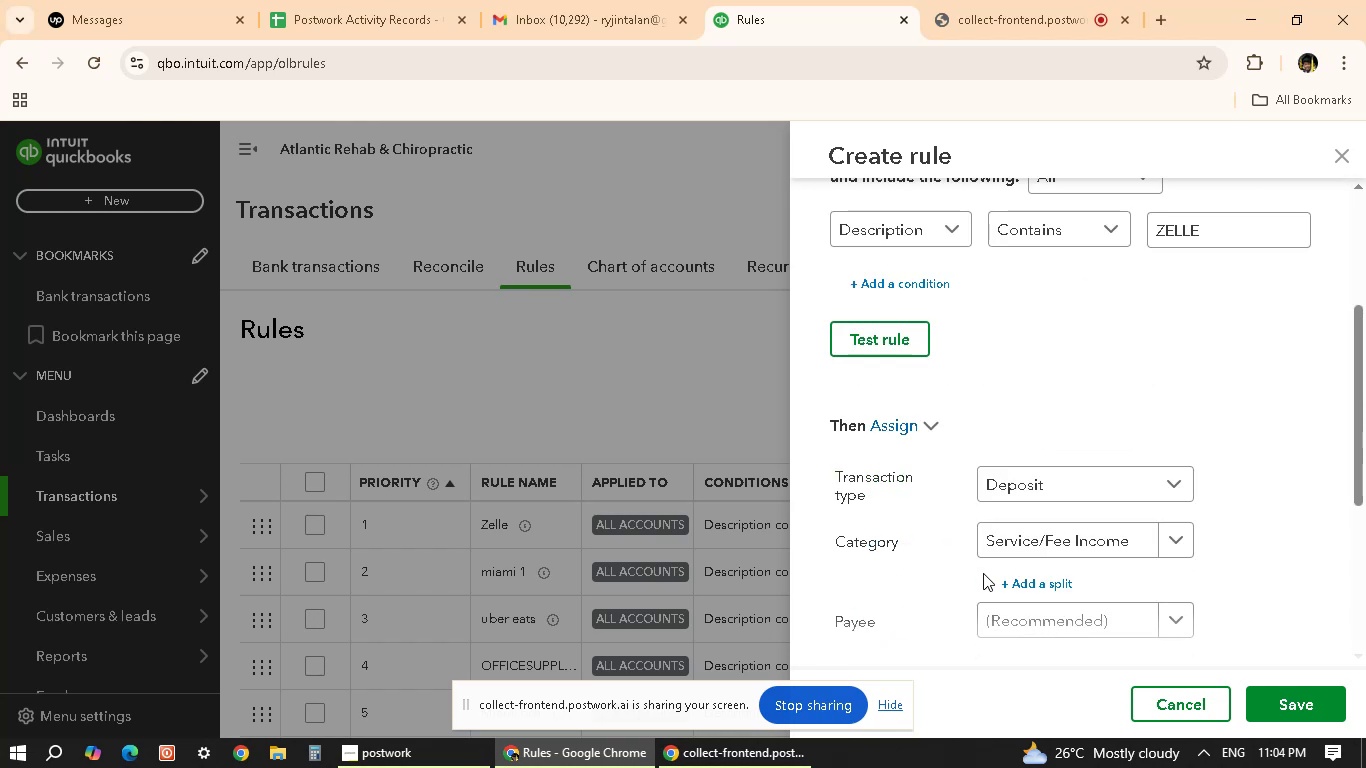 
scroll: coordinate [983, 573], scroll_direction: down, amount: 6.0
 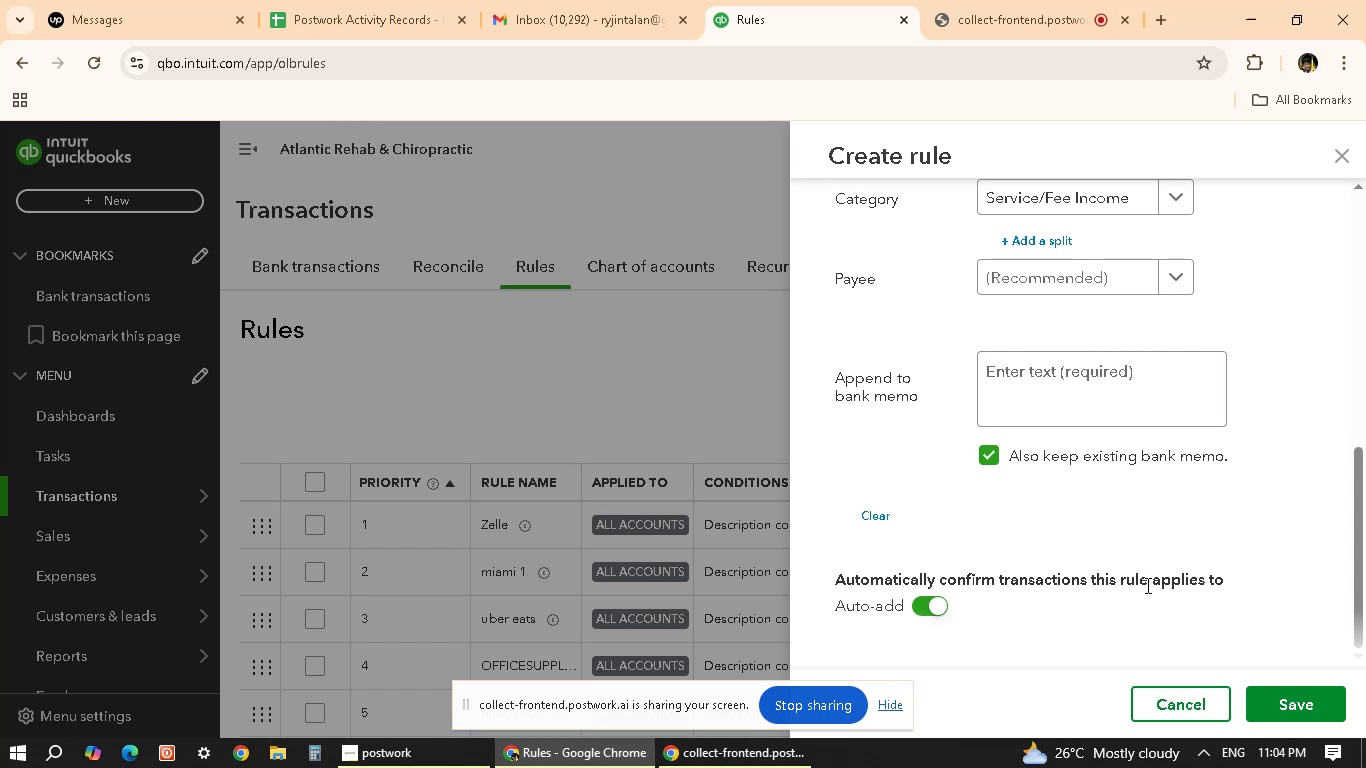 
scroll: coordinate [978, 505], scroll_direction: up, amount: 3.0
 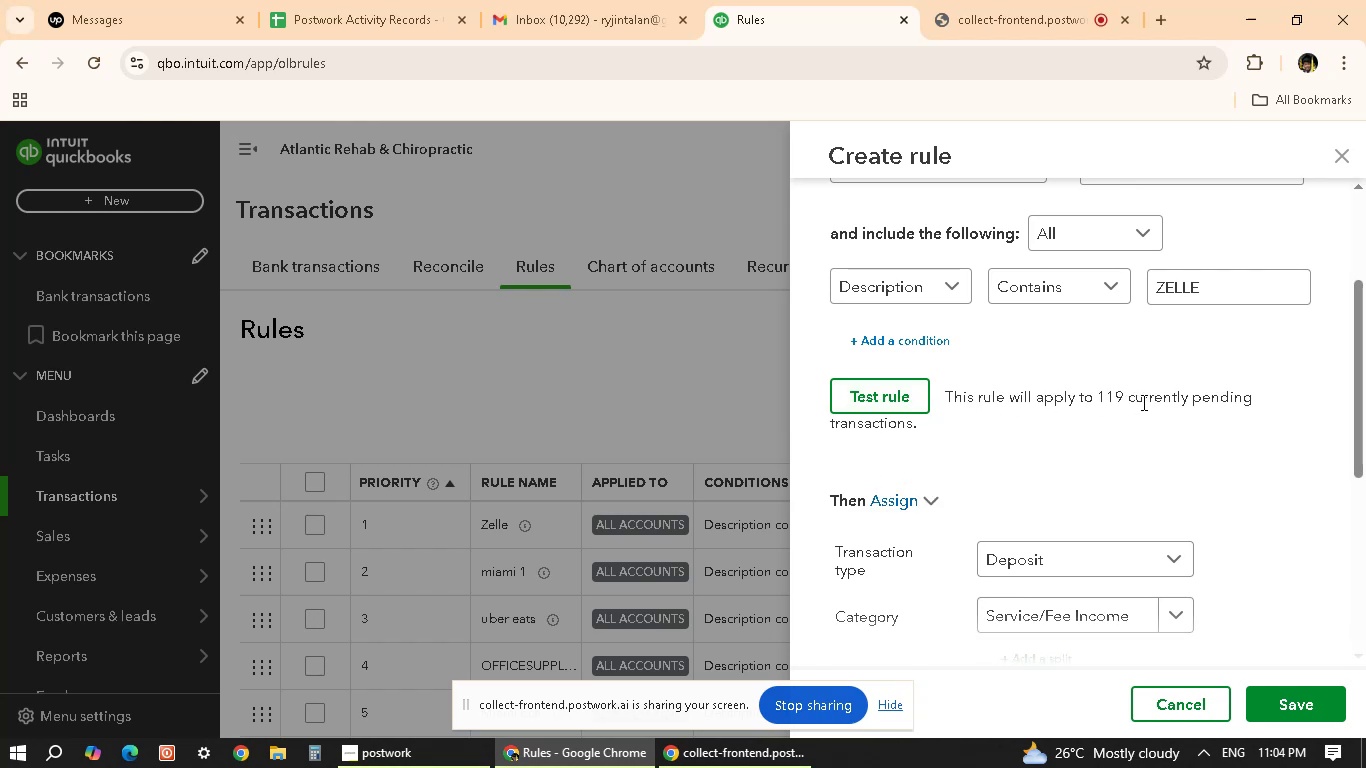 
wait(11.21)
 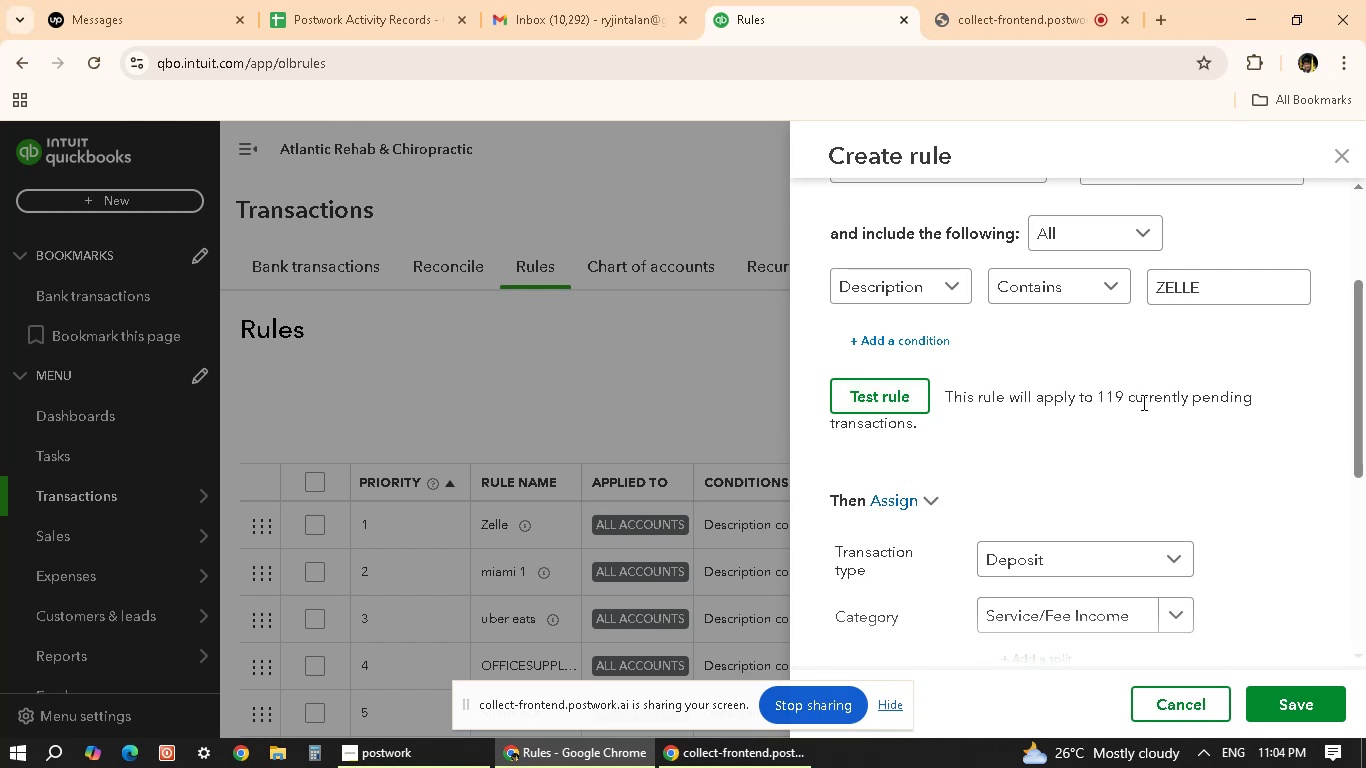 
left_click([1307, 704])
 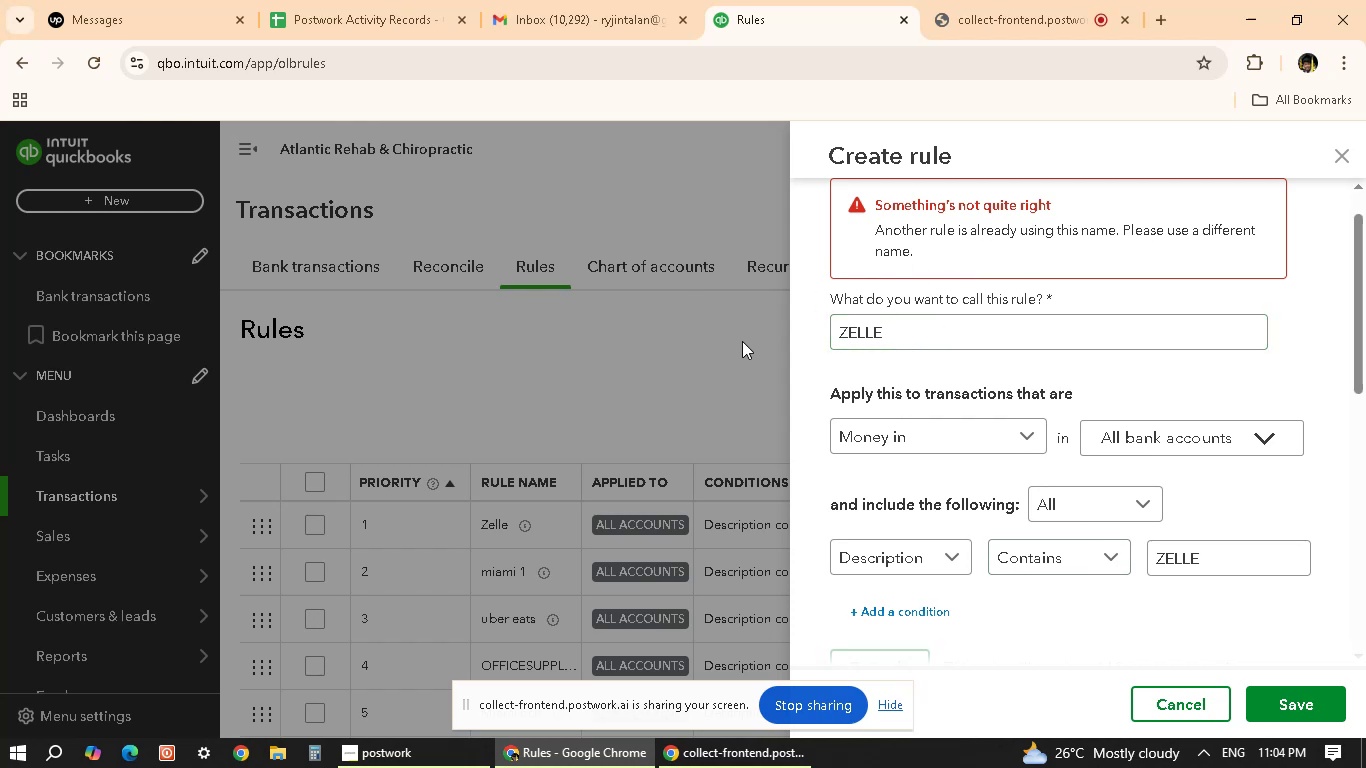 
wait(7.71)
 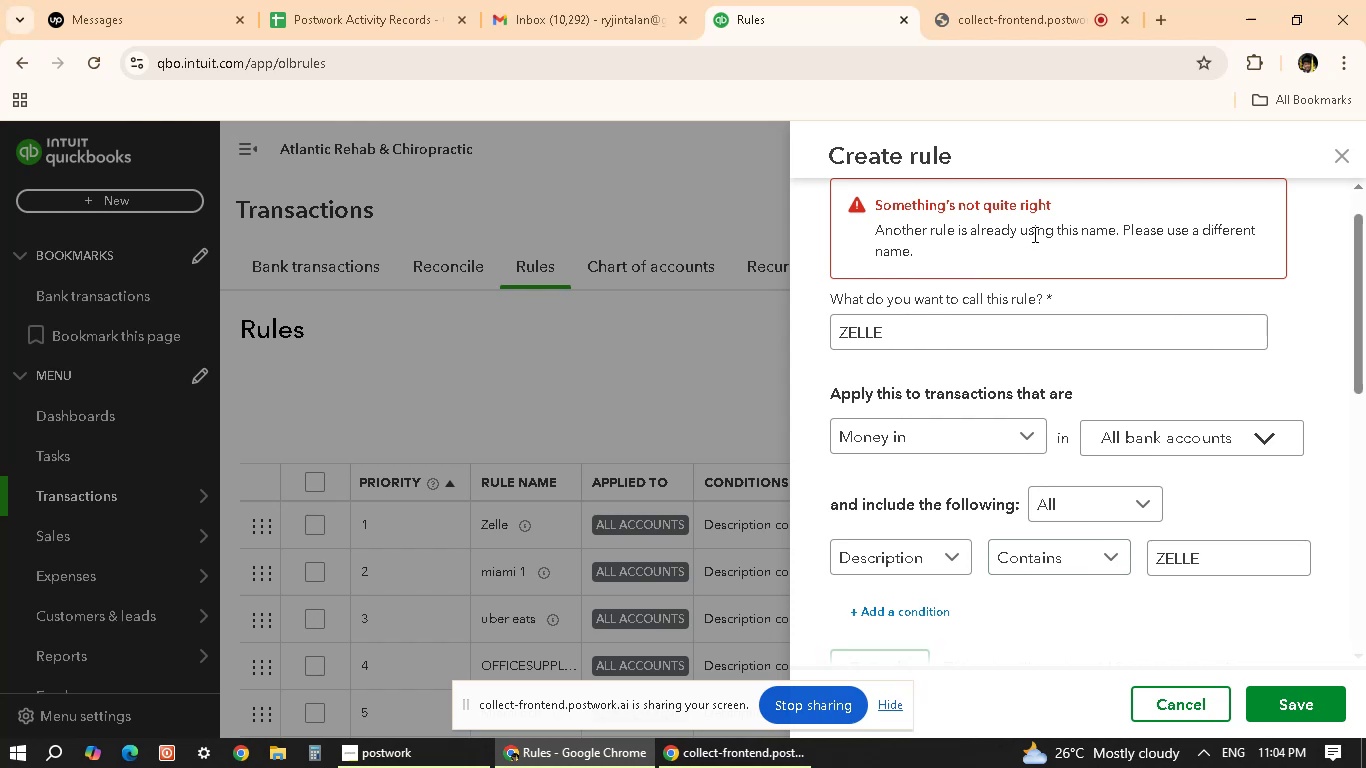 
left_click([941, 333])
 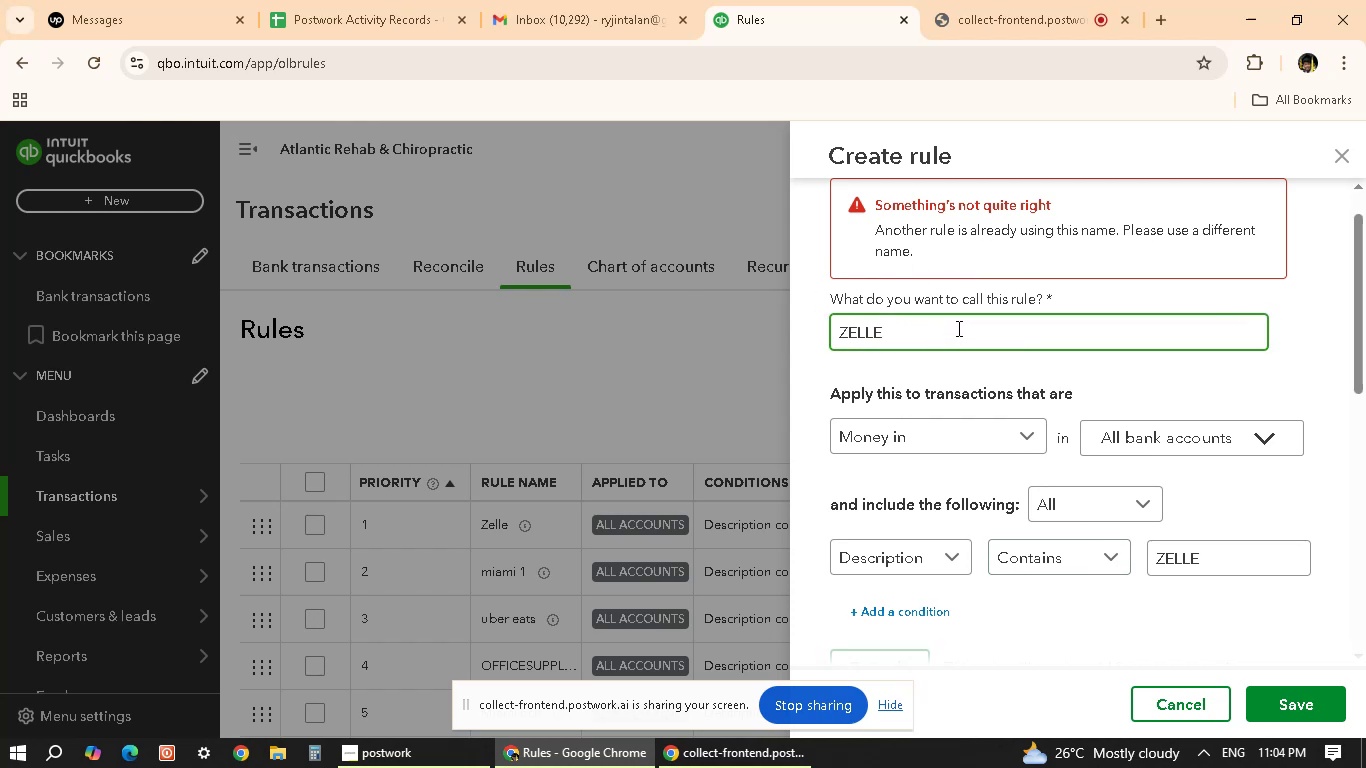 
key(Space)
 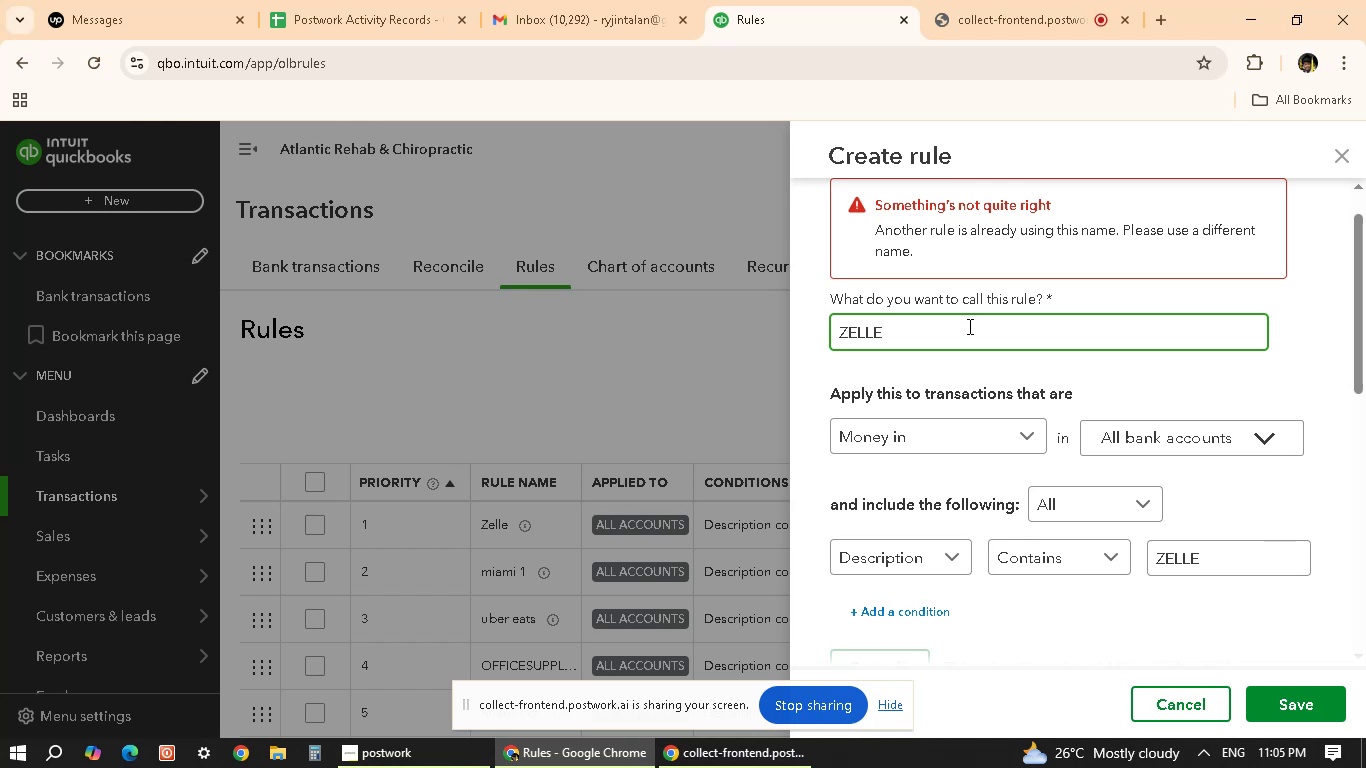 
type(INCOME)
 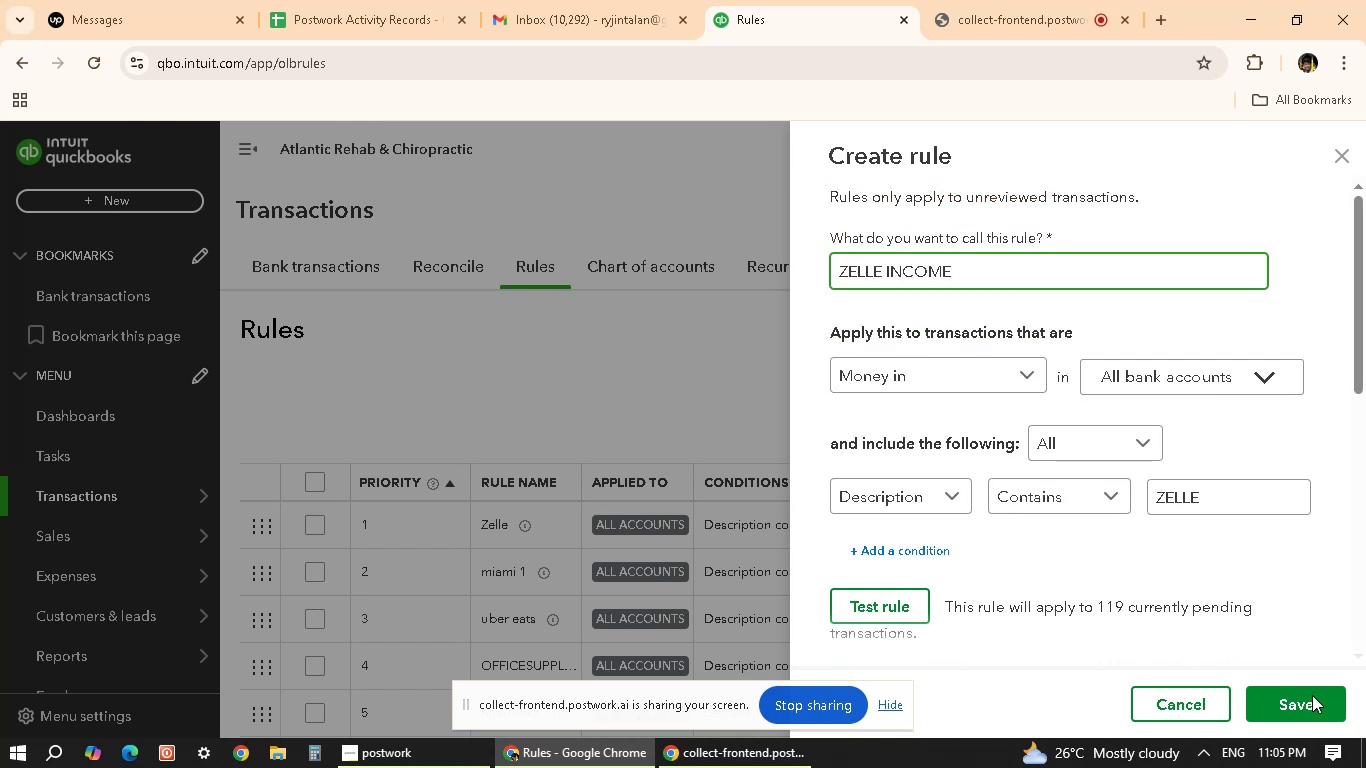 
left_click([1308, 707])
 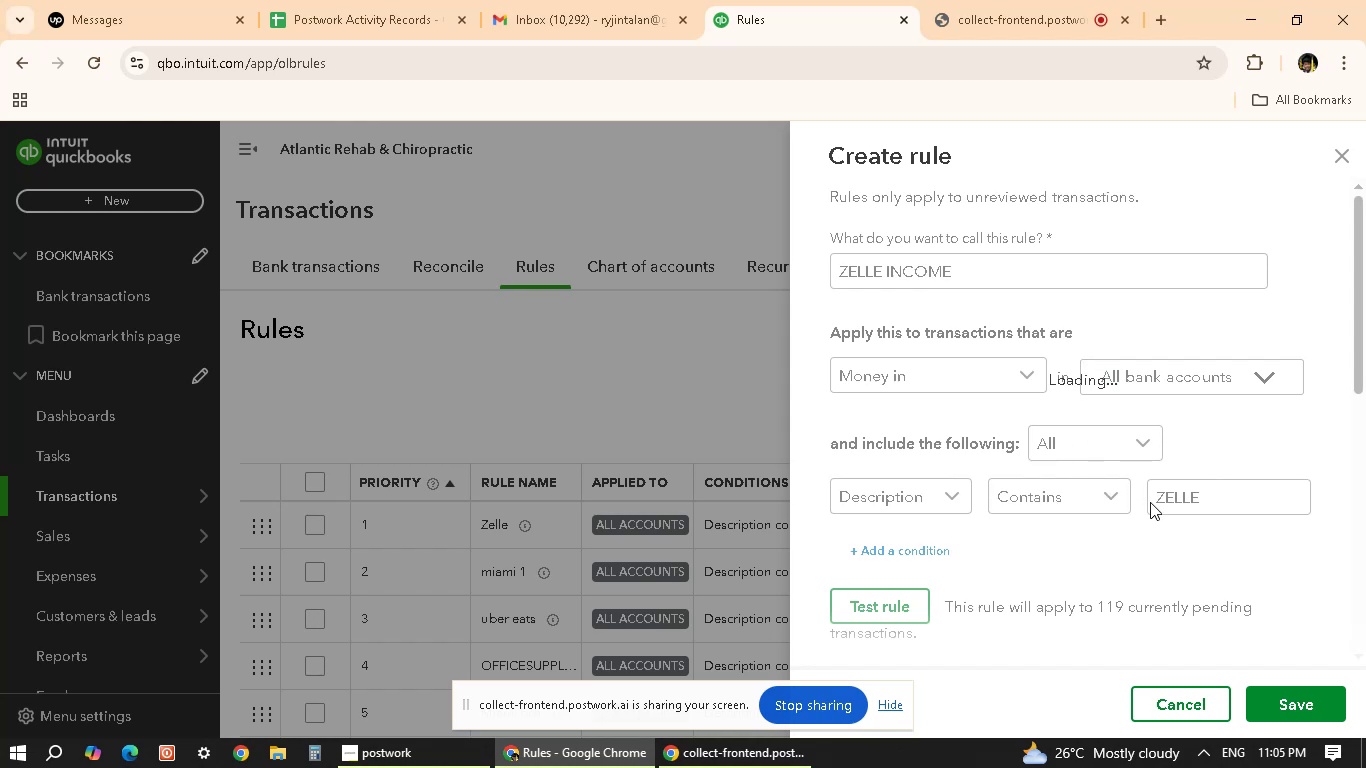 
wait(8.92)
 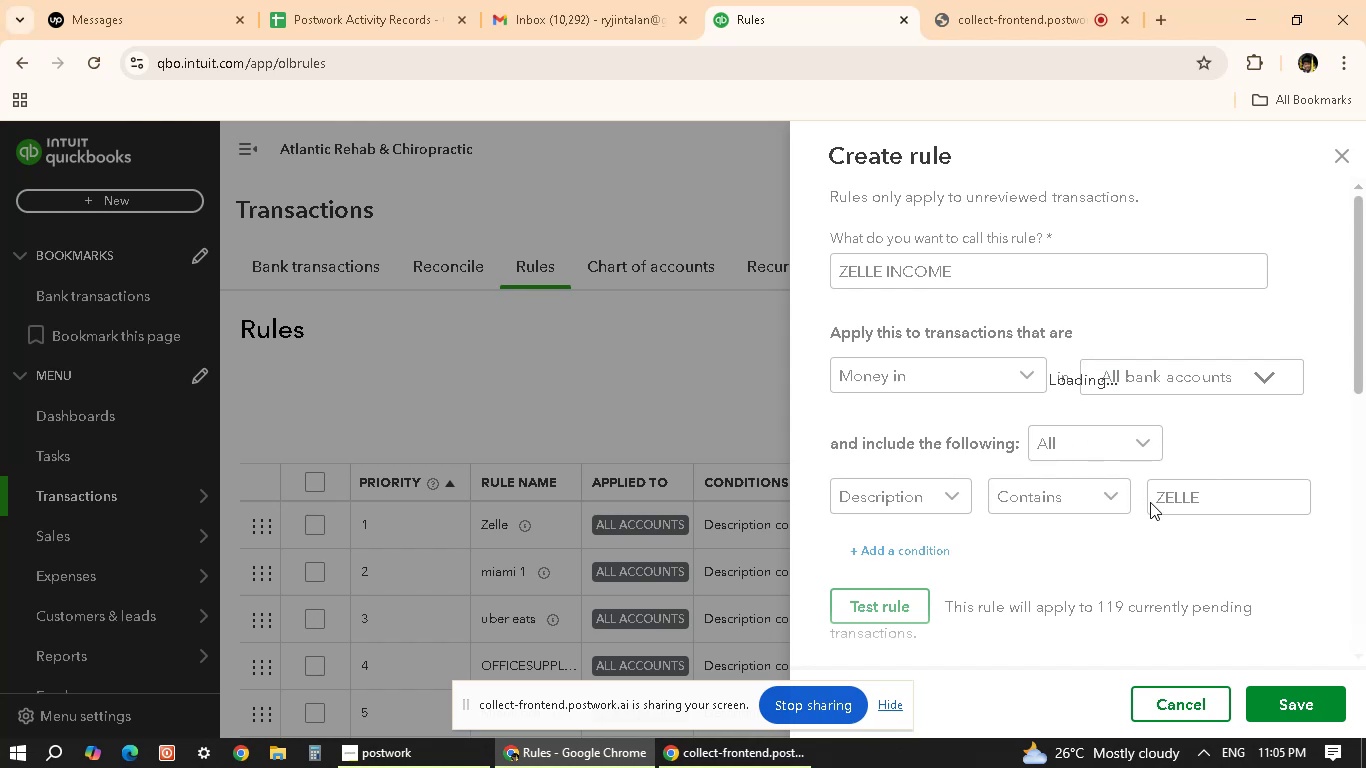 
scroll: coordinate [1071, 562], scroll_direction: down, amount: 10.0
 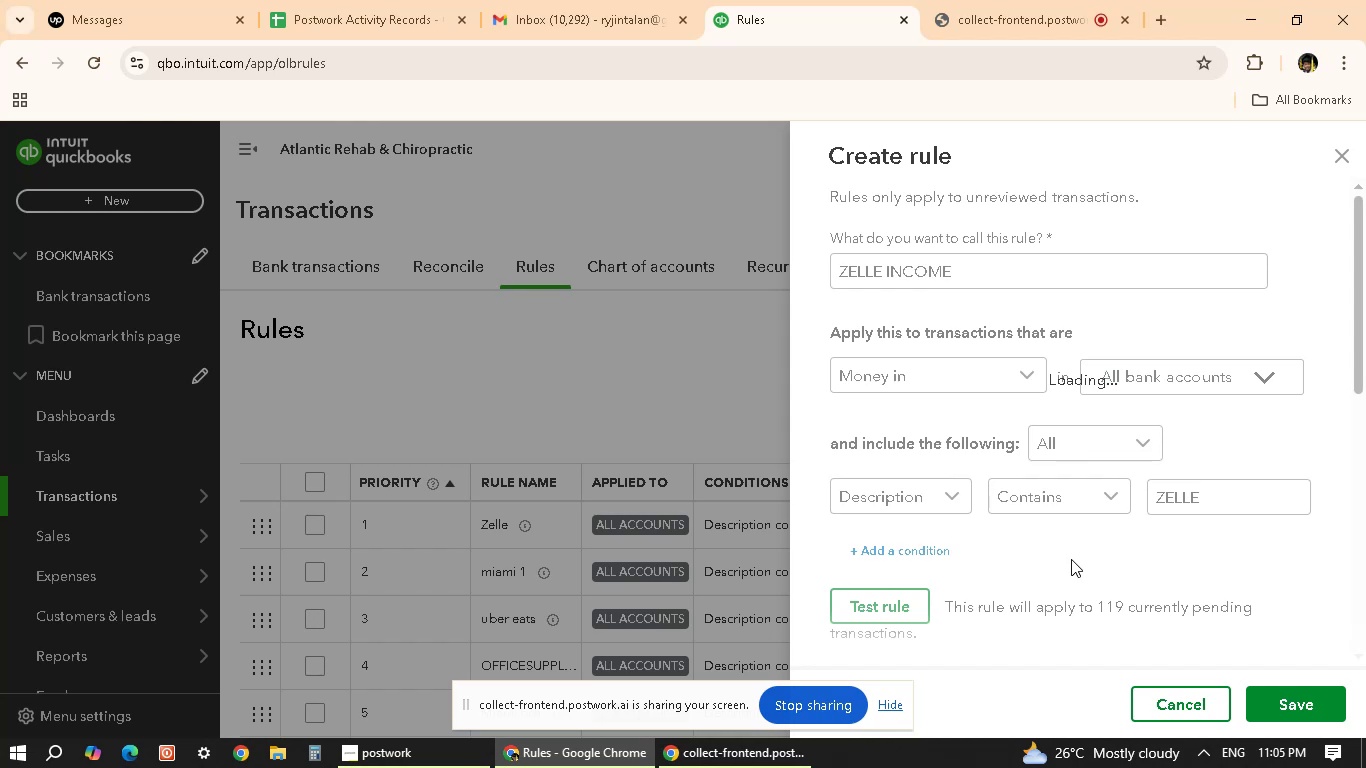 
wait(8.01)
 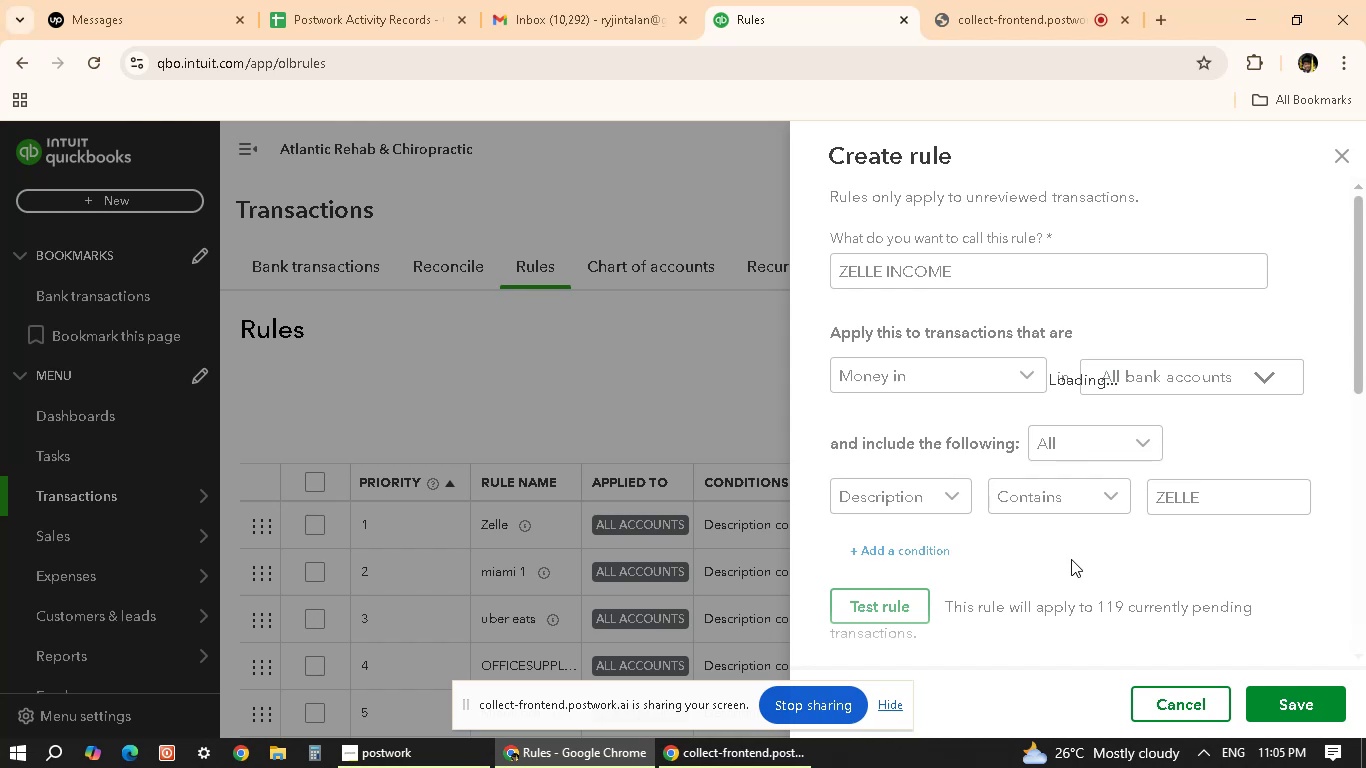 
scroll: coordinate [1071, 558], scroll_direction: down, amount: 3.0
 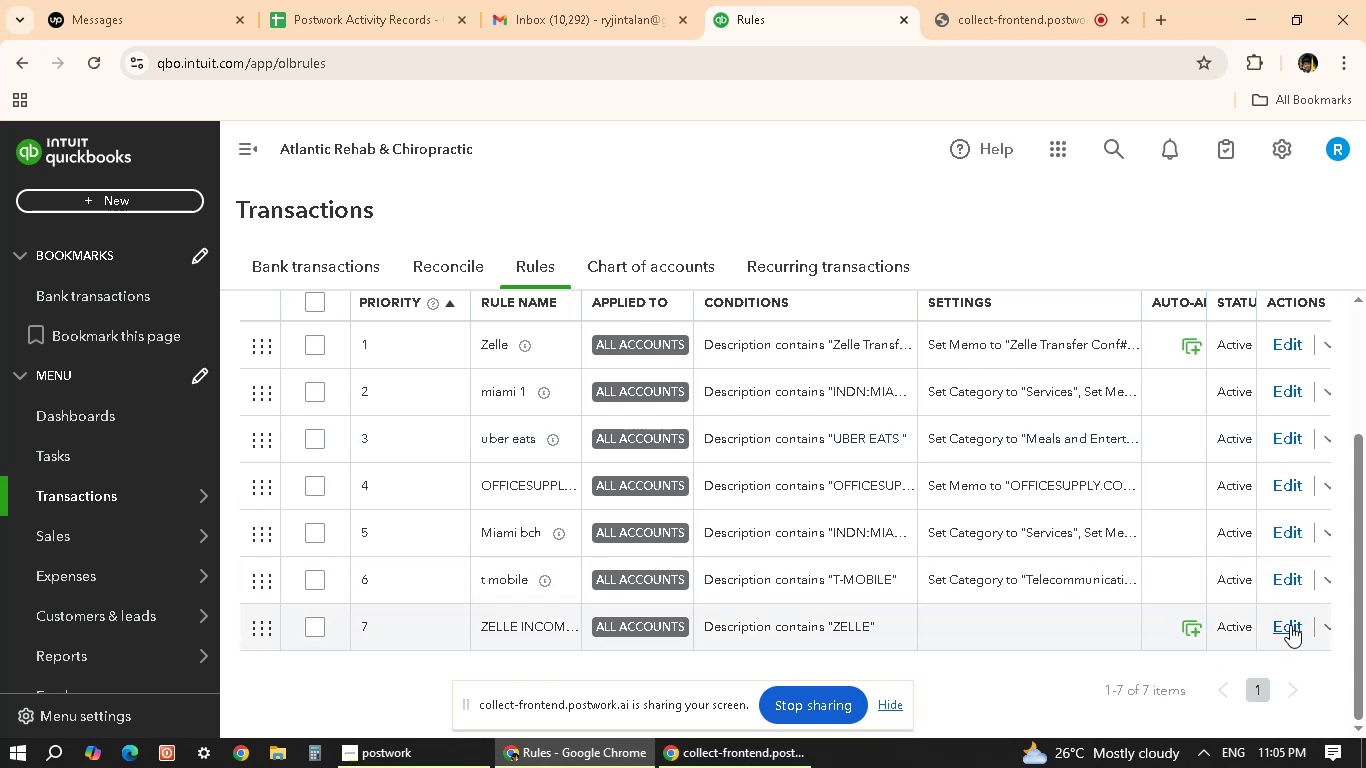 
wait(13.39)
 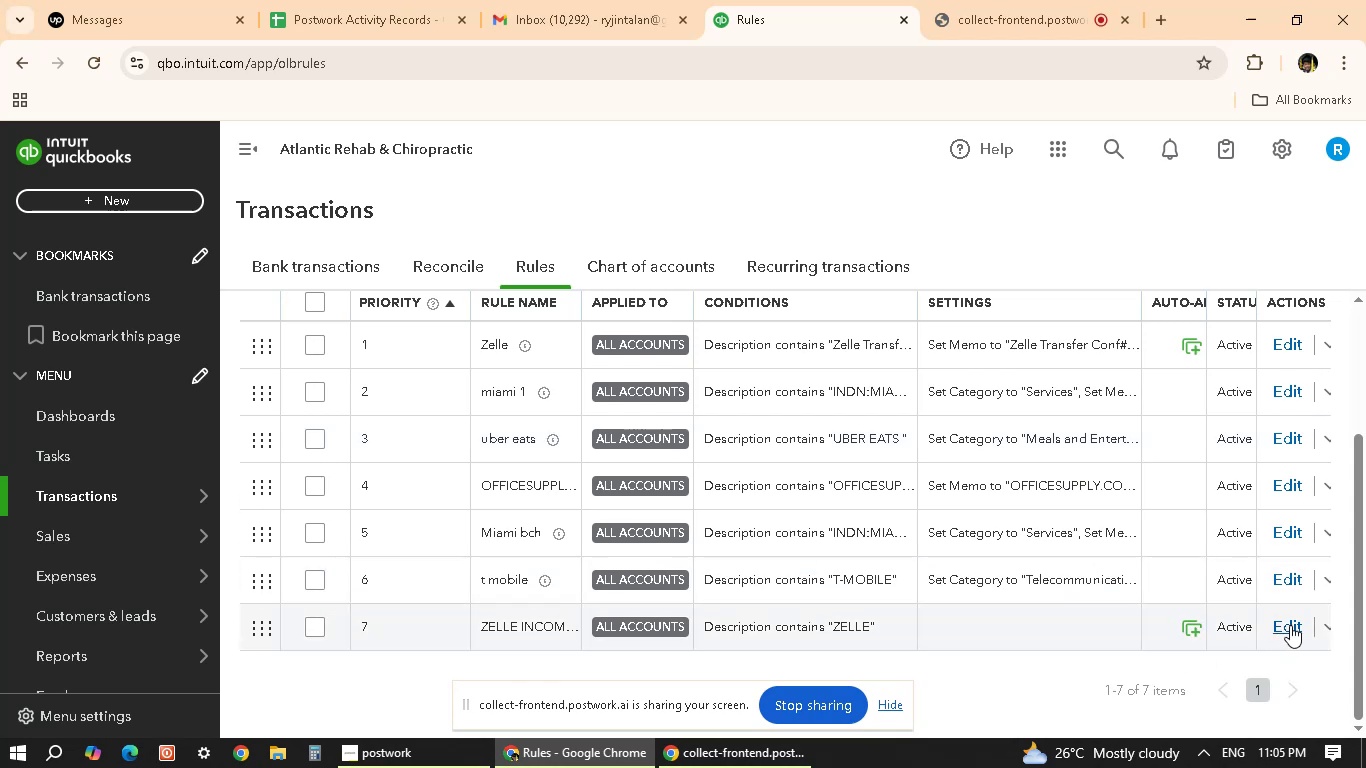 
scroll: coordinate [1066, 567], scroll_direction: down, amount: 4.0
 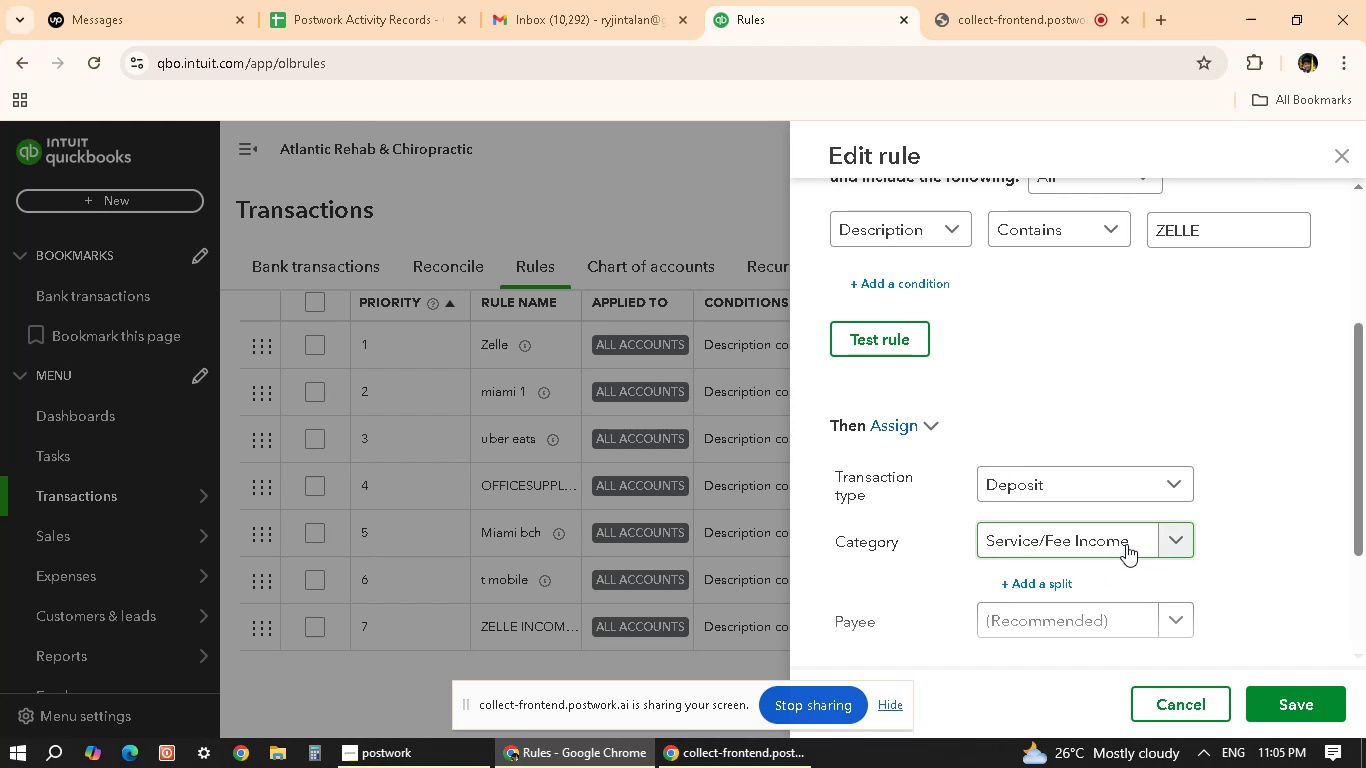 
left_click([1291, 512])
 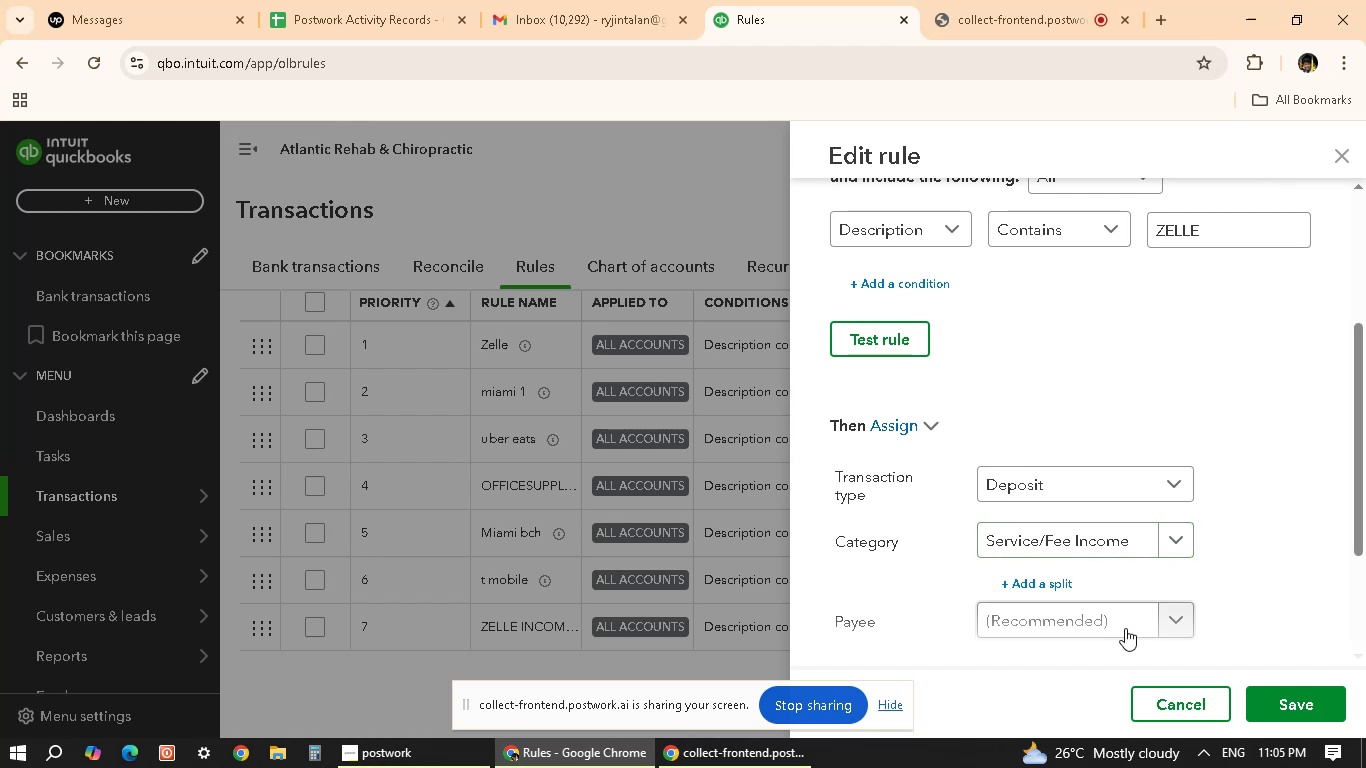 
scroll: coordinate [1026, 449], scroll_direction: up, amount: 5.0
 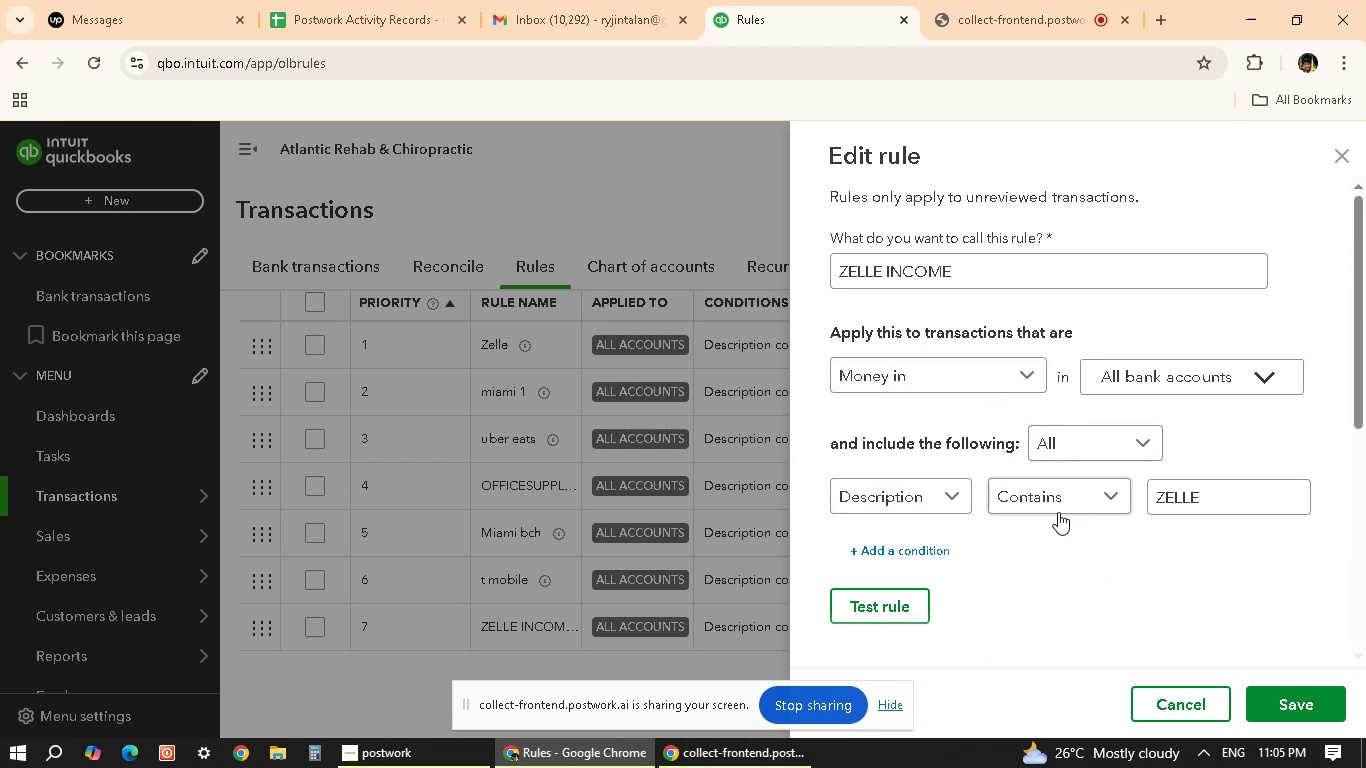 
scroll: coordinate [1008, 496], scroll_direction: down, amount: 6.0
 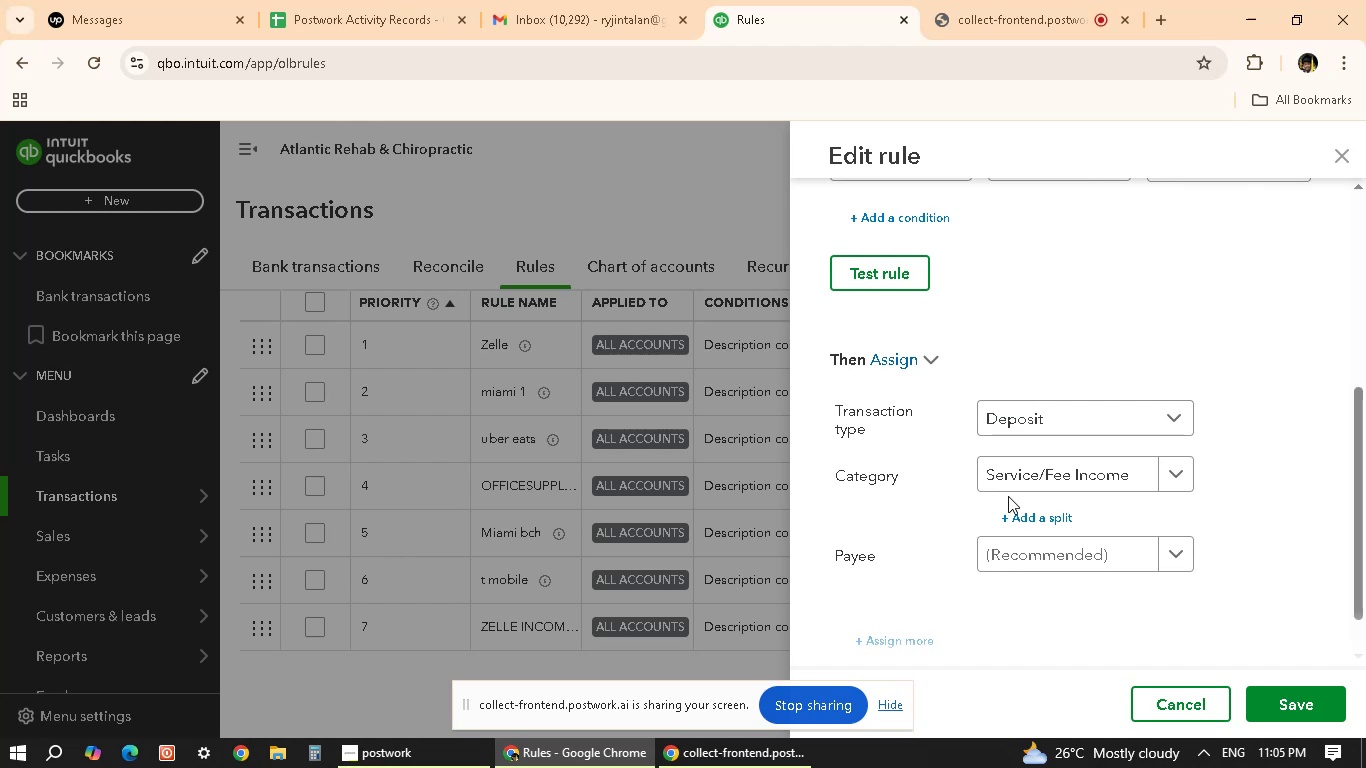 
scroll: coordinate [1008, 496], scroll_direction: up, amount: 5.0
 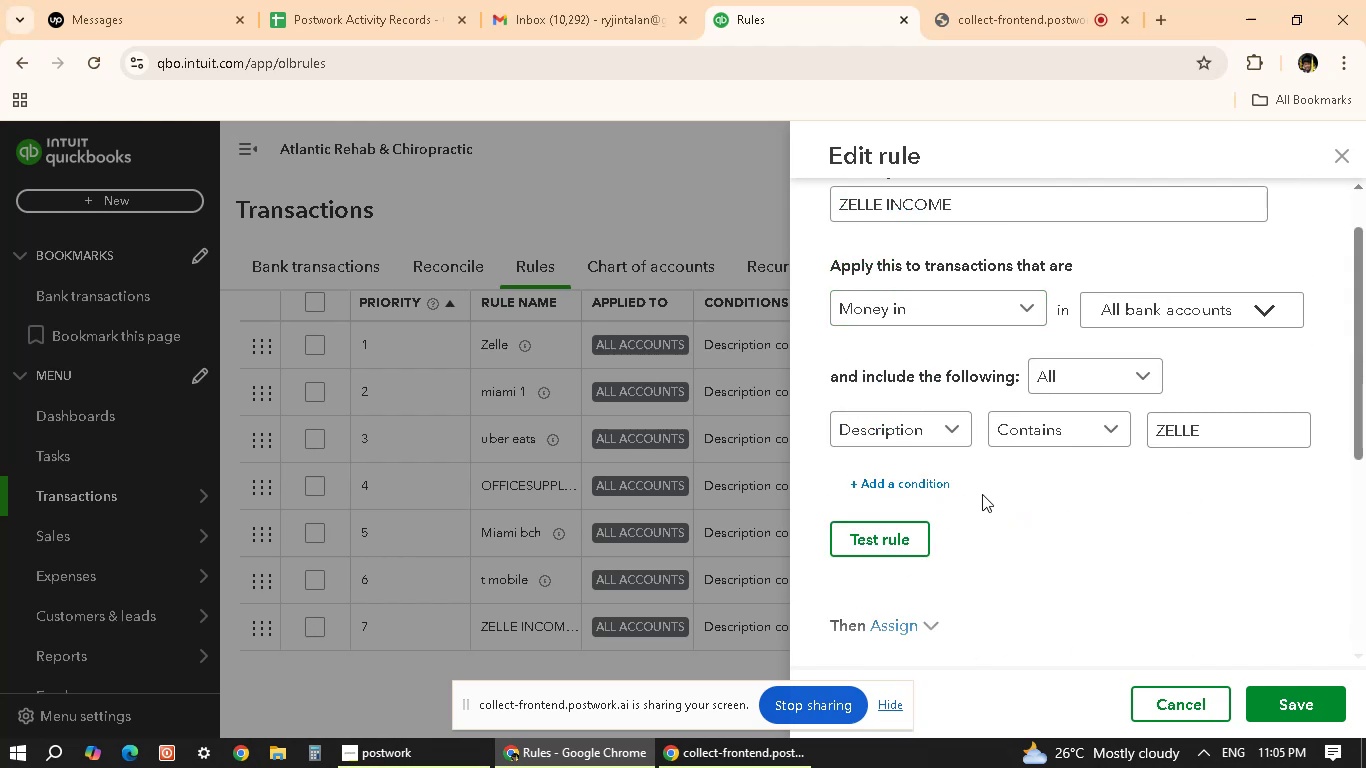 
left_click([1044, 421])
 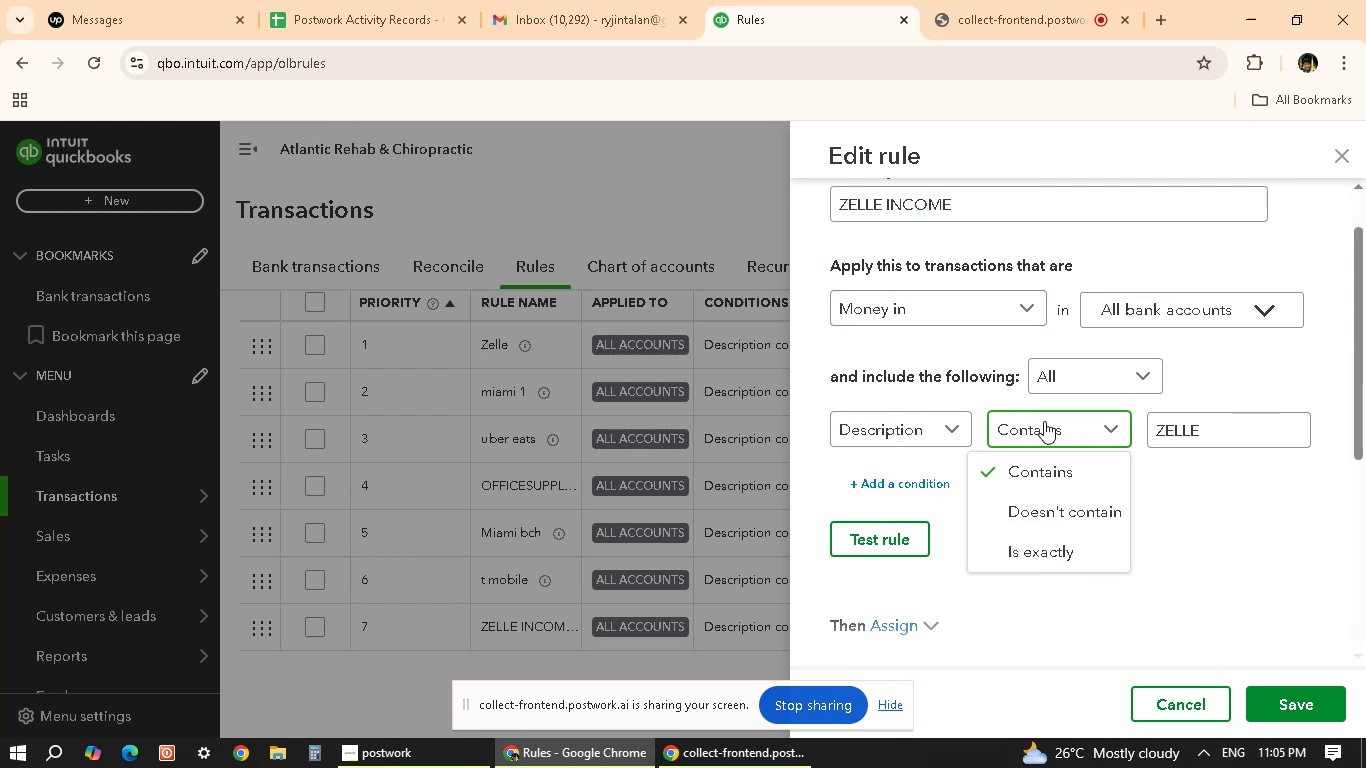 
left_click([1044, 421])
 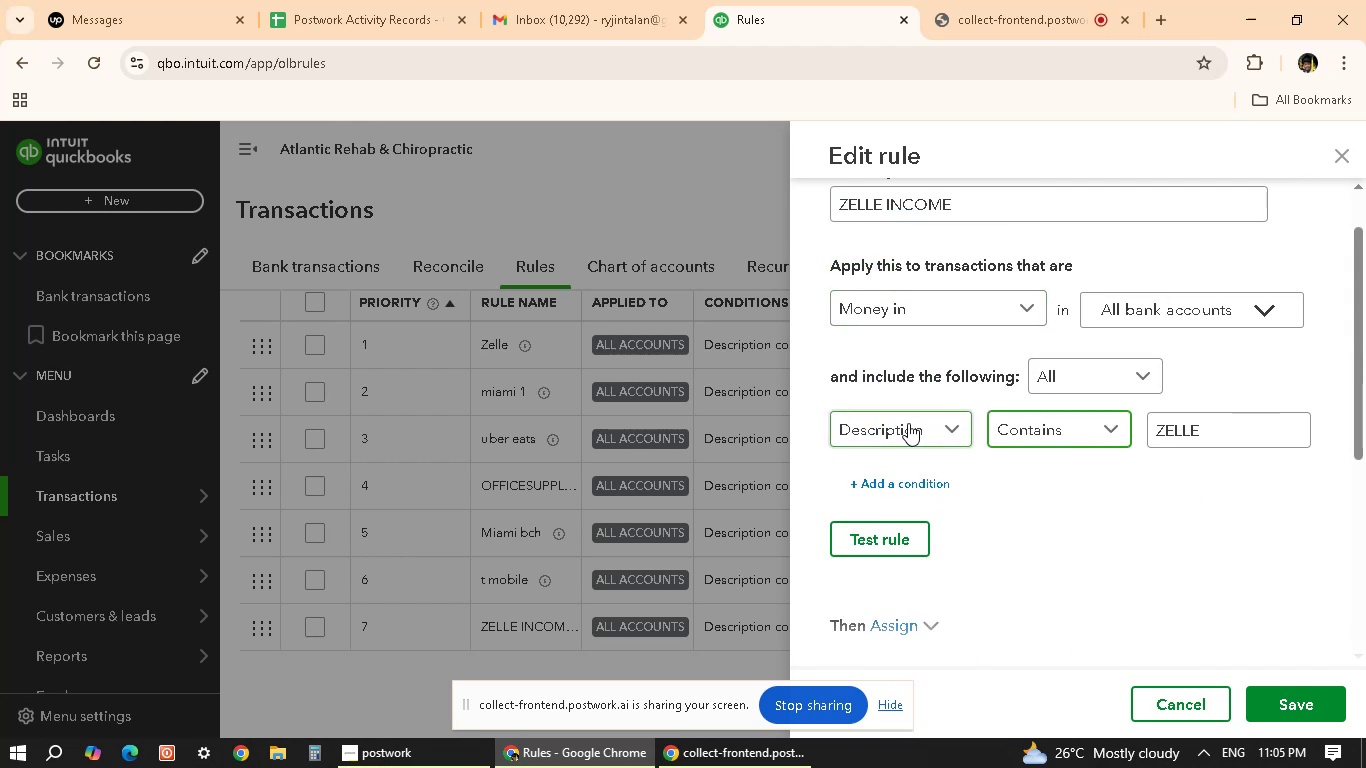 
left_click([908, 424])
 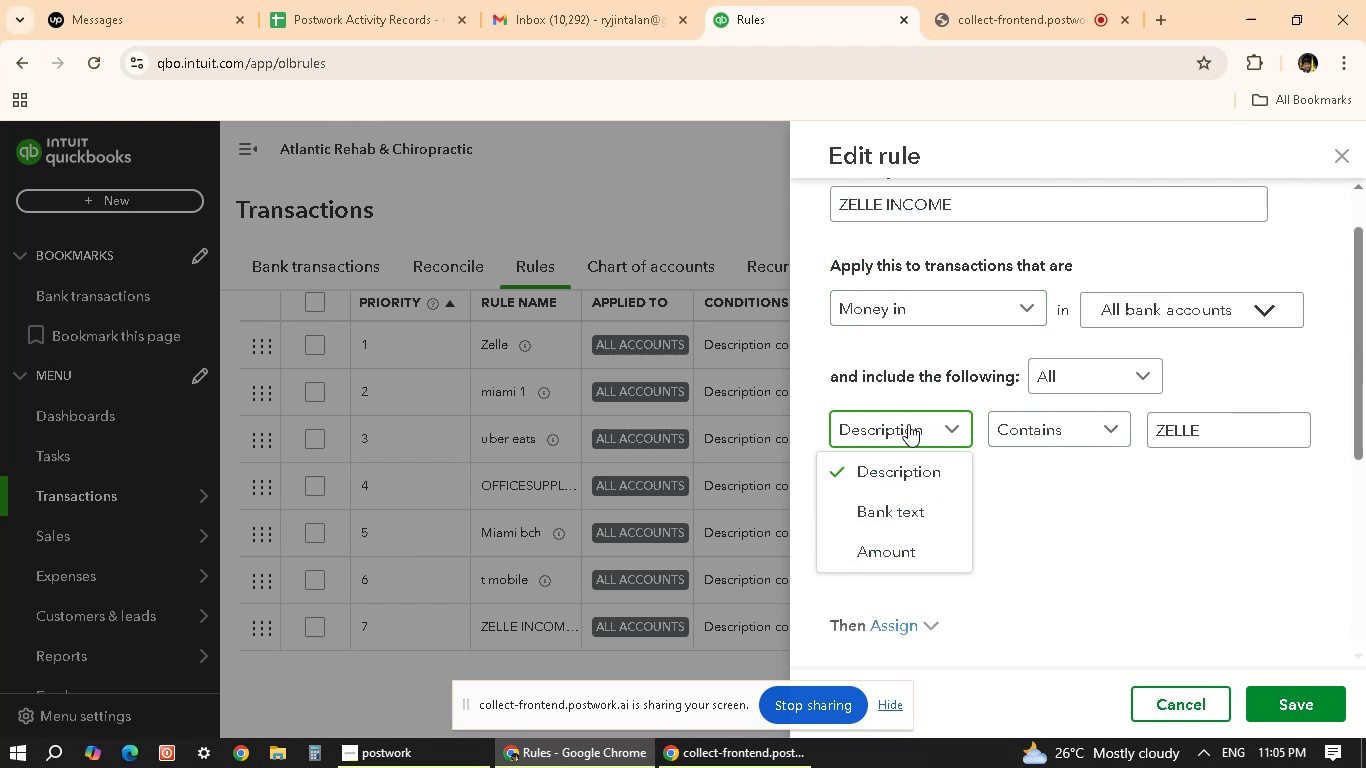 
left_click([908, 424])
 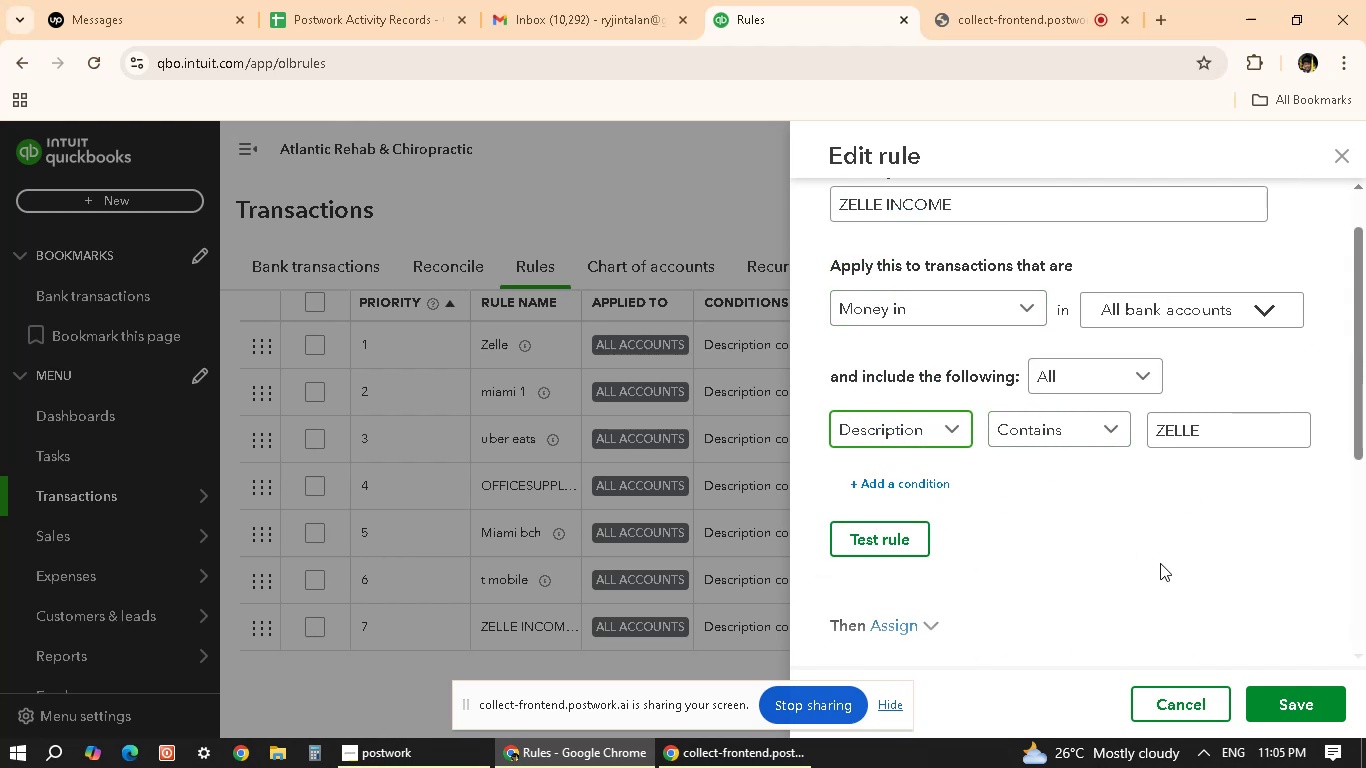 
scroll: coordinate [1169, 567], scroll_direction: down, amount: 5.0
 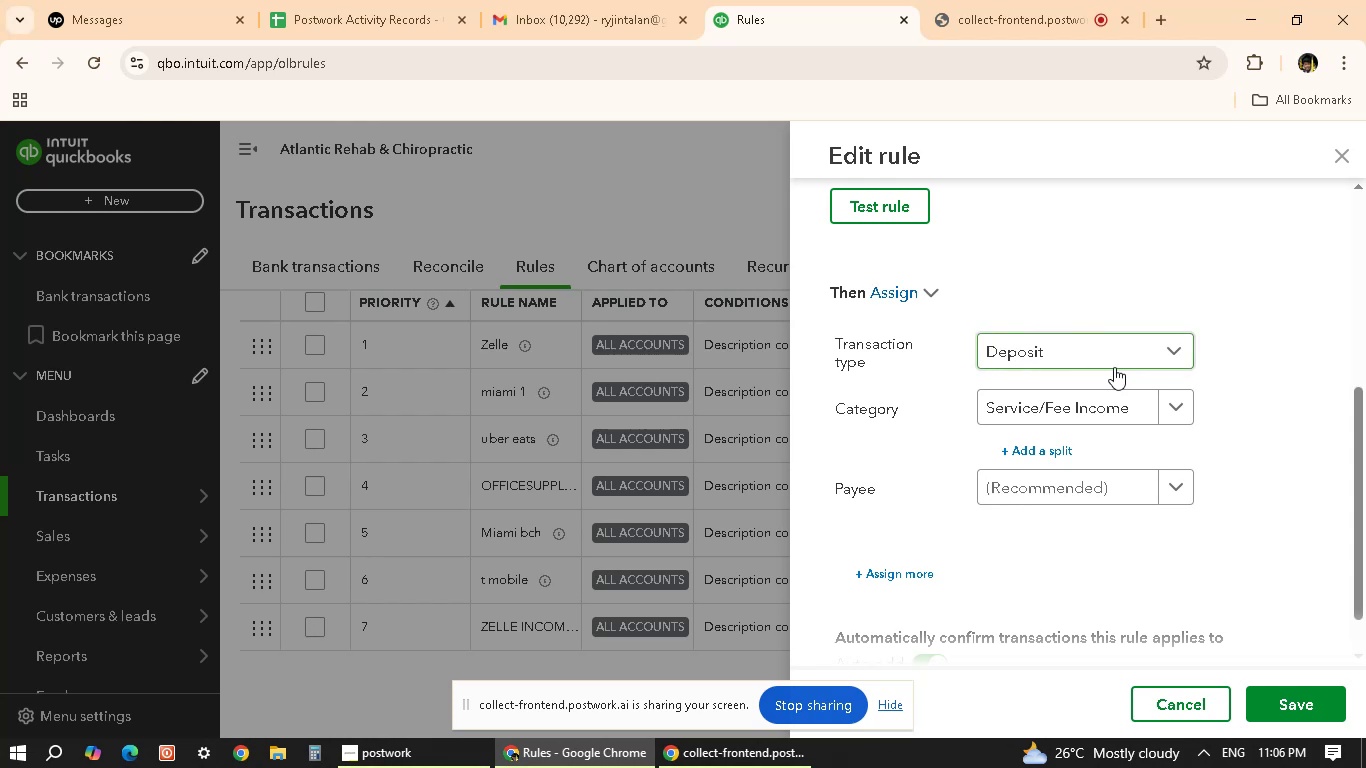 
left_click([1114, 367])
 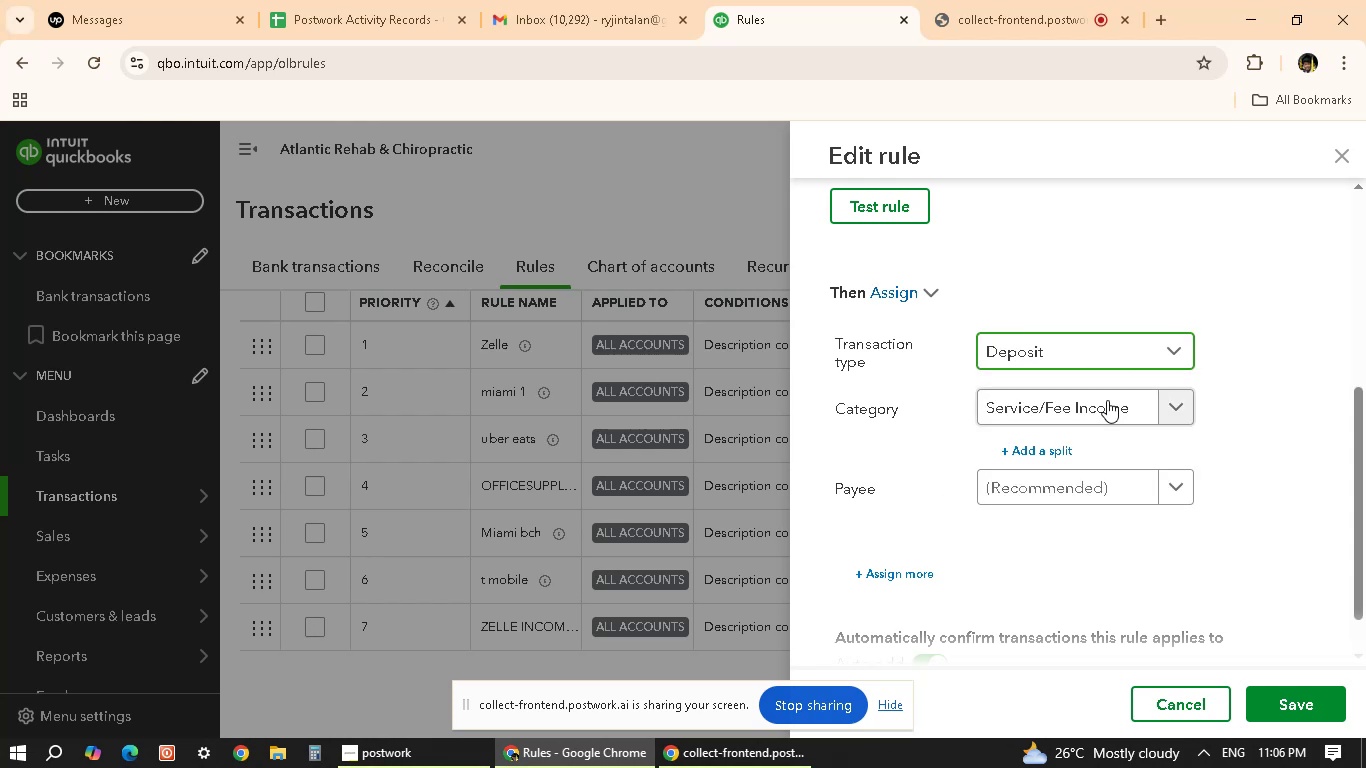 
left_click([1104, 410])
 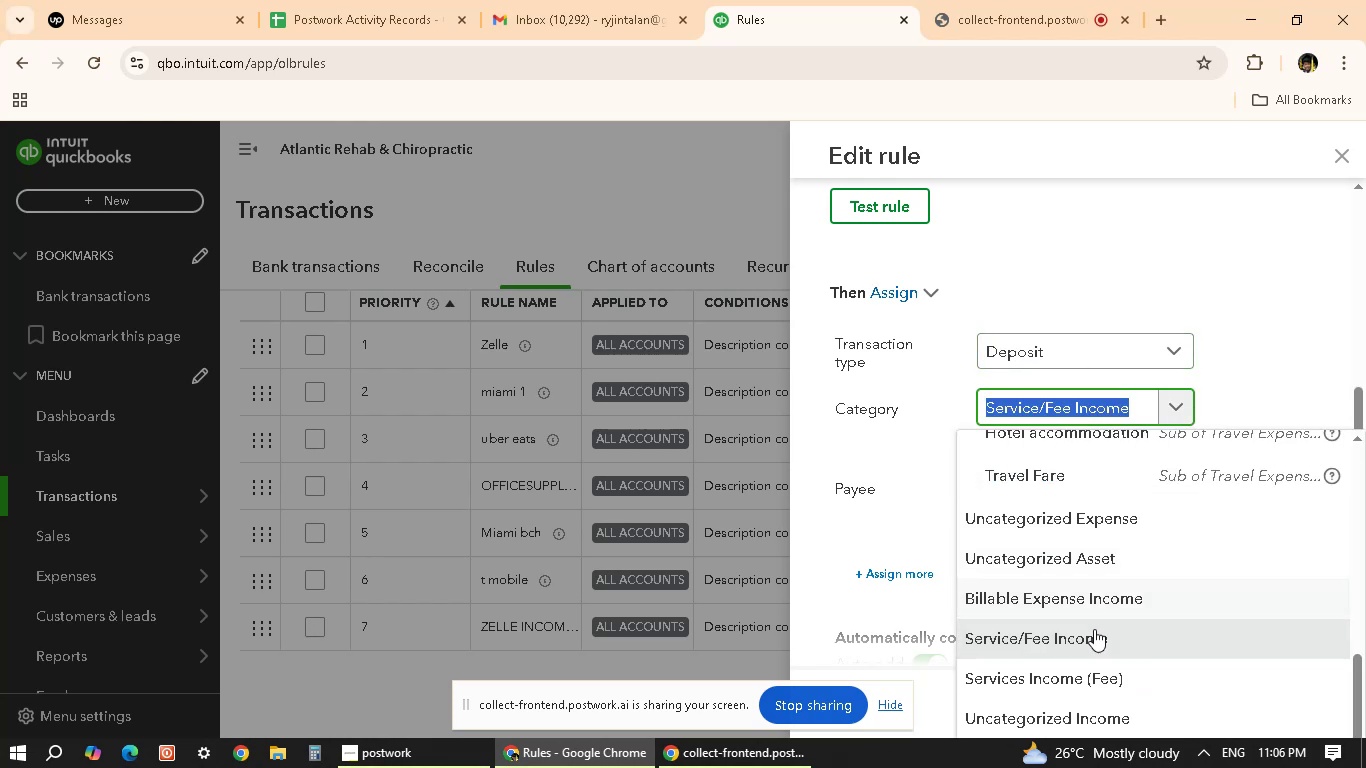 
scroll: coordinate [1093, 632], scroll_direction: up, amount: 3.0
 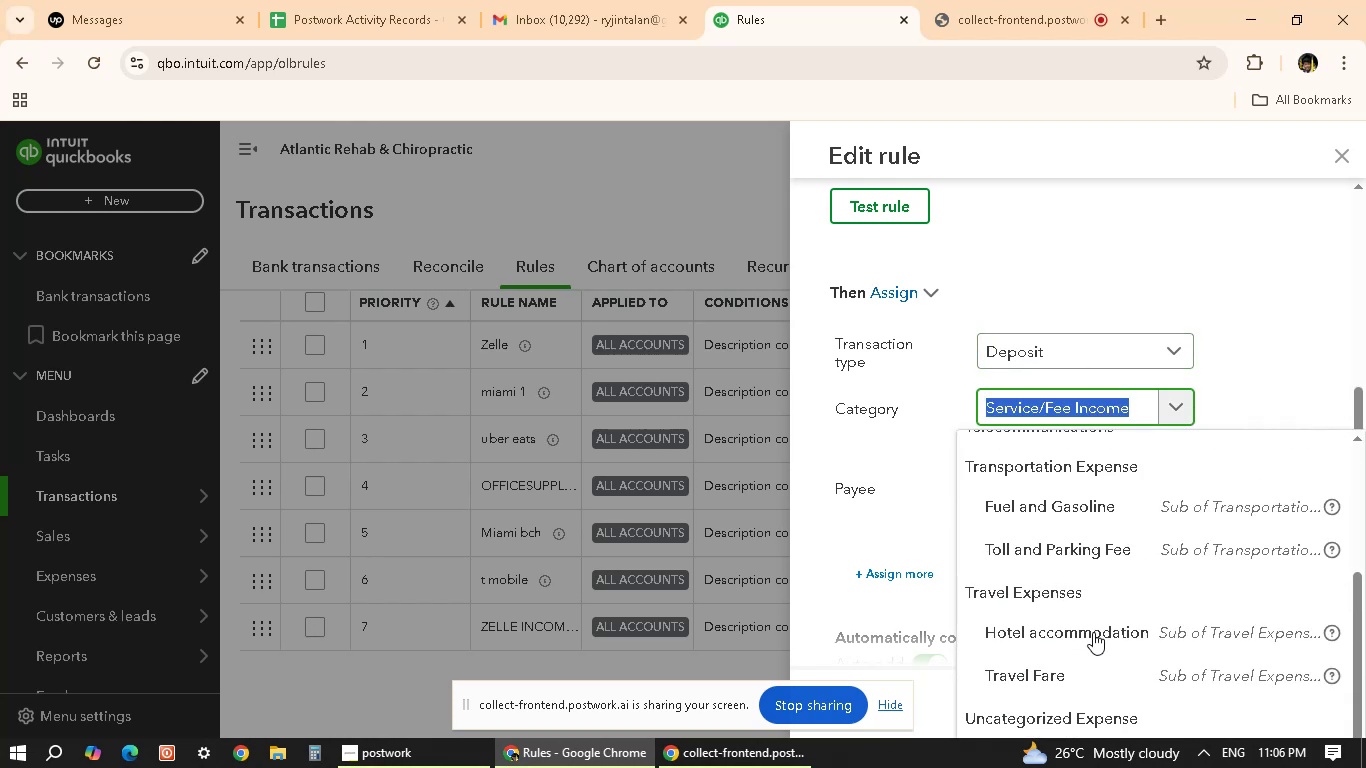 
scroll: coordinate [1059, 525], scroll_direction: down, amount: 7.0
 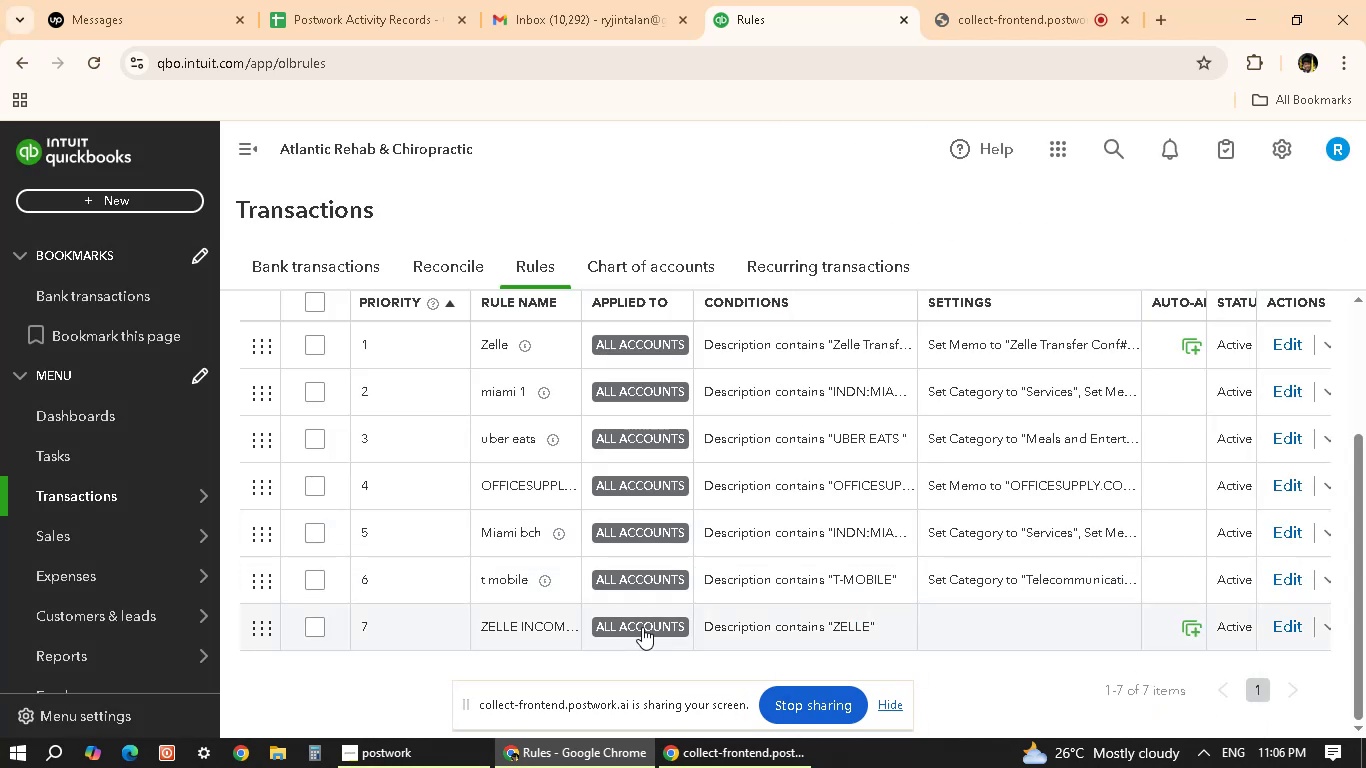 
wait(7.74)
 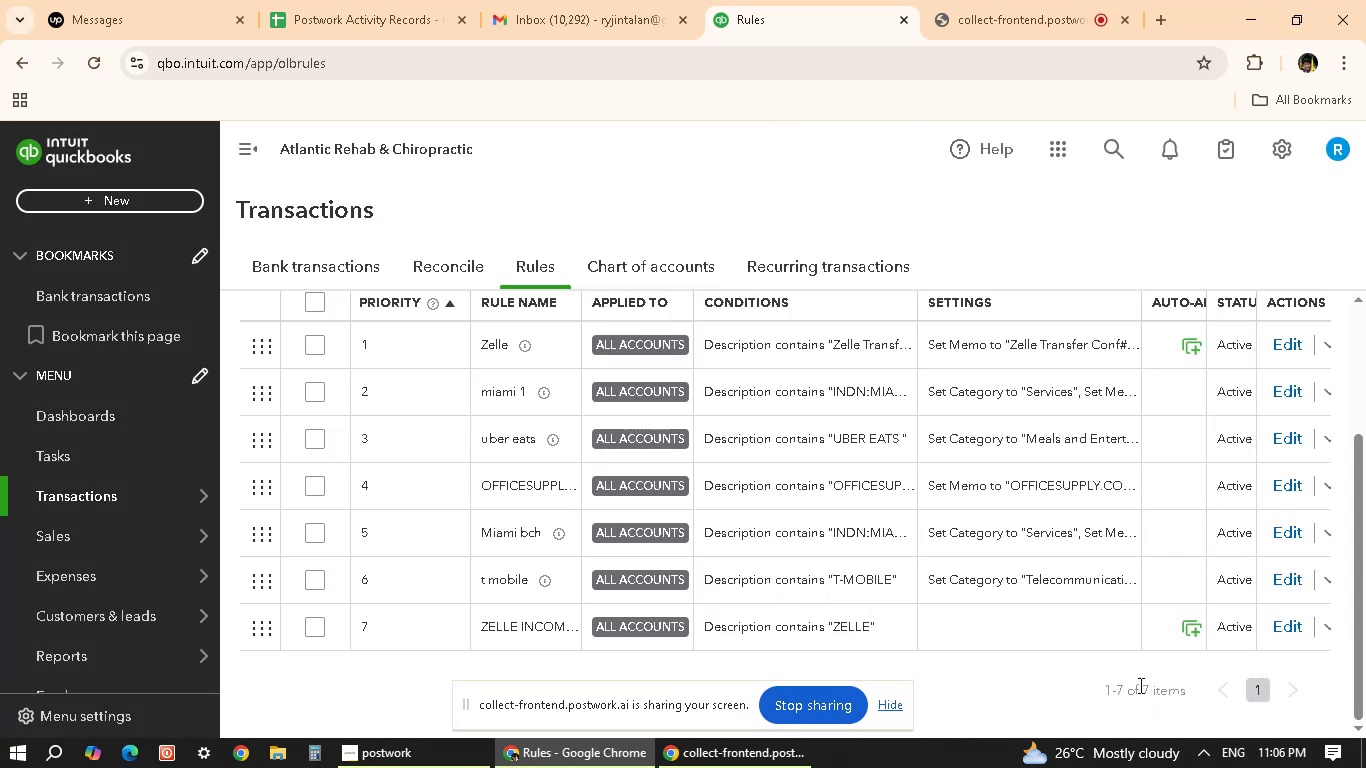 
left_click([357, 260])
 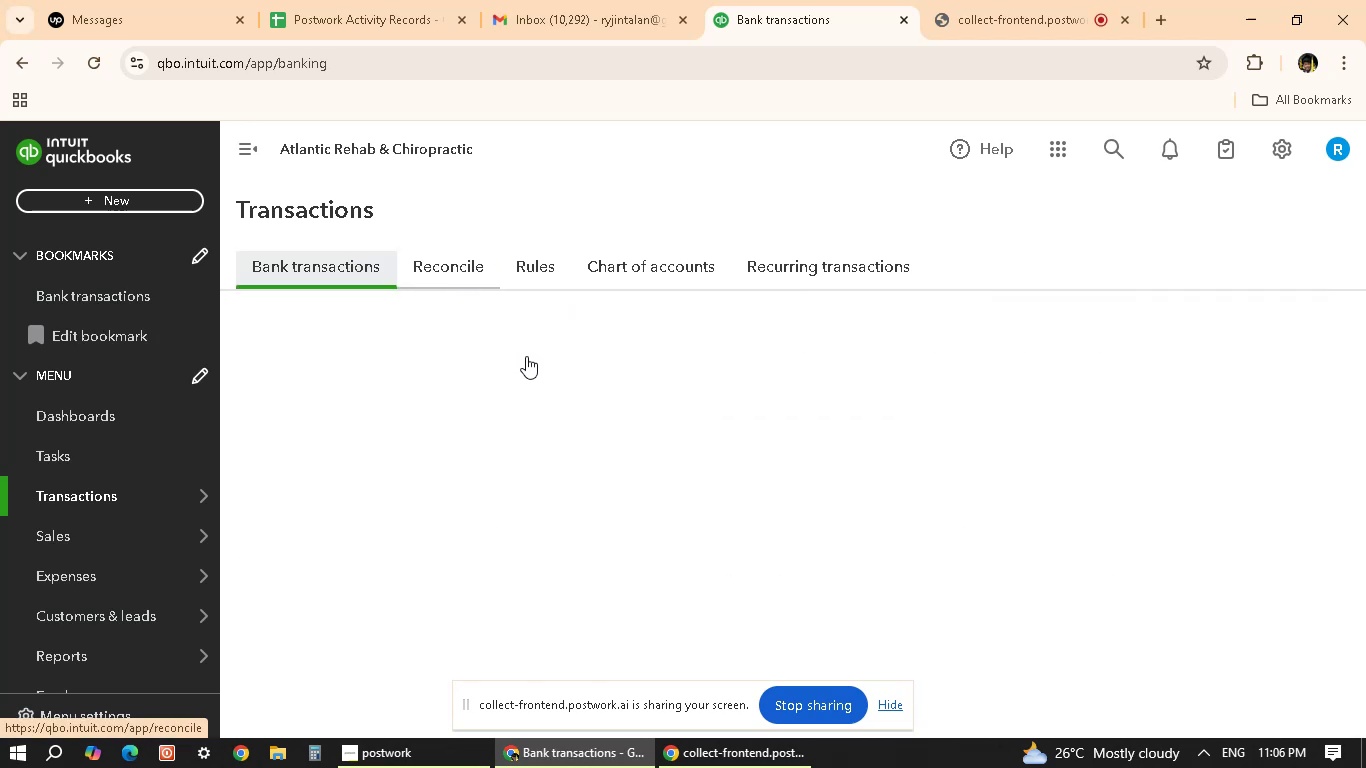 
wait(7.37)
 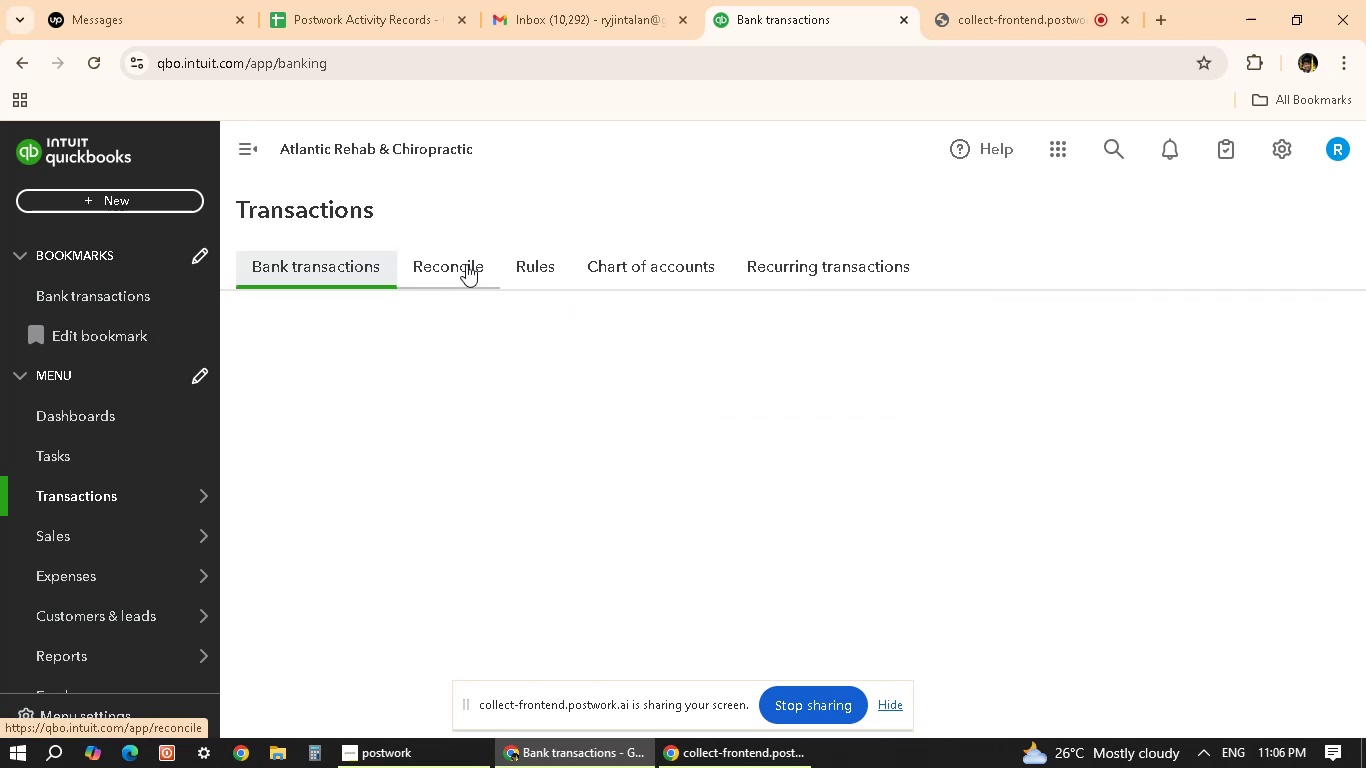 
scroll: coordinate [604, 546], scroll_direction: down, amount: 3.0
 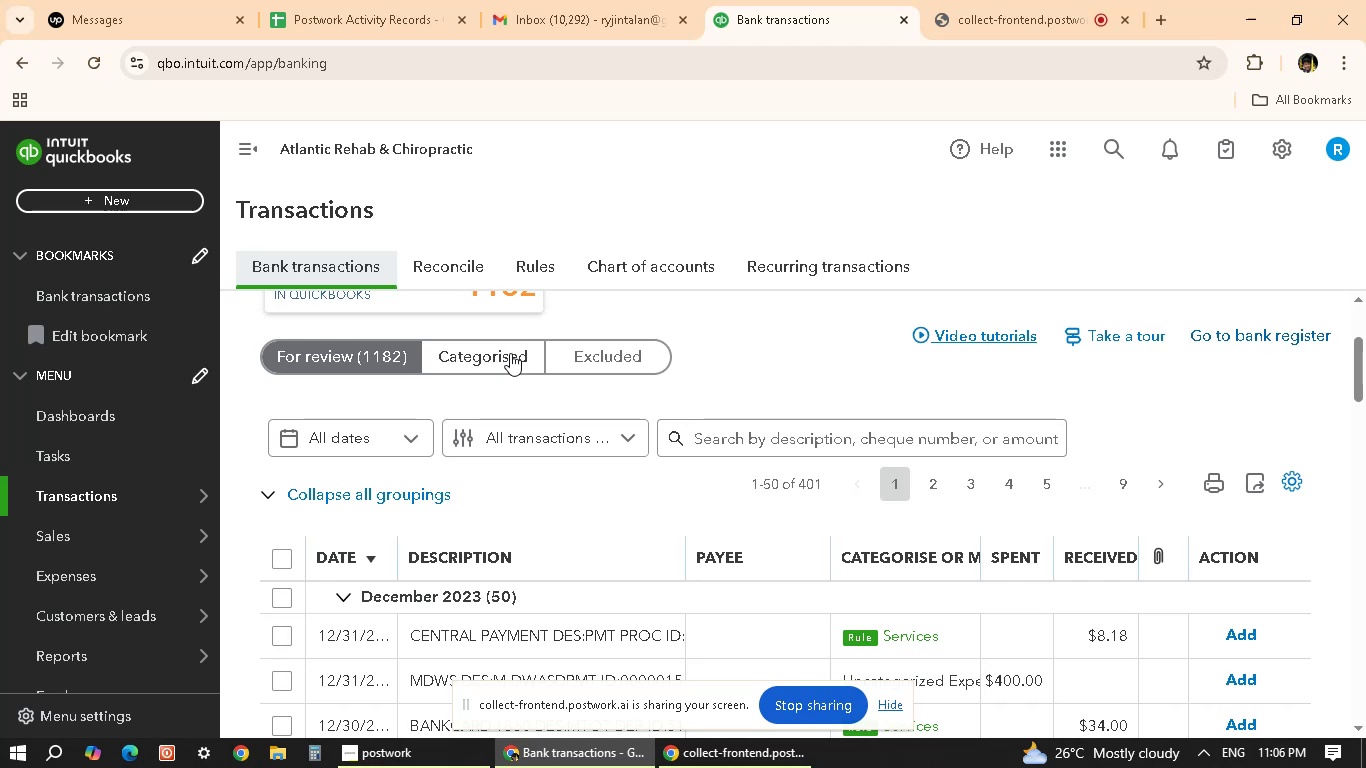 
left_click([509, 353])
 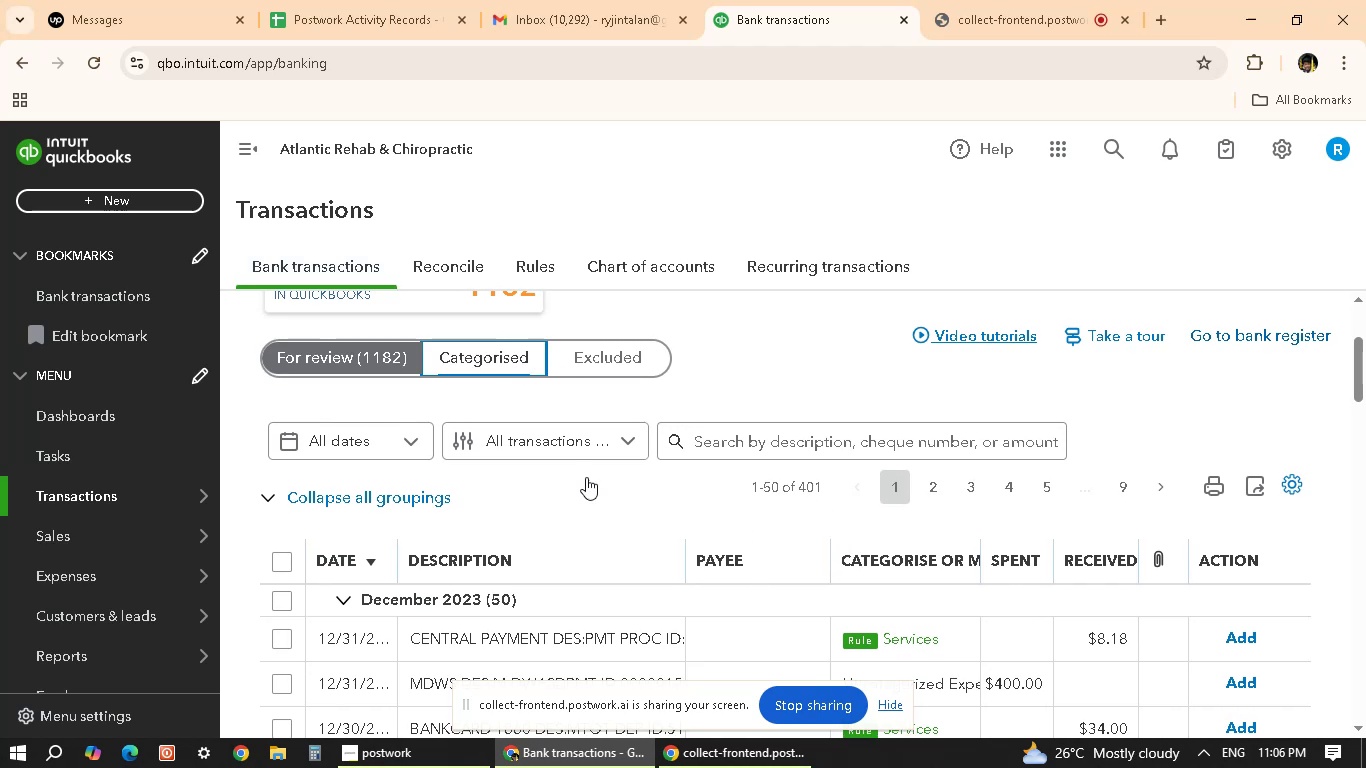 
scroll: coordinate [620, 526], scroll_direction: down, amount: 2.0
 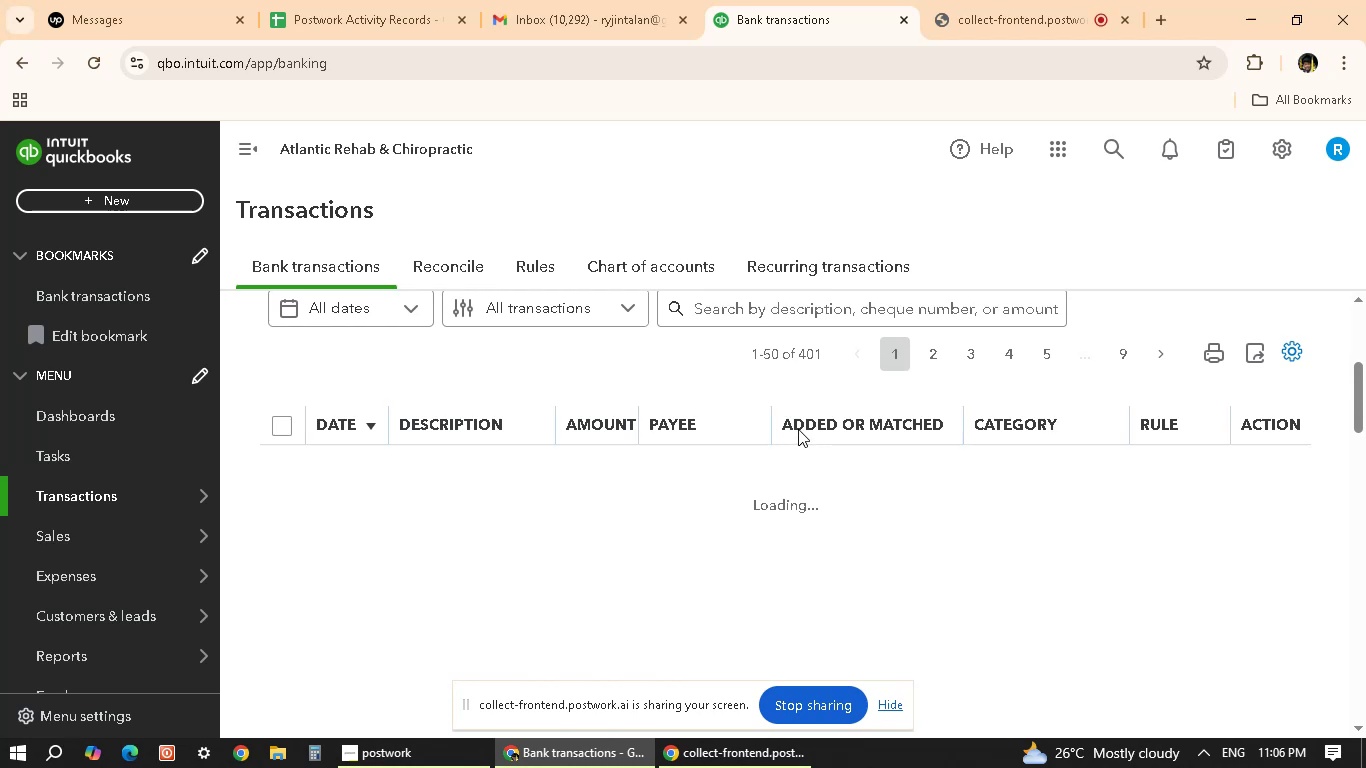 
wait(11.84)
 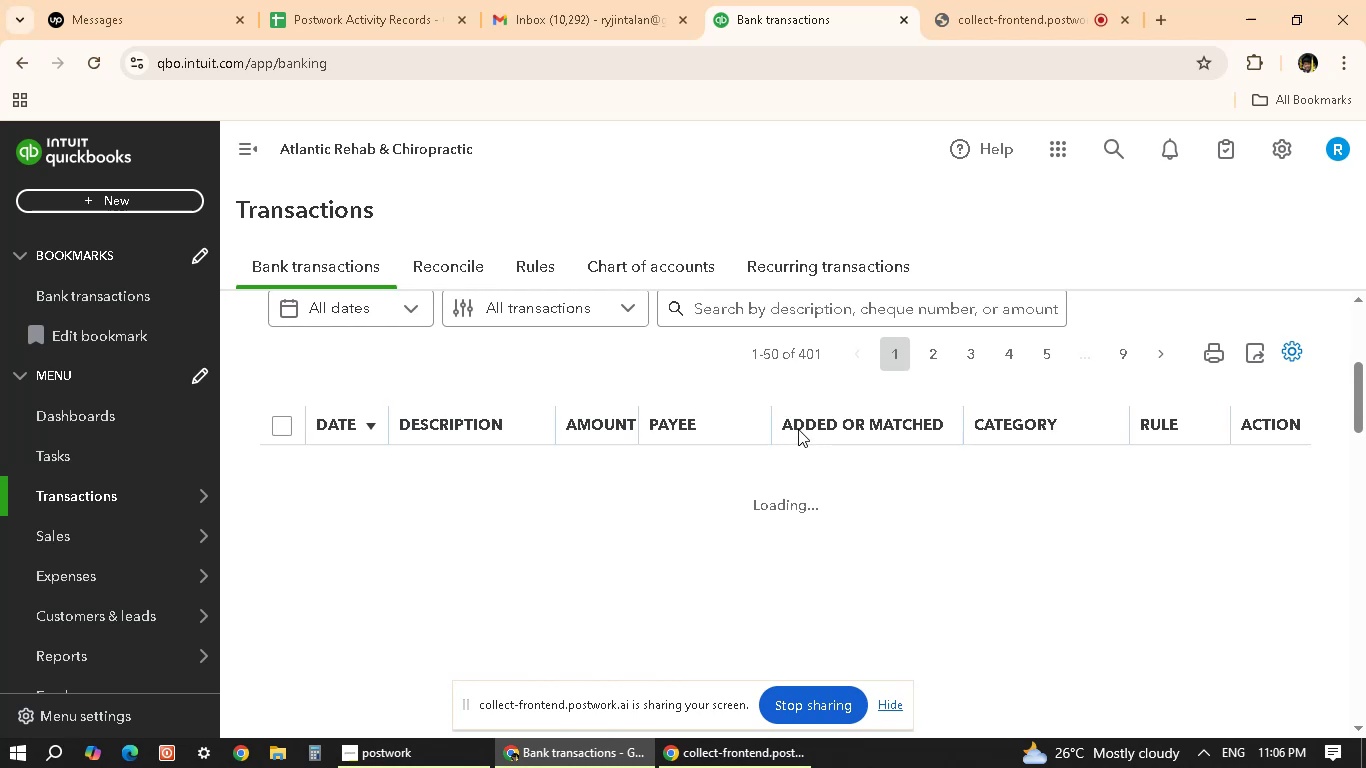 
scroll: coordinate [1125, 622], scroll_direction: up, amount: 1.0
 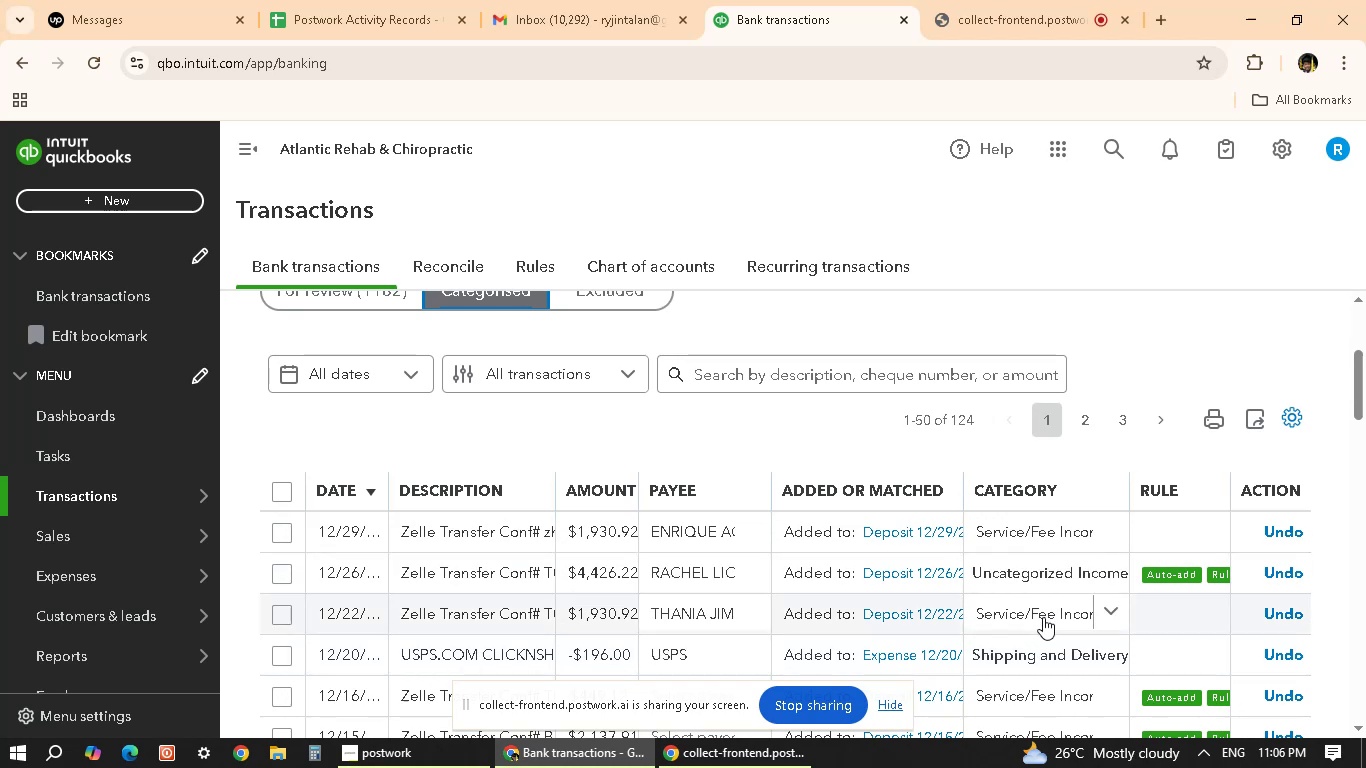 
wait(5.86)
 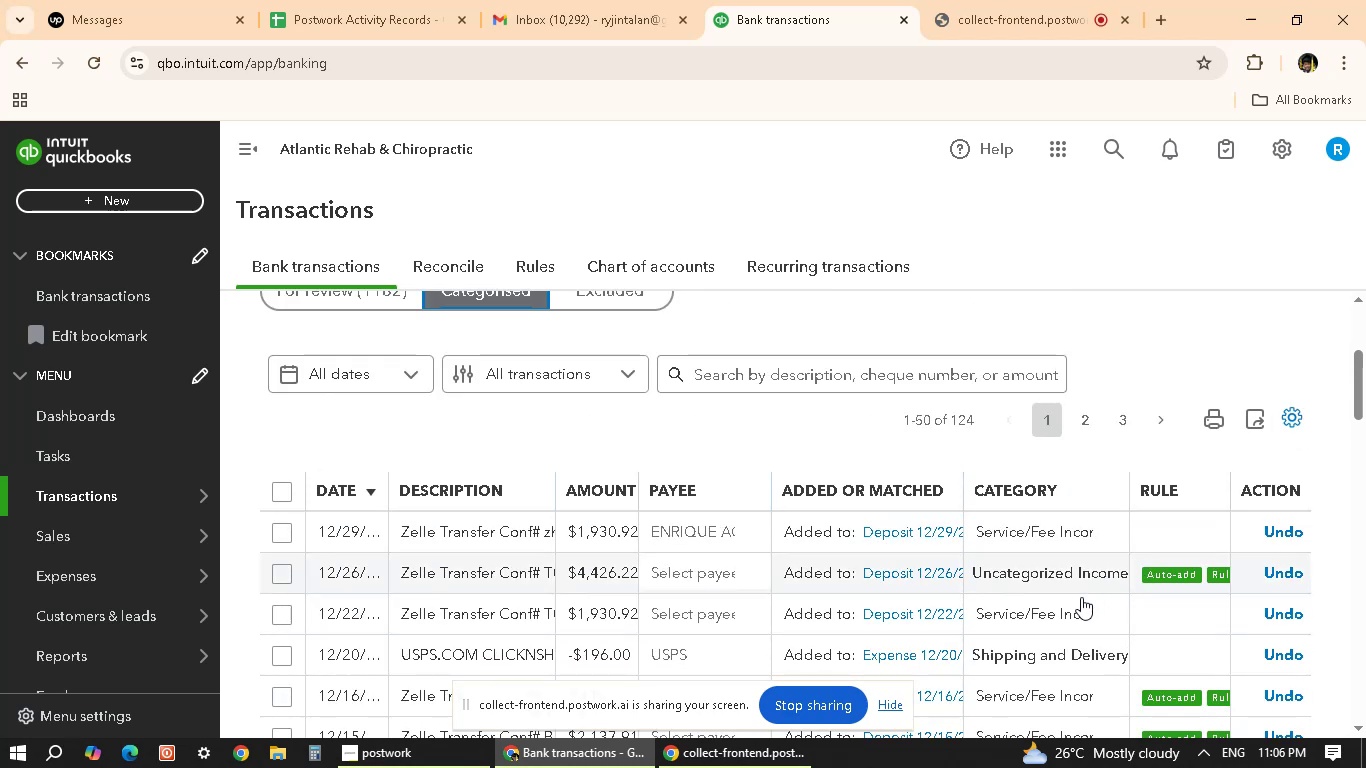 
scroll: coordinate [1222, 405], scroll_direction: down, amount: 2.0
 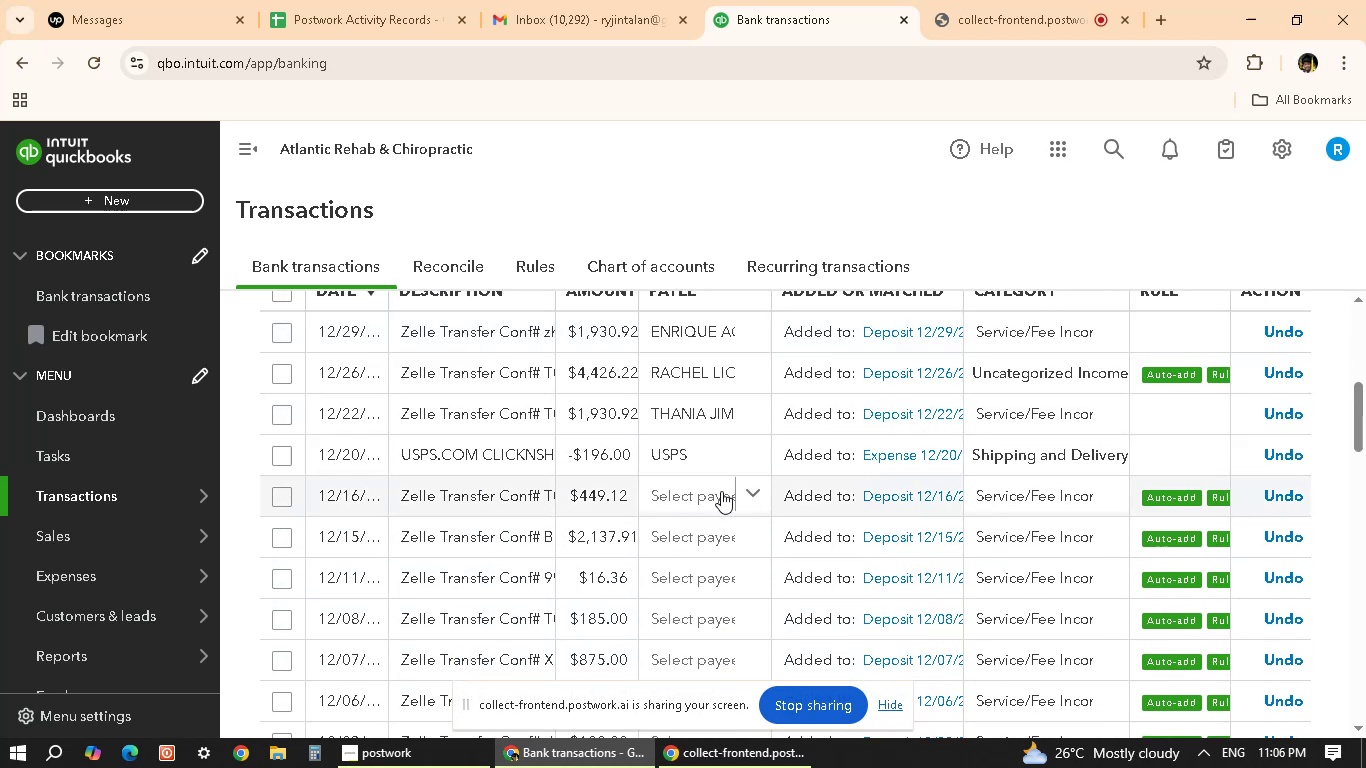 
wait(5.18)
 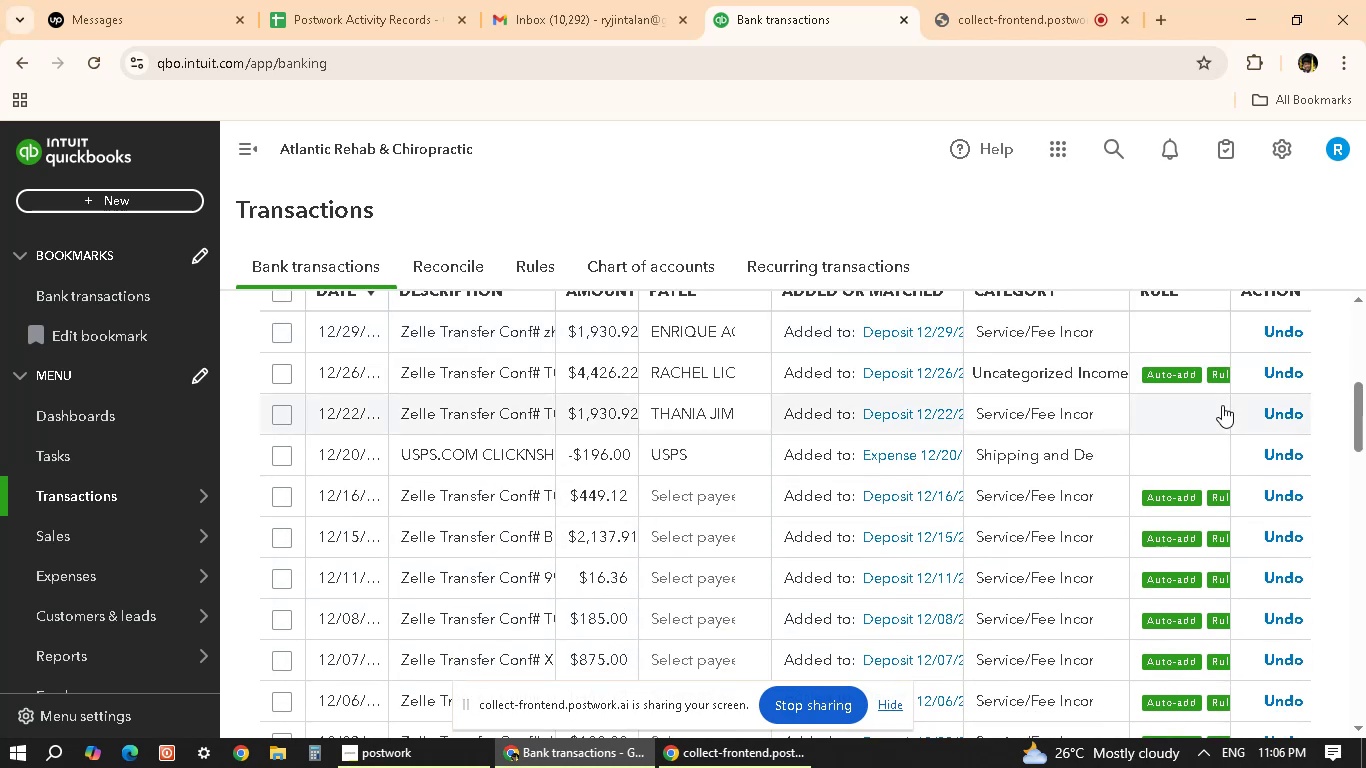 
scroll: coordinate [717, 448], scroll_direction: down, amount: 12.0
 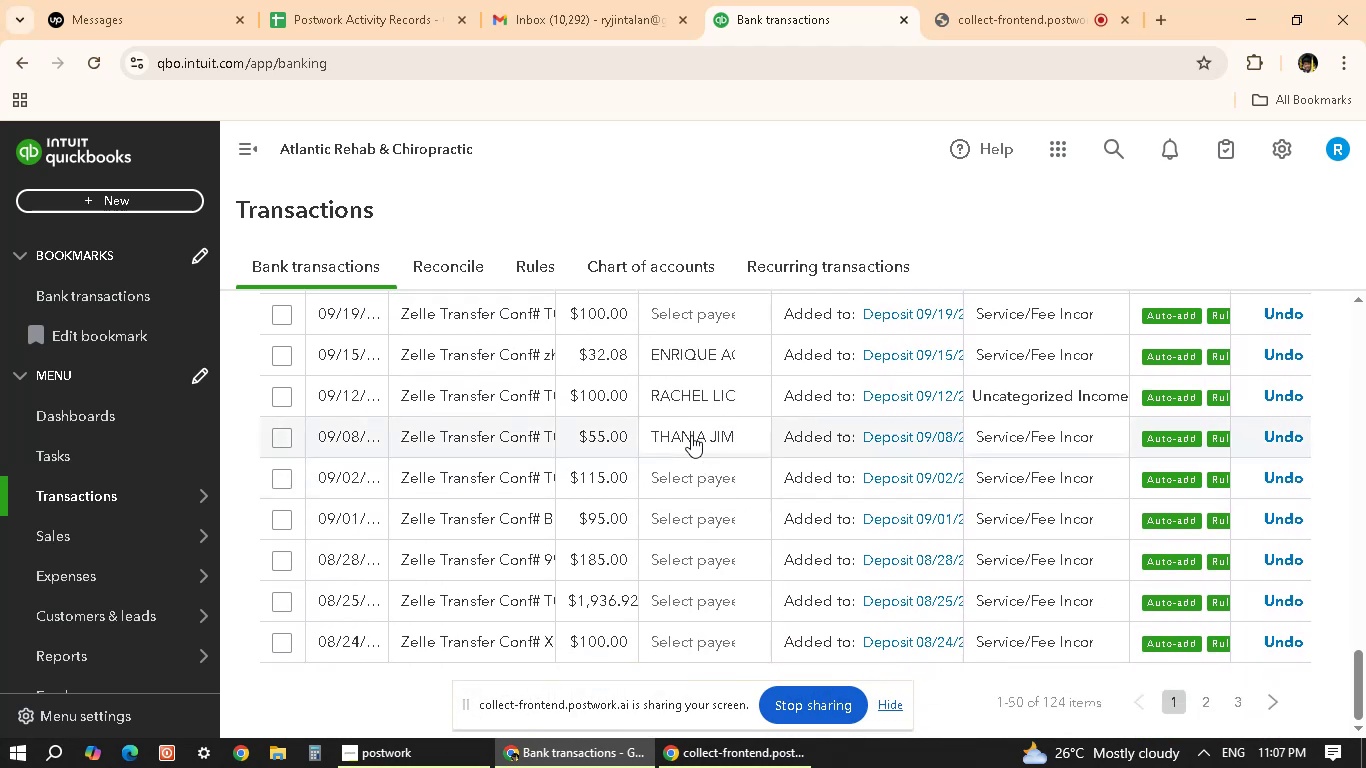 
scroll: coordinate [734, 476], scroll_direction: up, amount: 27.0
 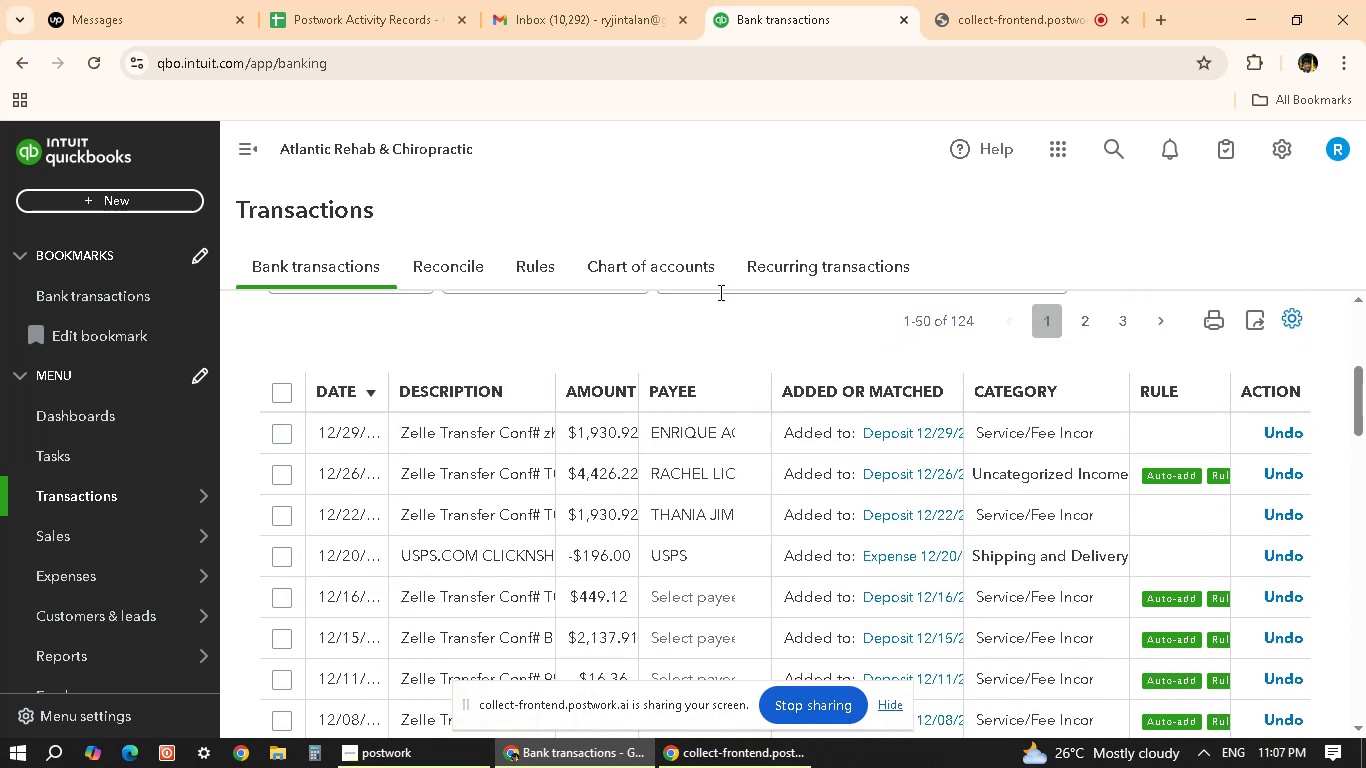 
left_click([546, 269])
 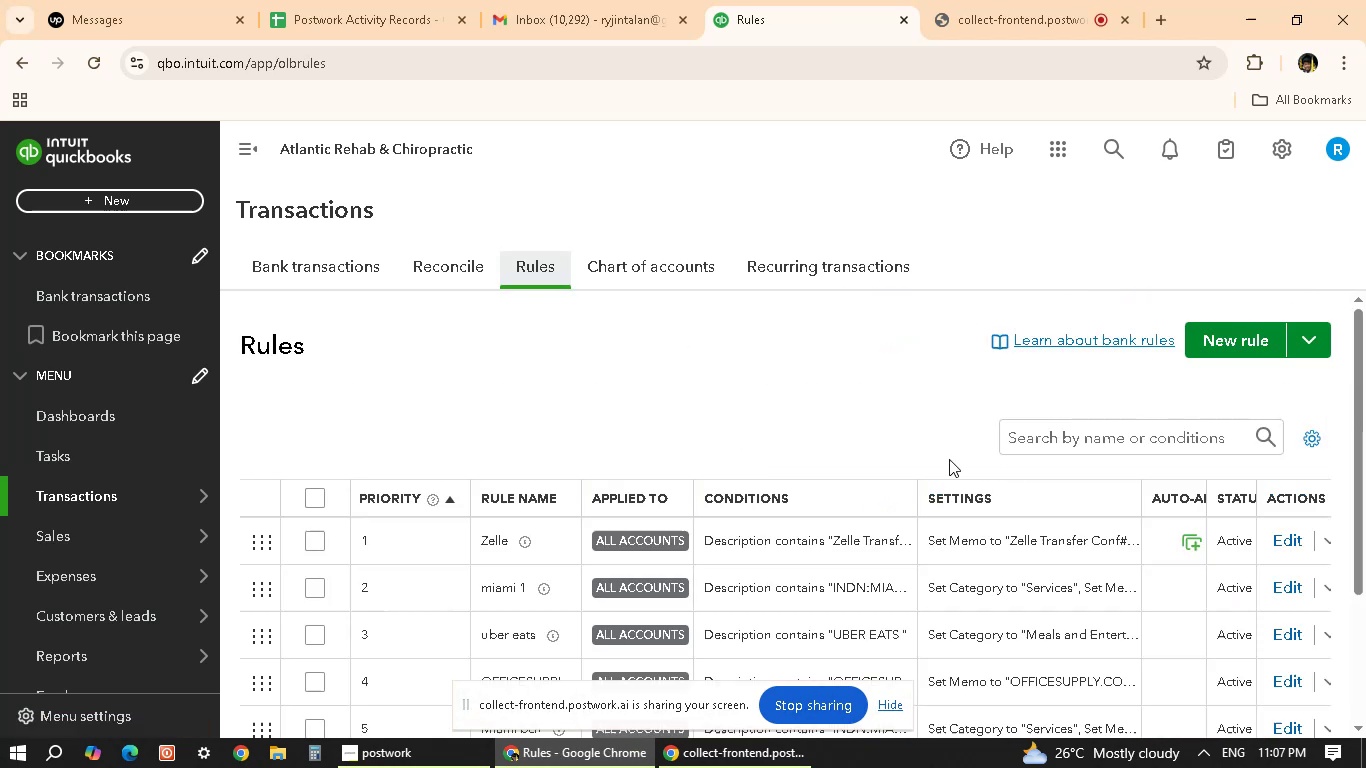 
scroll: coordinate [1086, 561], scroll_direction: down, amount: 7.0
 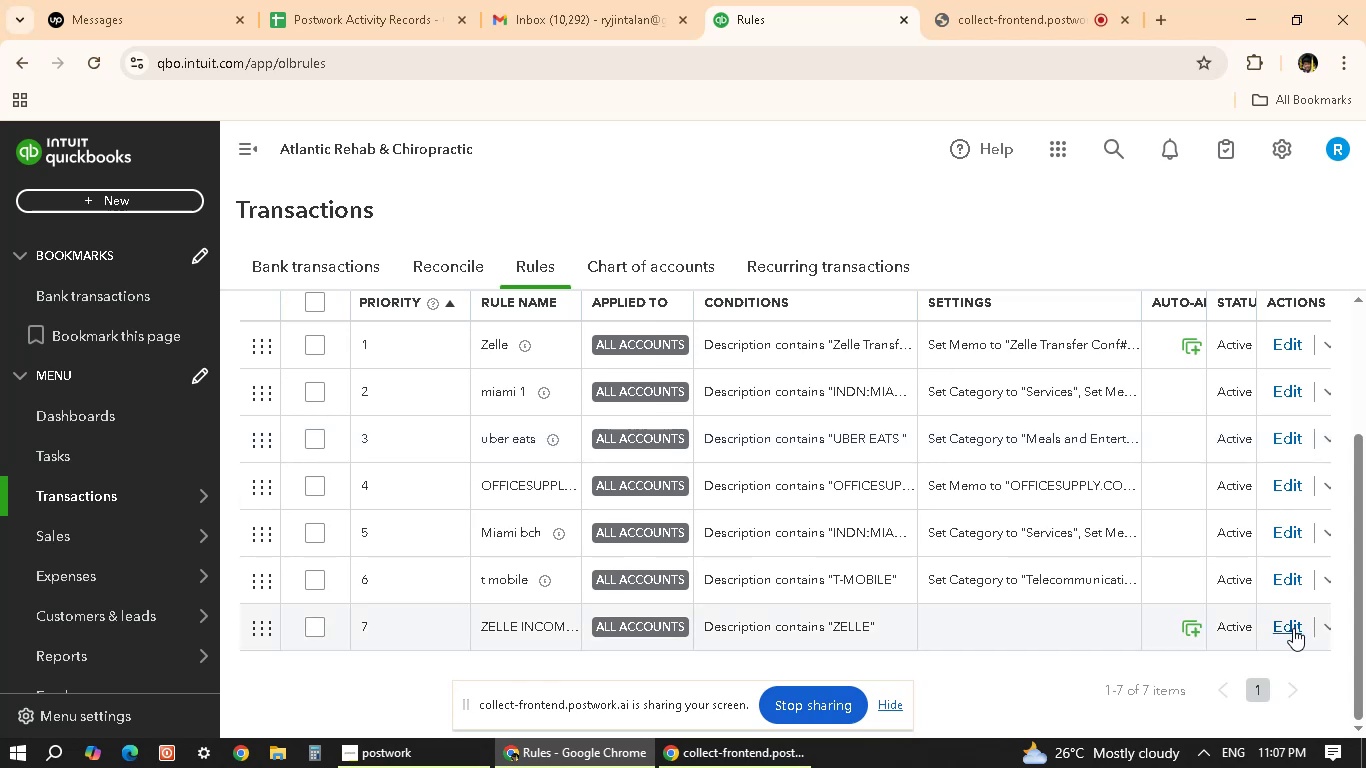 
wait(15.92)
 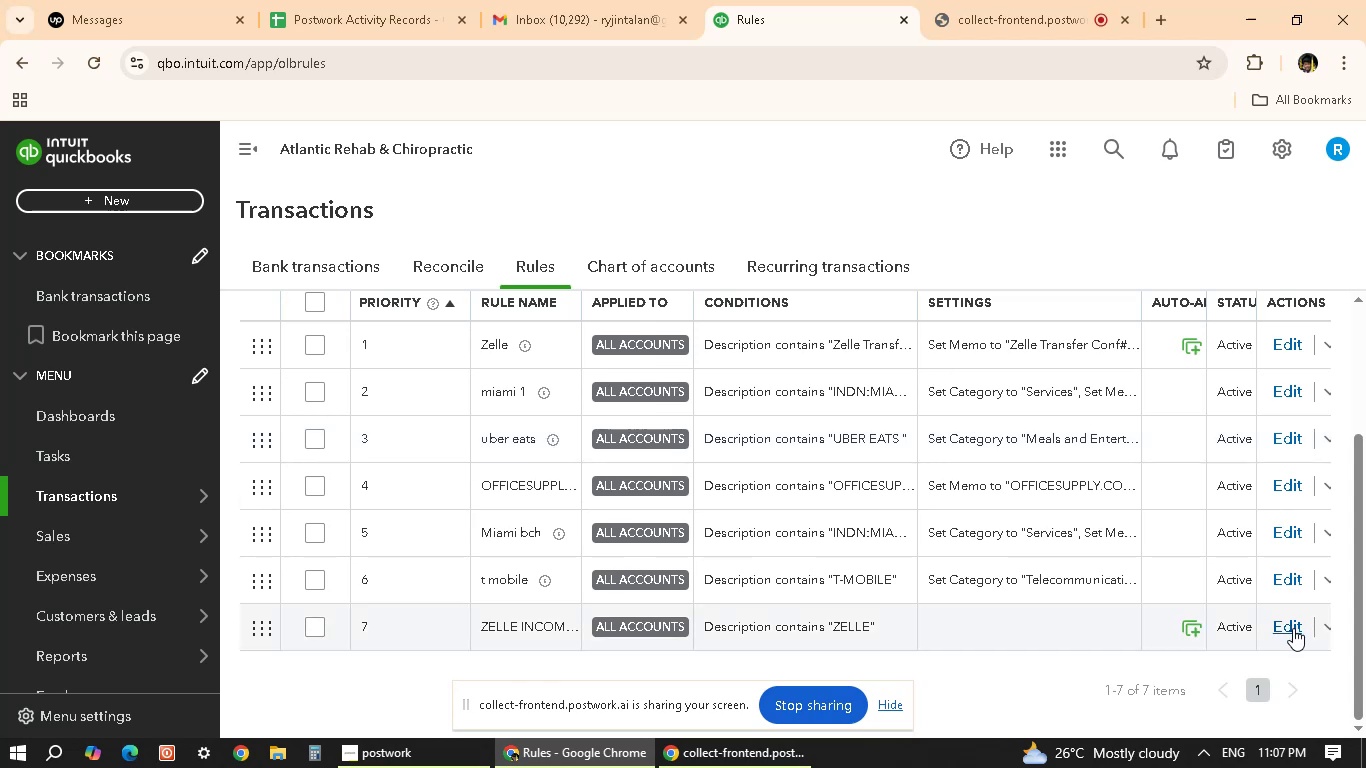 
scroll: coordinate [1078, 515], scroll_direction: down, amount: 7.0
 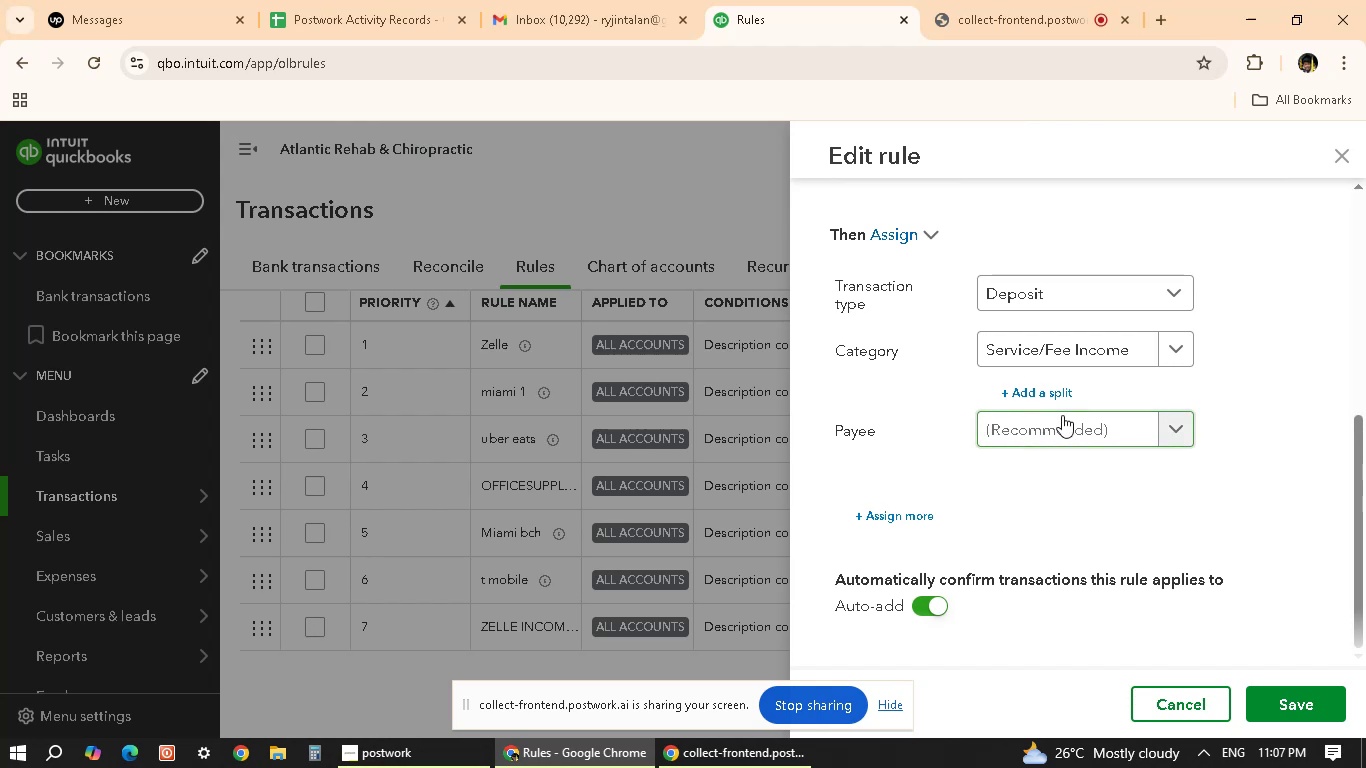 
left_click([1068, 415])
 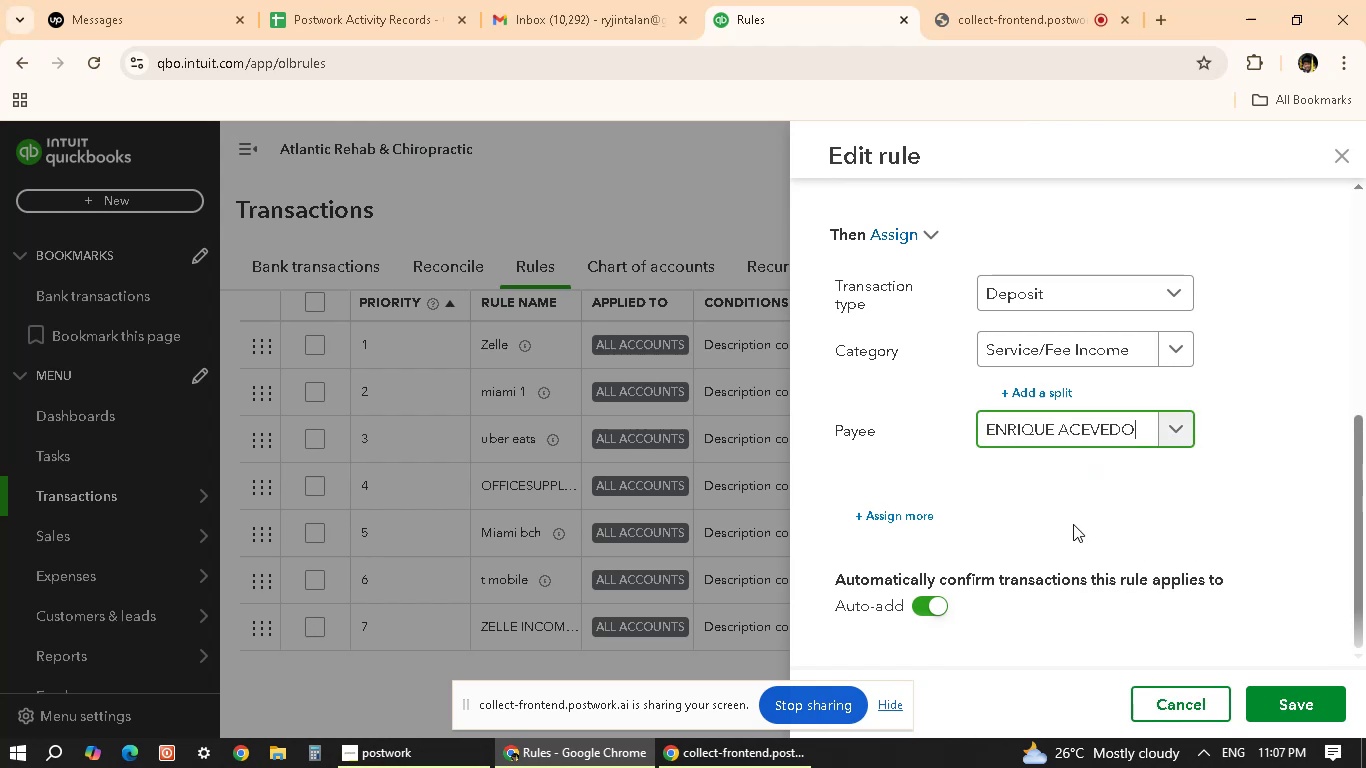 
scroll: coordinate [1241, 557], scroll_direction: down, amount: 6.0
 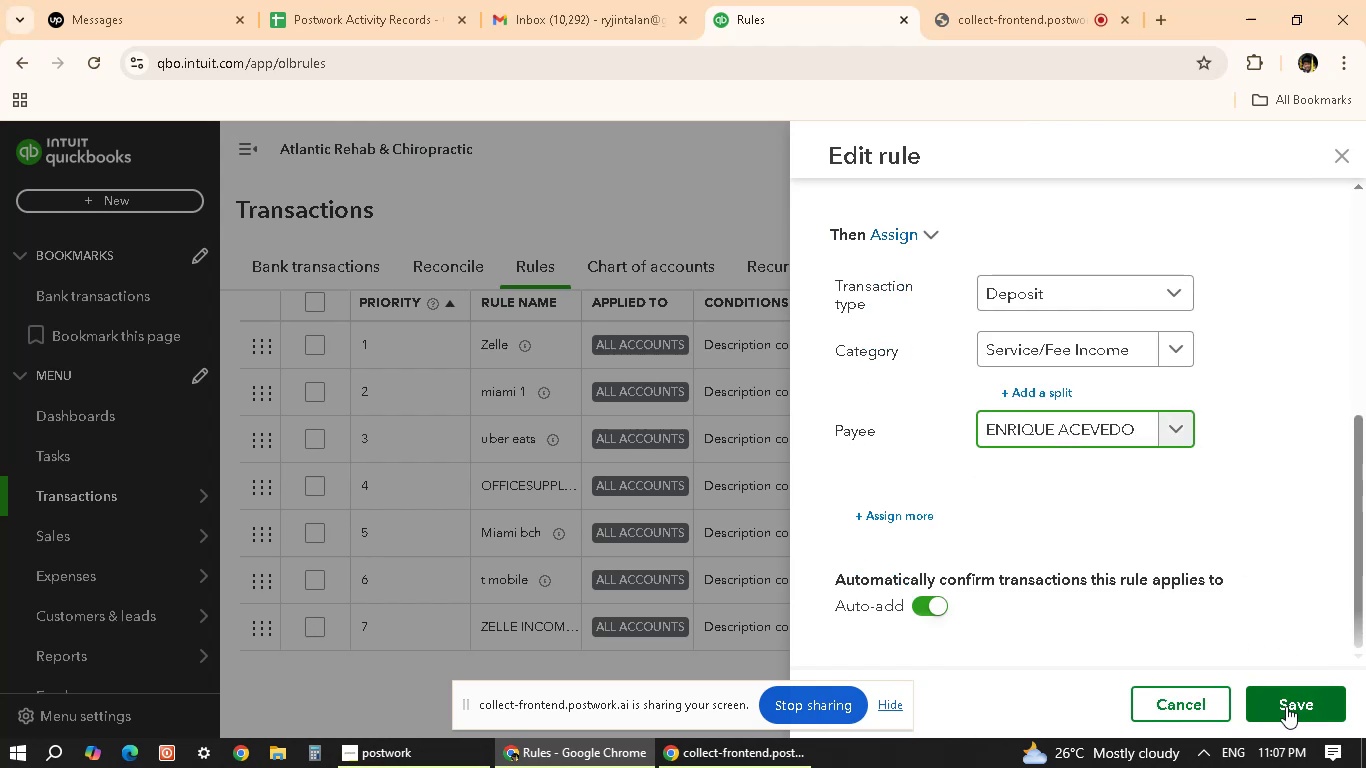 
left_click([1288, 706])
 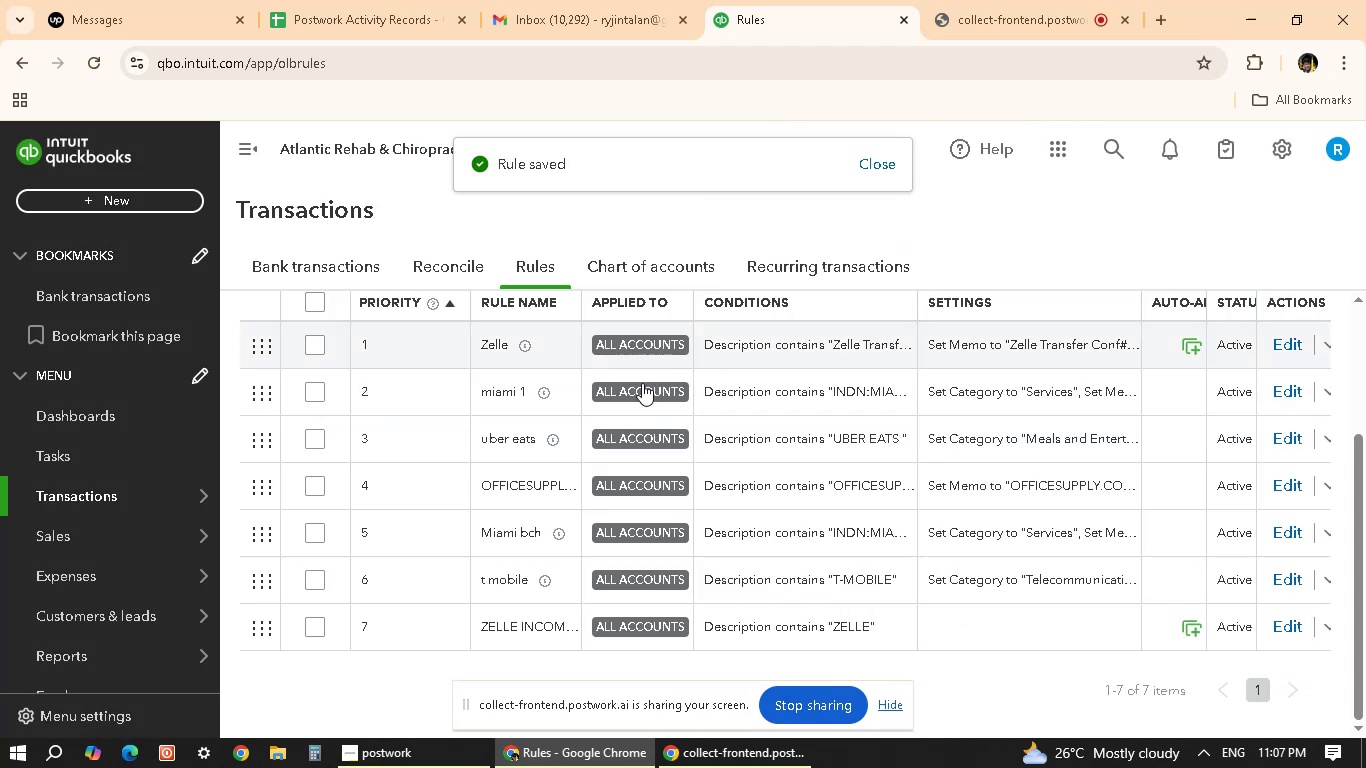 
scroll: coordinate [804, 562], scroll_direction: up, amount: 2.0
 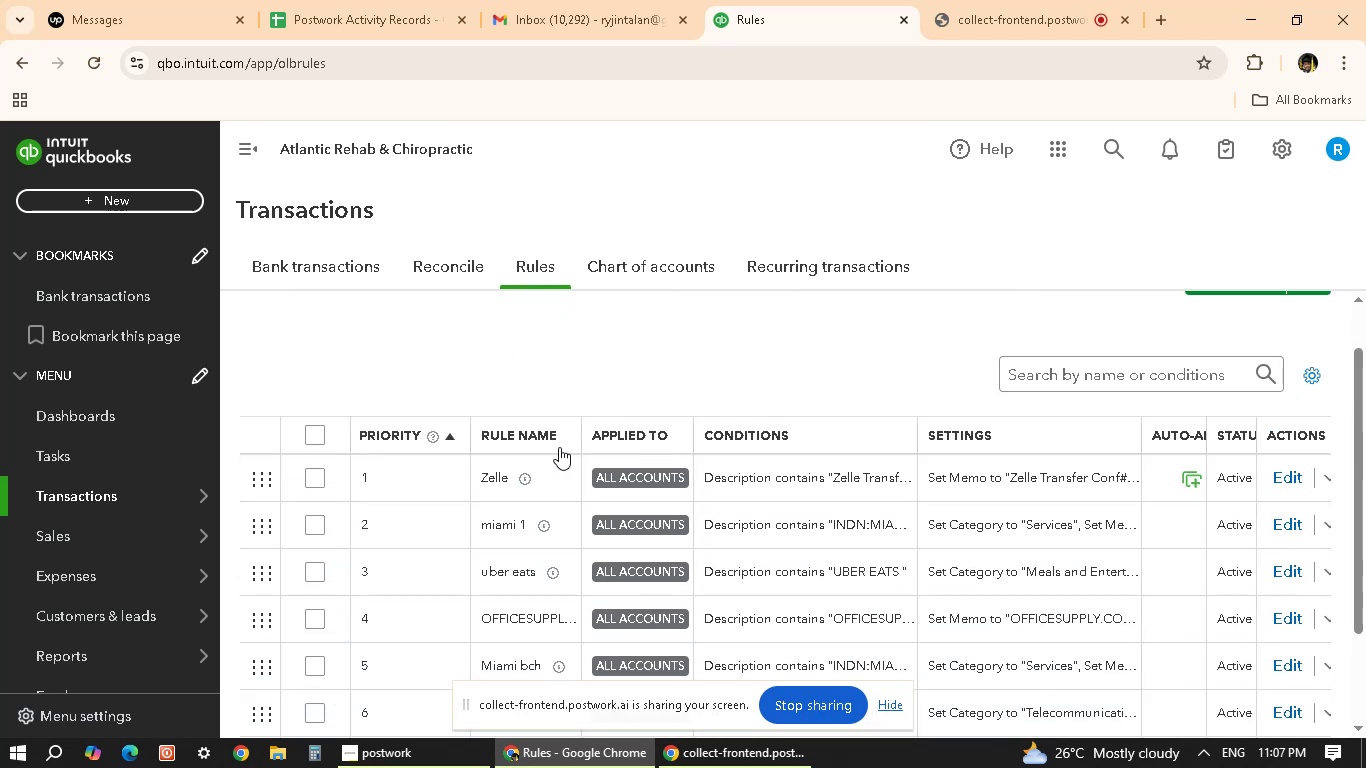 
scroll: coordinate [620, 483], scroll_direction: down, amount: 1.0
 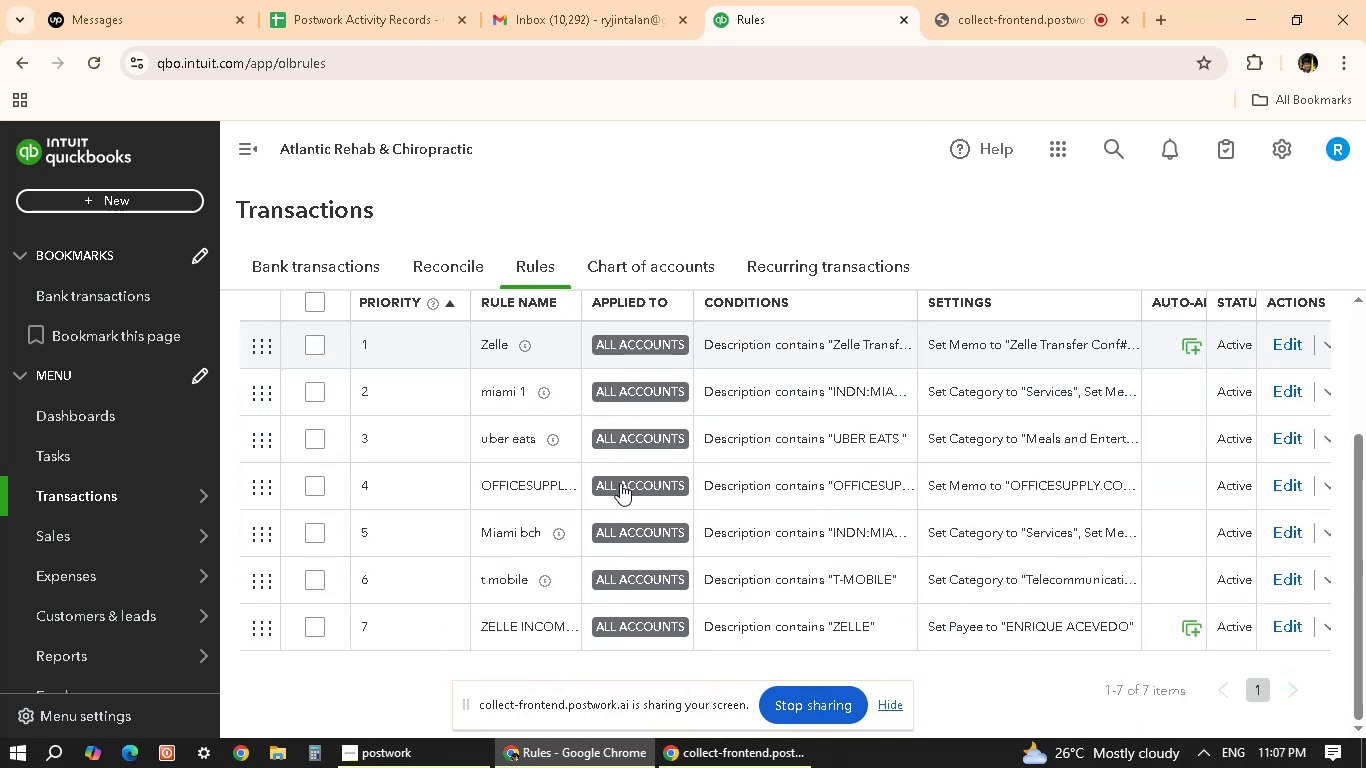 
scroll: coordinate [607, 475], scroll_direction: up, amount: 1.0
 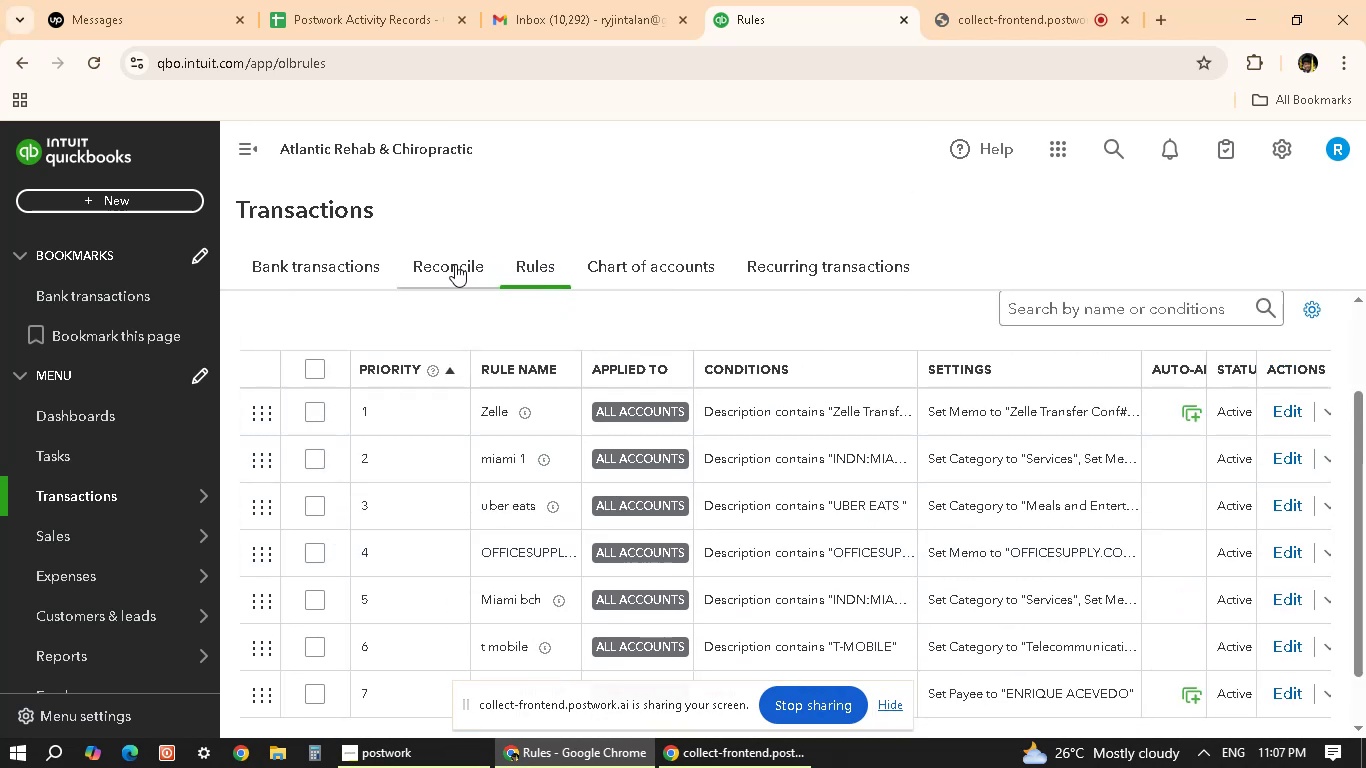 
left_click([455, 264])
 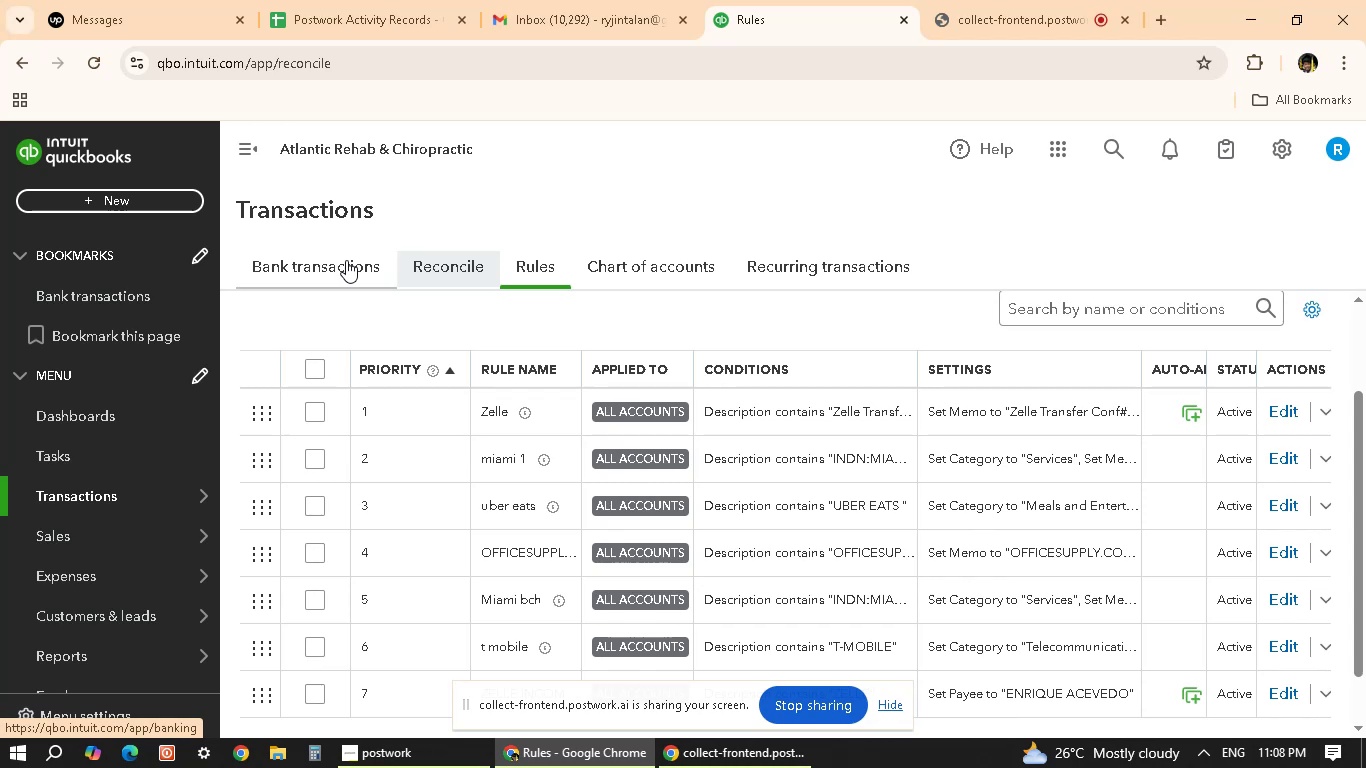 
wait(6.14)
 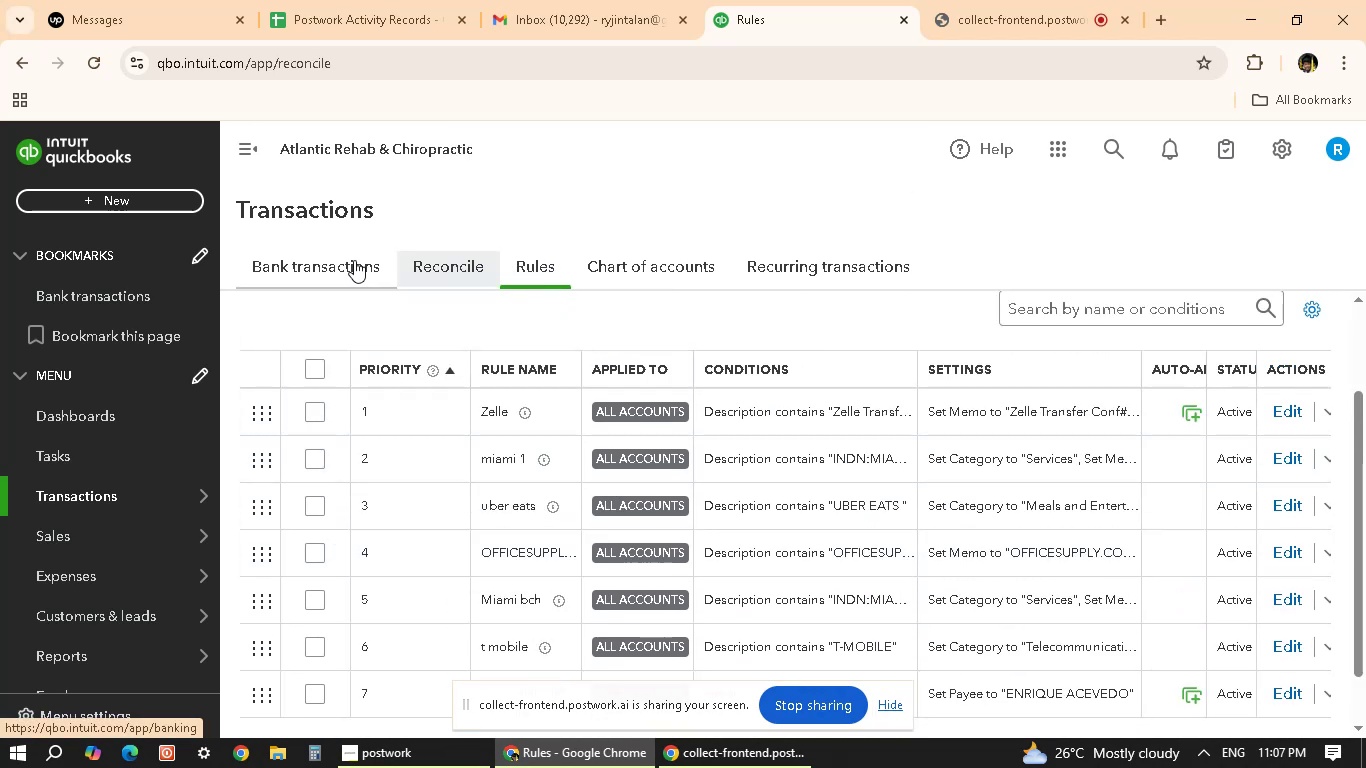 
scroll: coordinate [616, 583], scroll_direction: down, amount: 4.0
 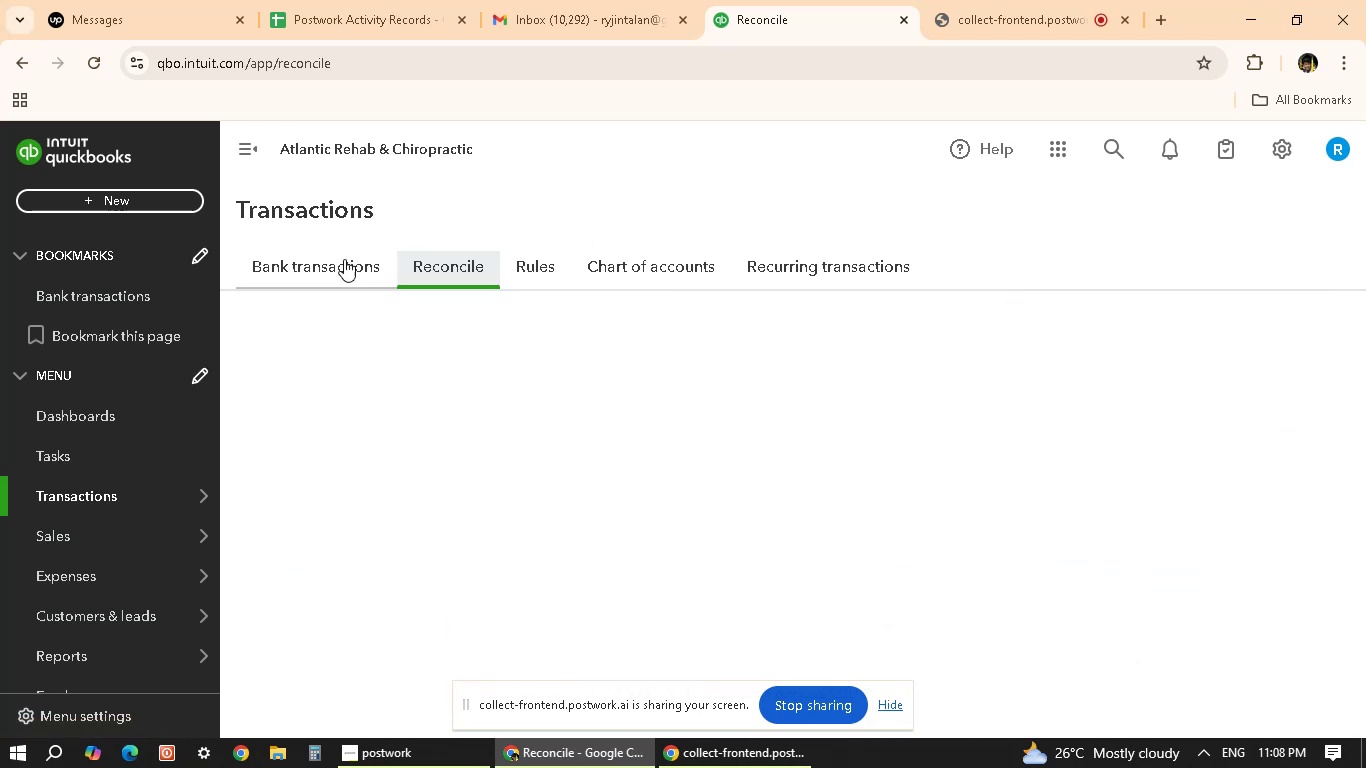 
wait(11.49)
 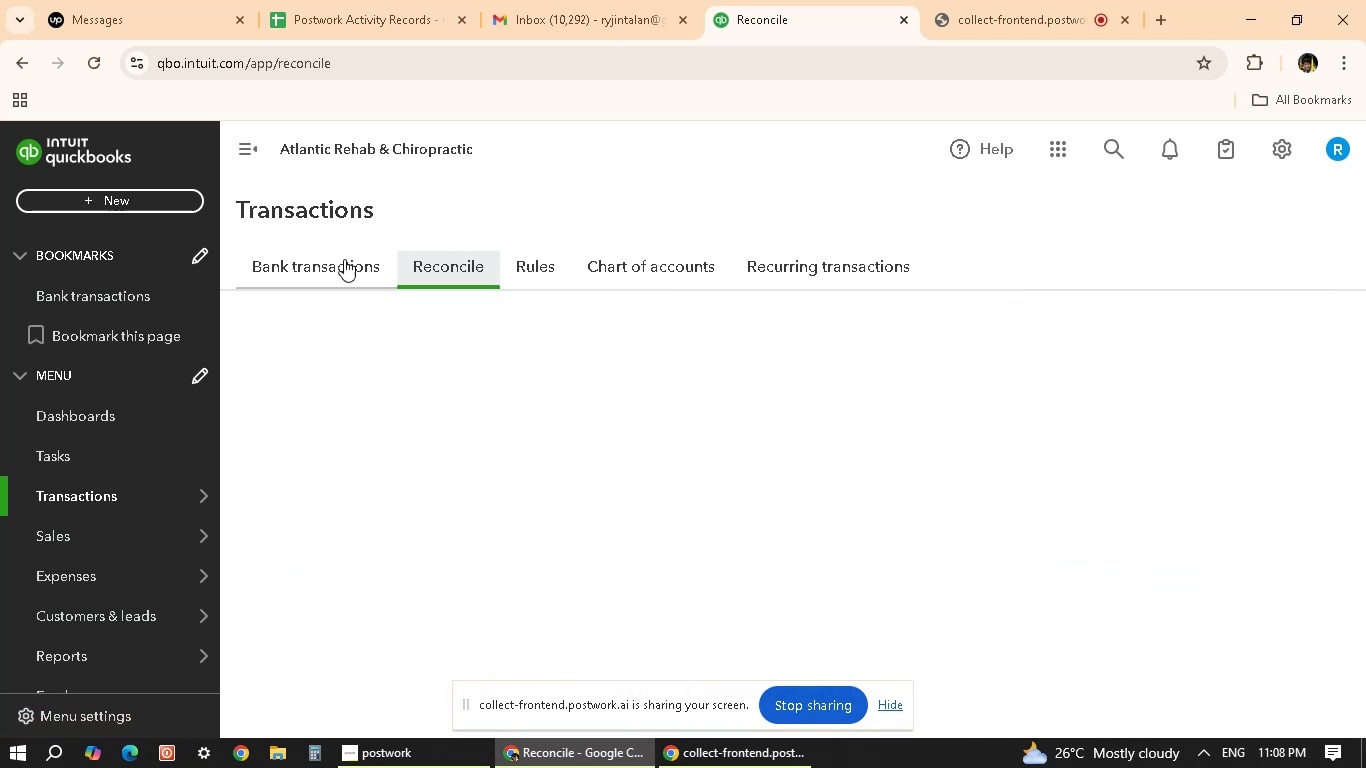 
left_click([337, 263])
 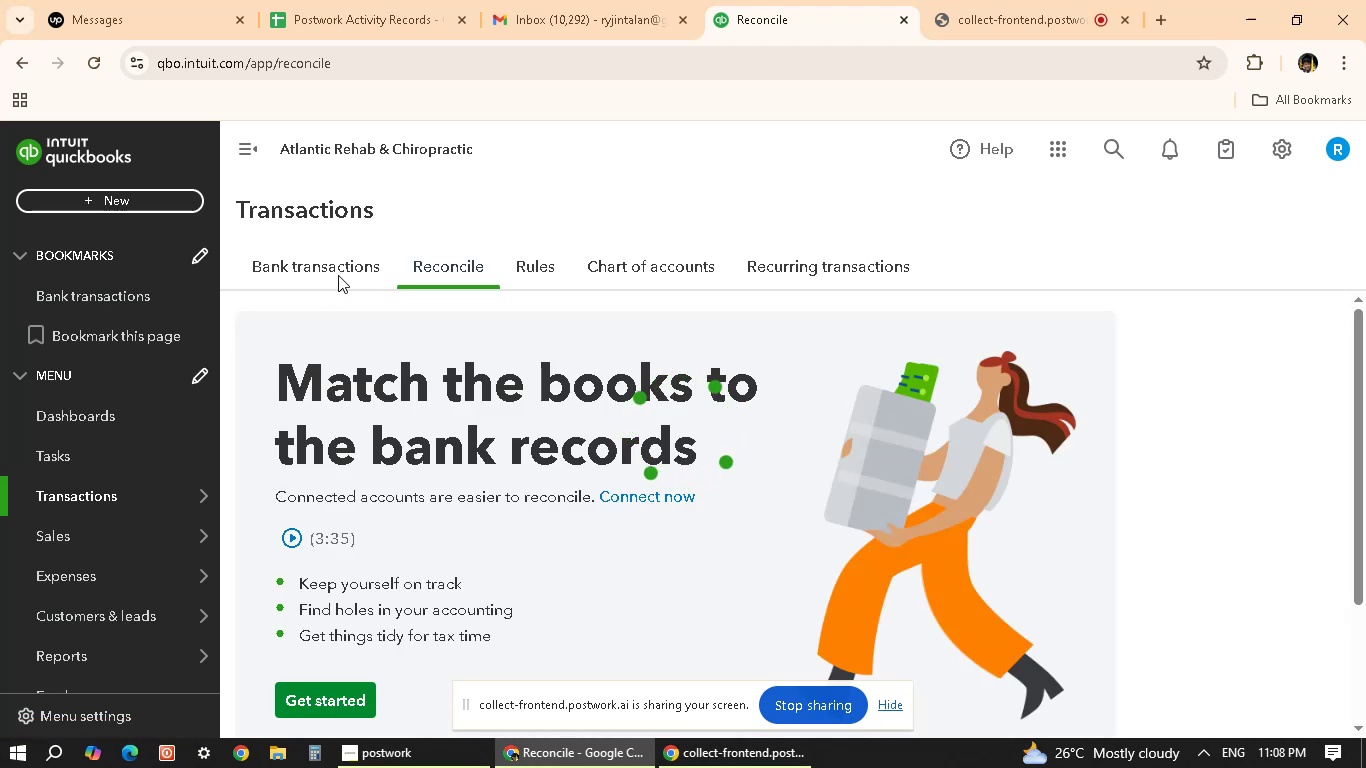 
wait(9.3)
 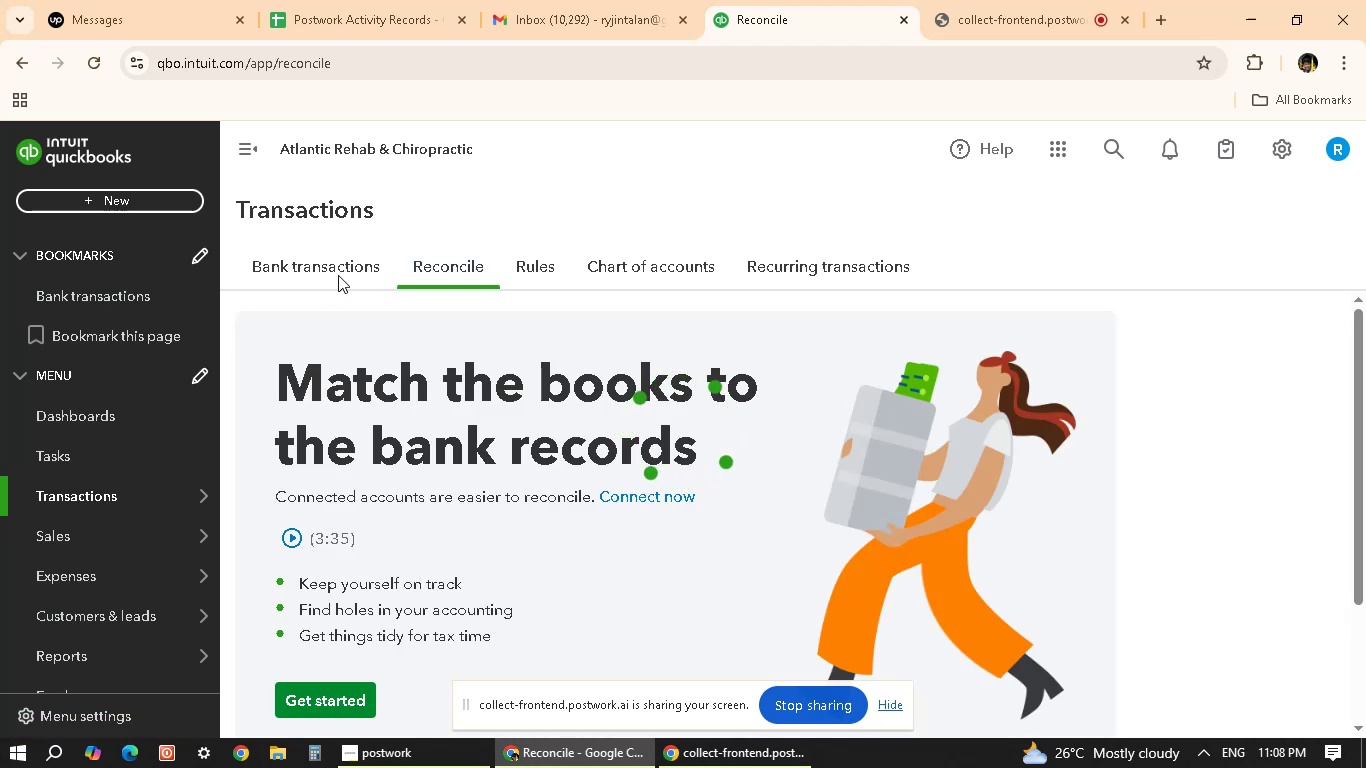 
left_click([307, 274])
 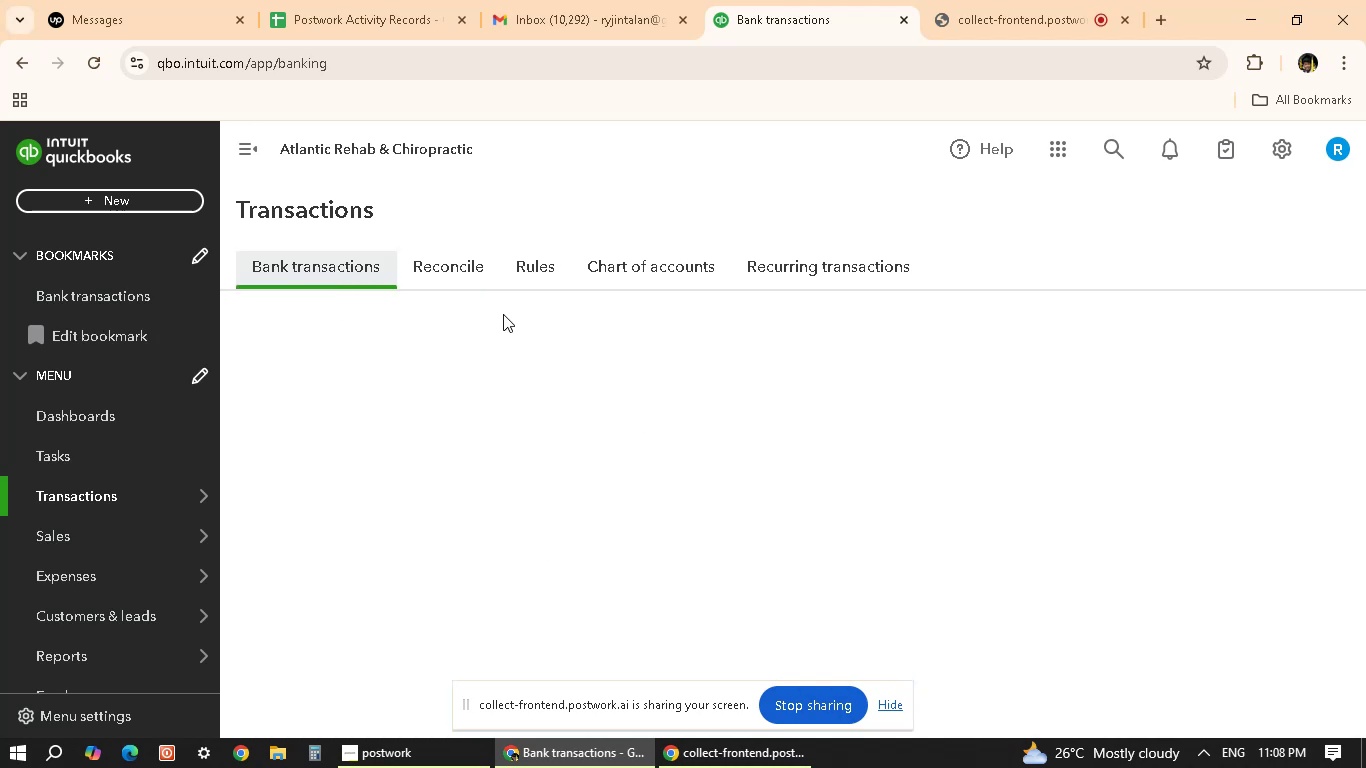 
wait(5.17)
 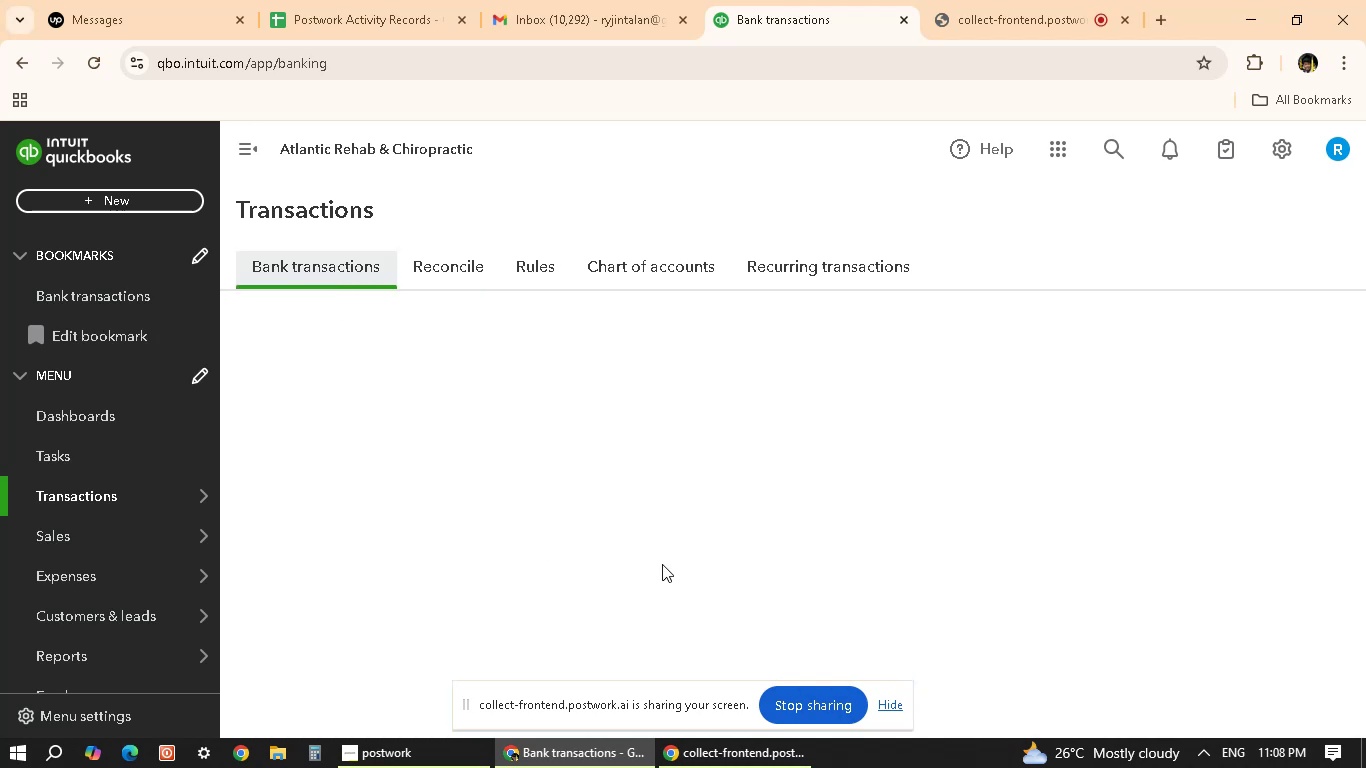 
scroll: coordinate [500, 550], scroll_direction: down, amount: 3.0
 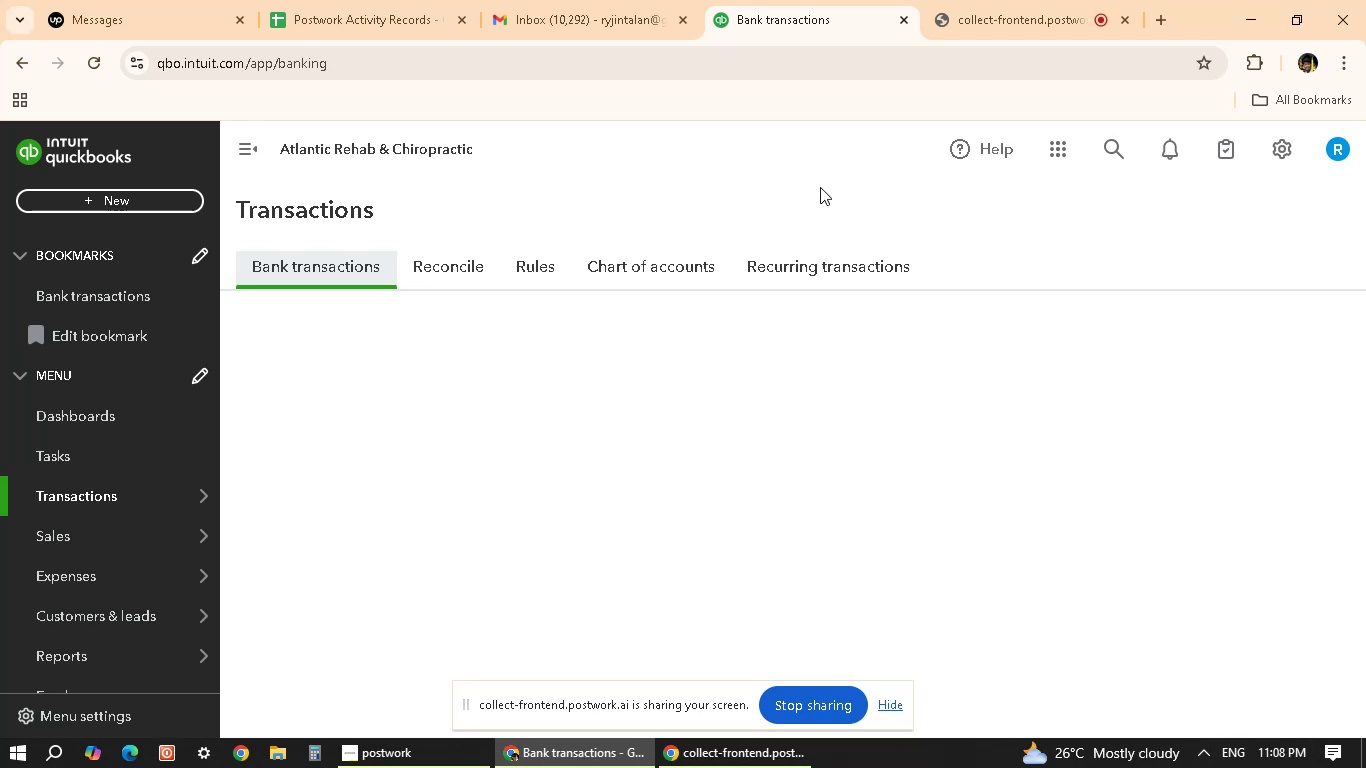 
wait(7.88)
 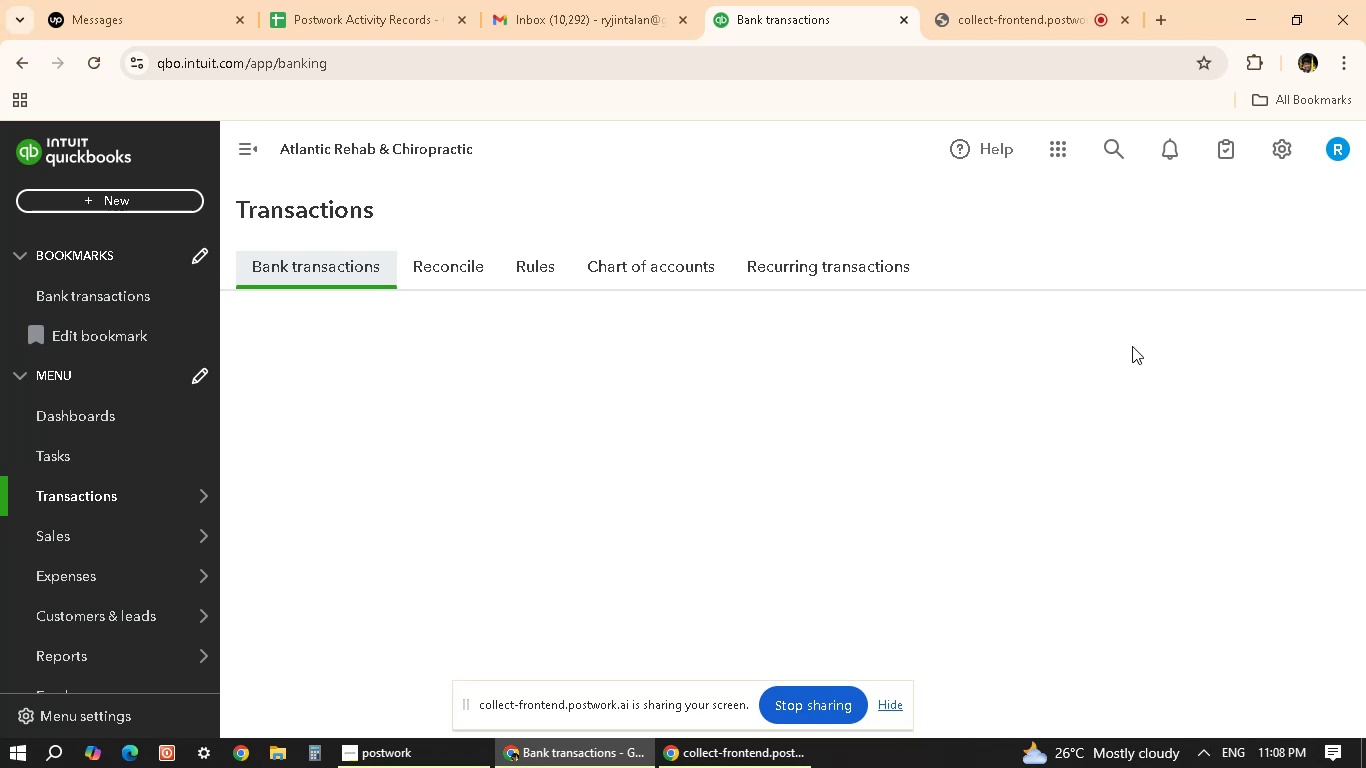 
scroll: coordinate [807, 464], scroll_direction: down, amount: 4.0
 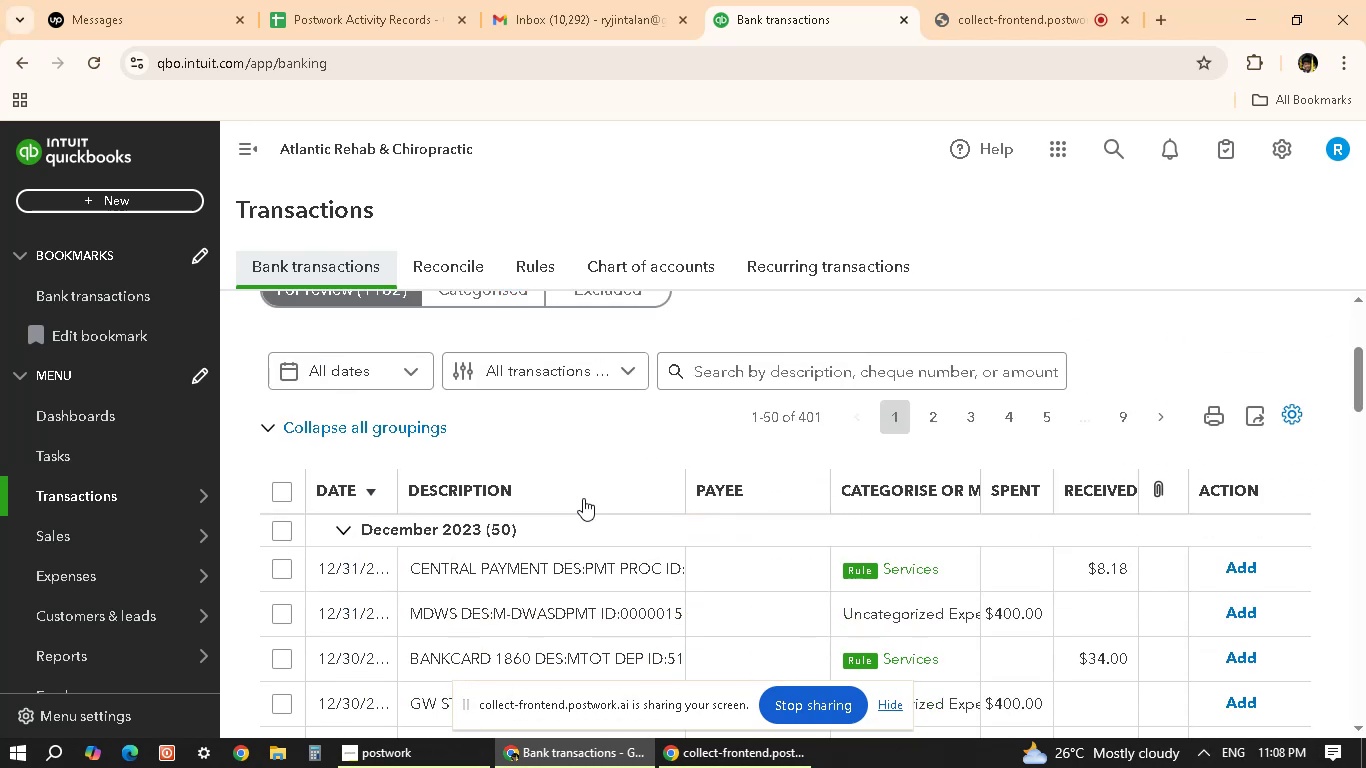 
scroll: coordinate [574, 438], scroll_direction: up, amount: 1.0
 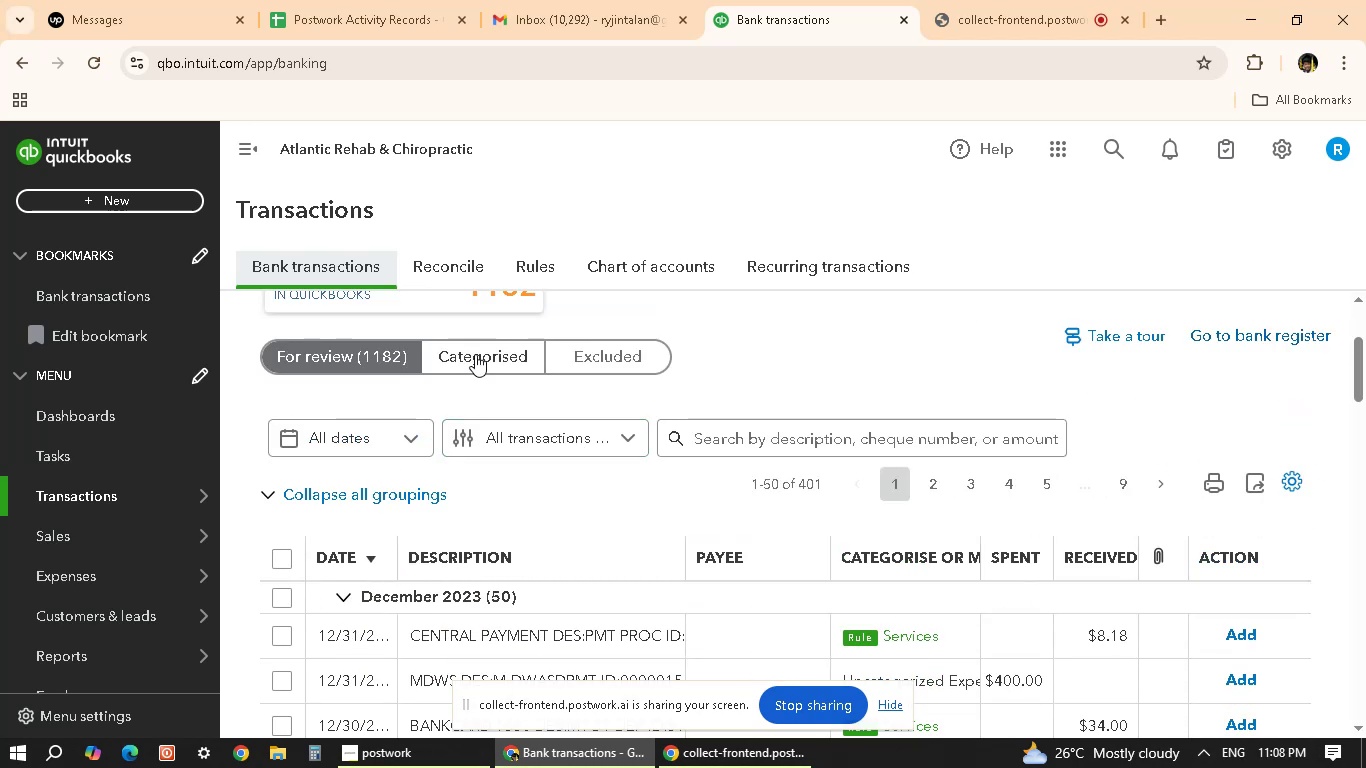 
left_click([475, 354])
 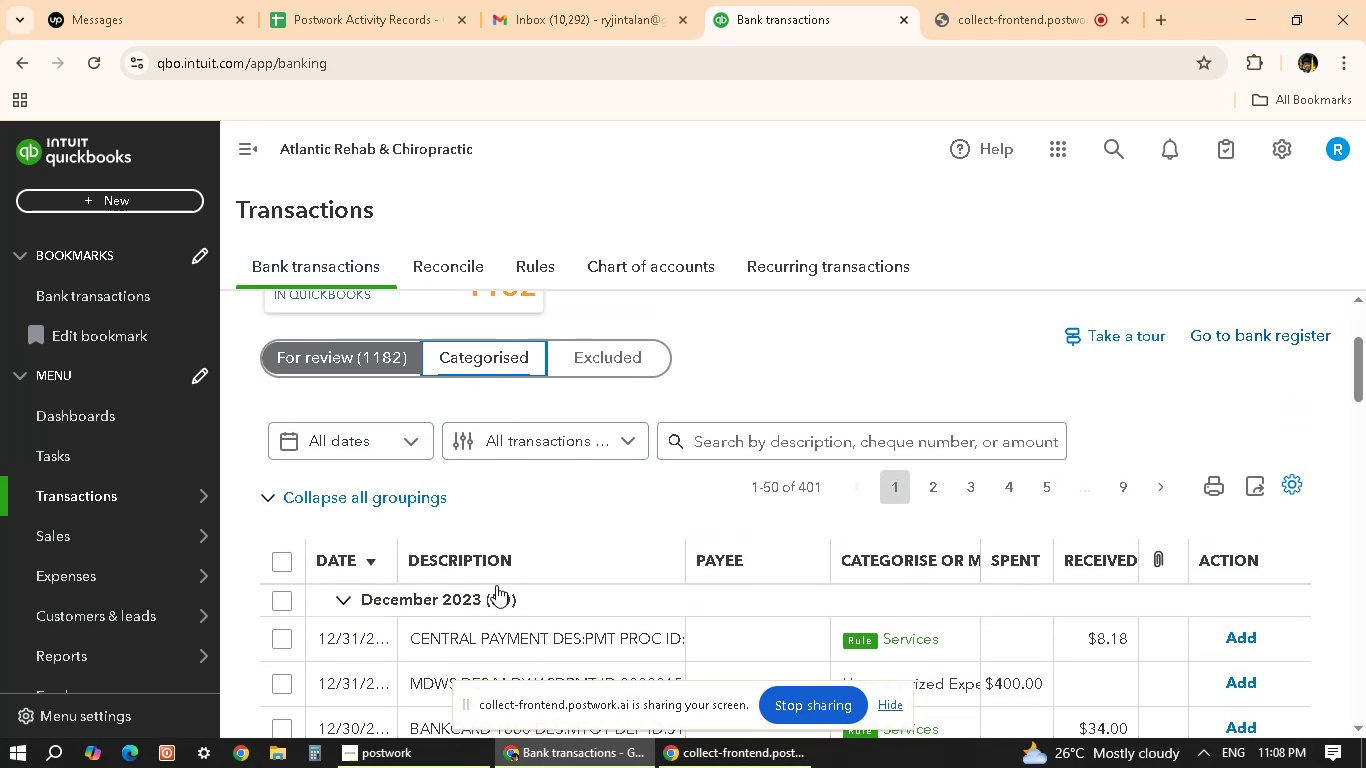 
scroll: coordinate [490, 581], scroll_direction: up, amount: 2.0
 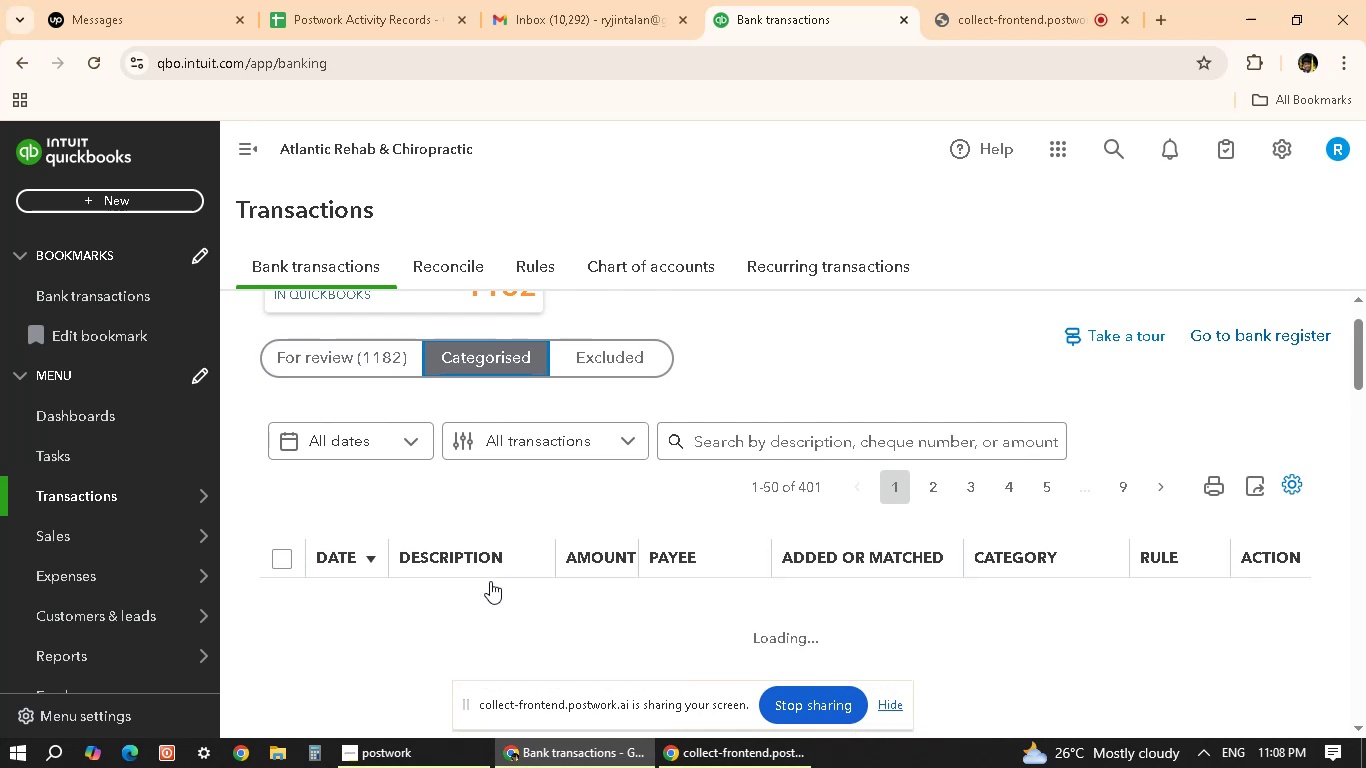 
scroll: coordinate [854, 578], scroll_direction: down, amount: 4.0
 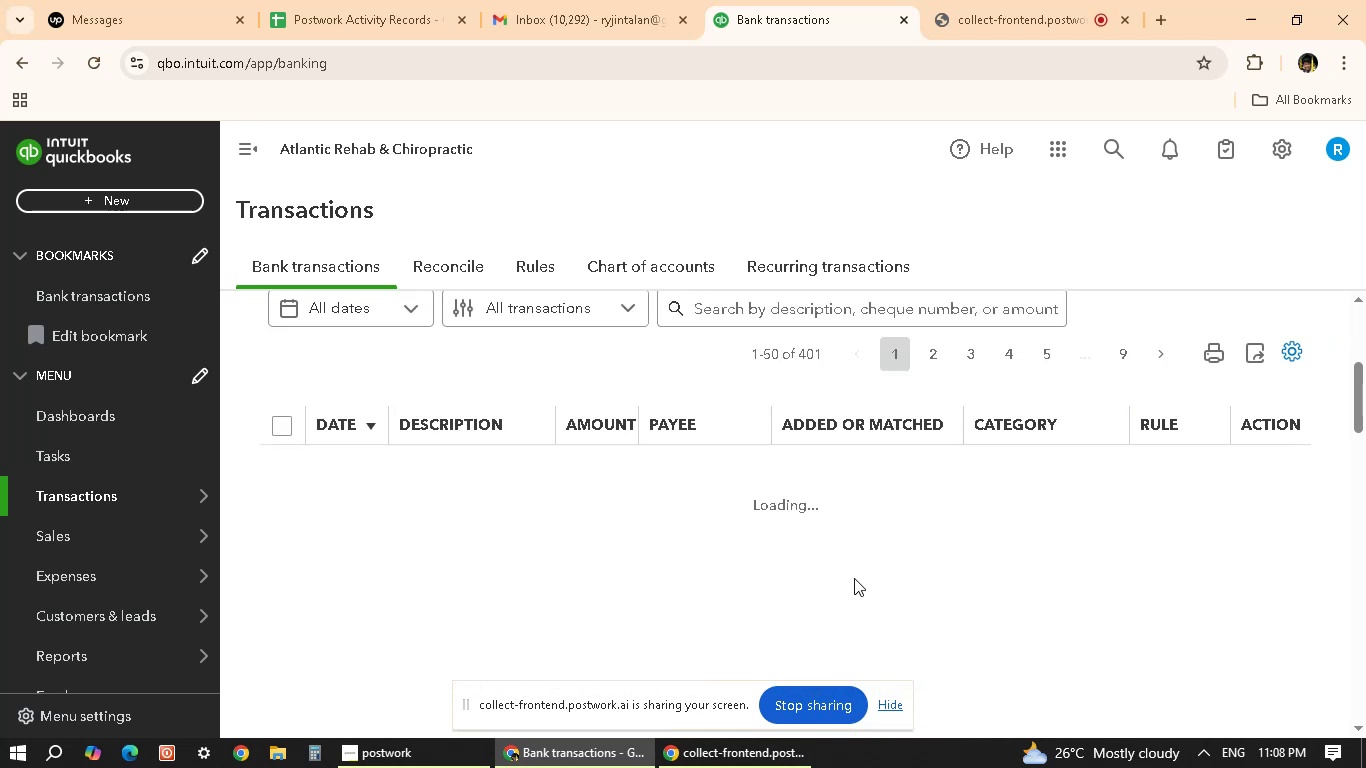 
scroll: coordinate [854, 578], scroll_direction: up, amount: 2.0
 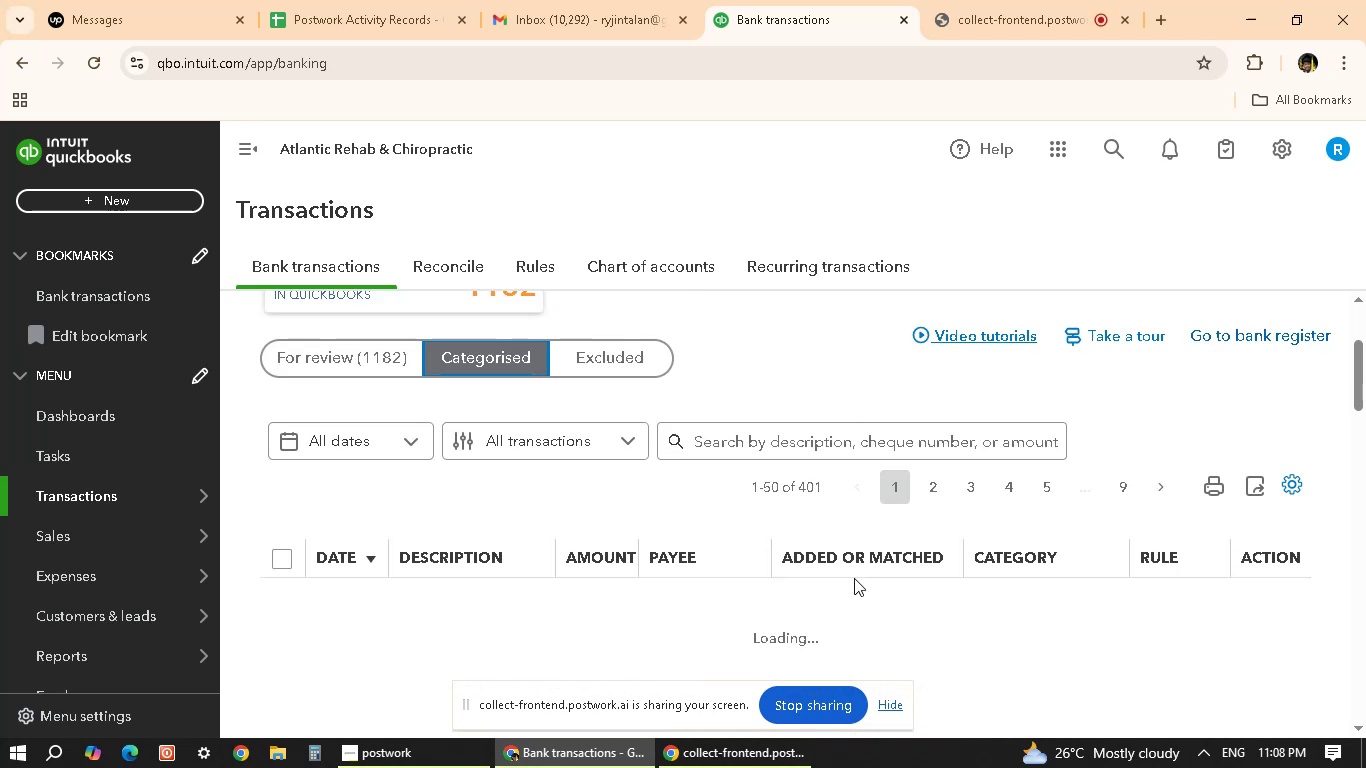 
scroll: coordinate [854, 578], scroll_direction: down, amount: 4.0
 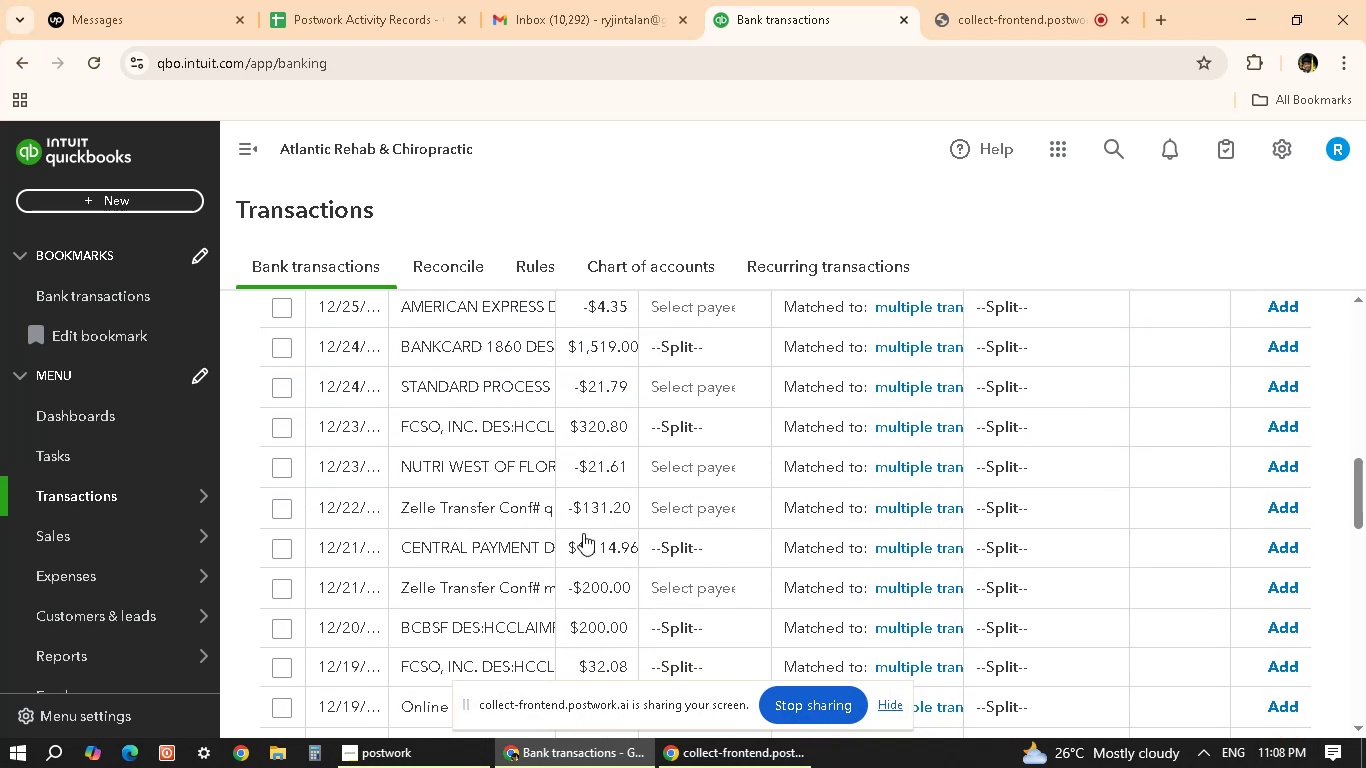 
scroll: coordinate [650, 517], scroll_direction: up, amount: 16.0
 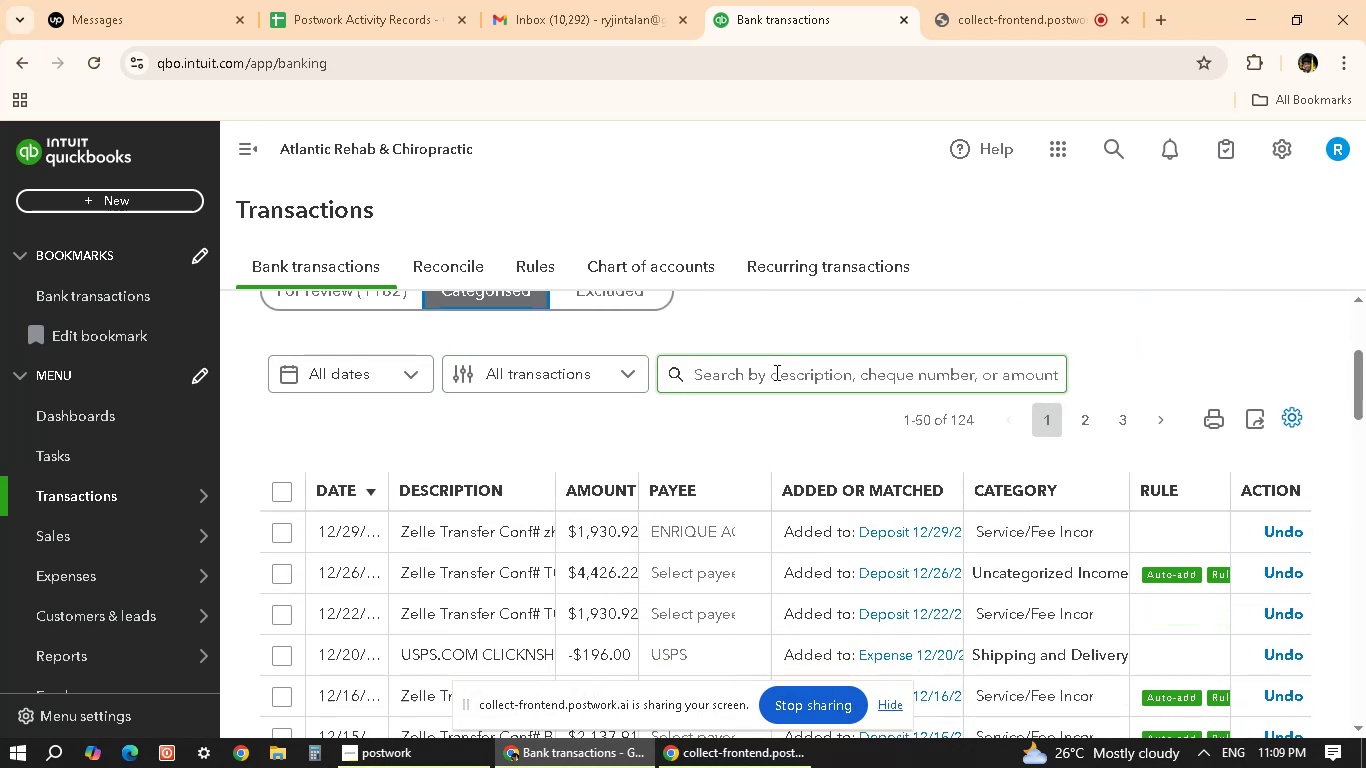 
type(ZELLE)
 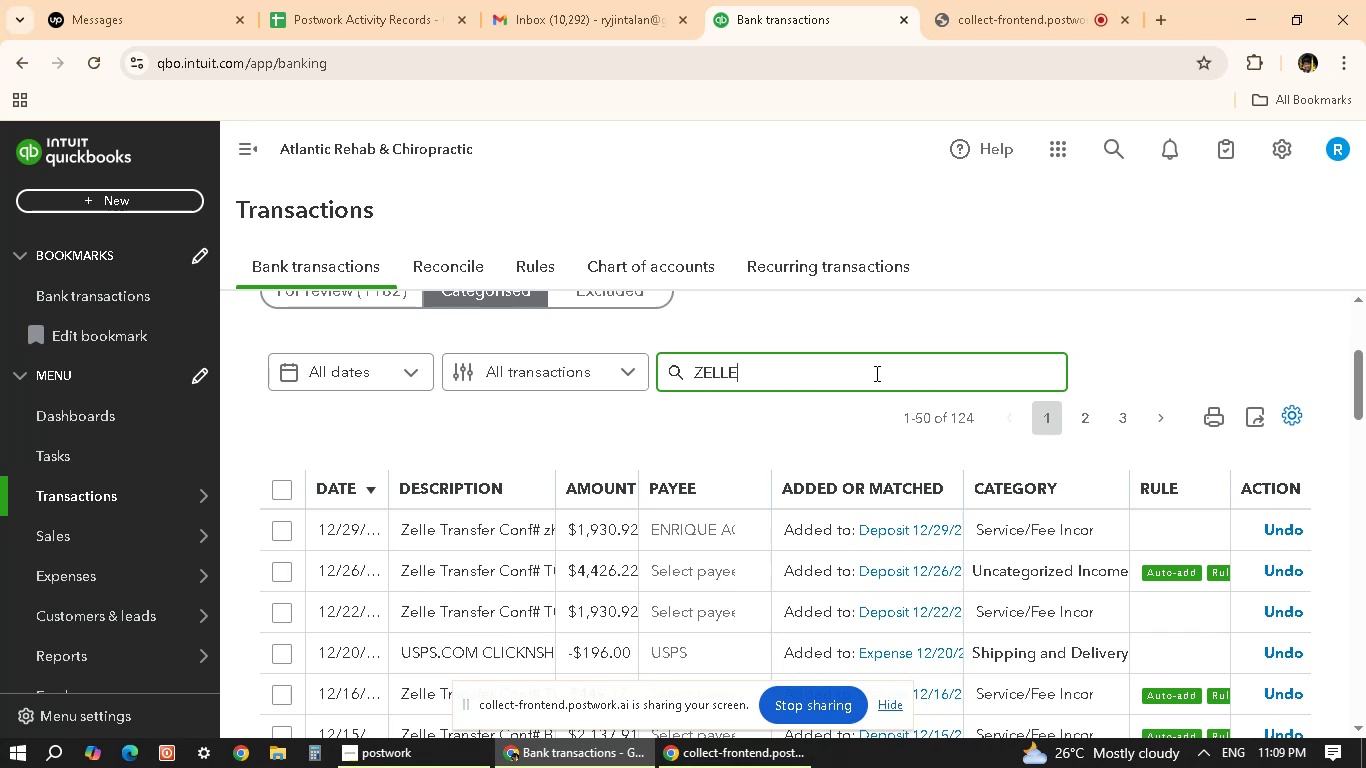 
key(Enter)
 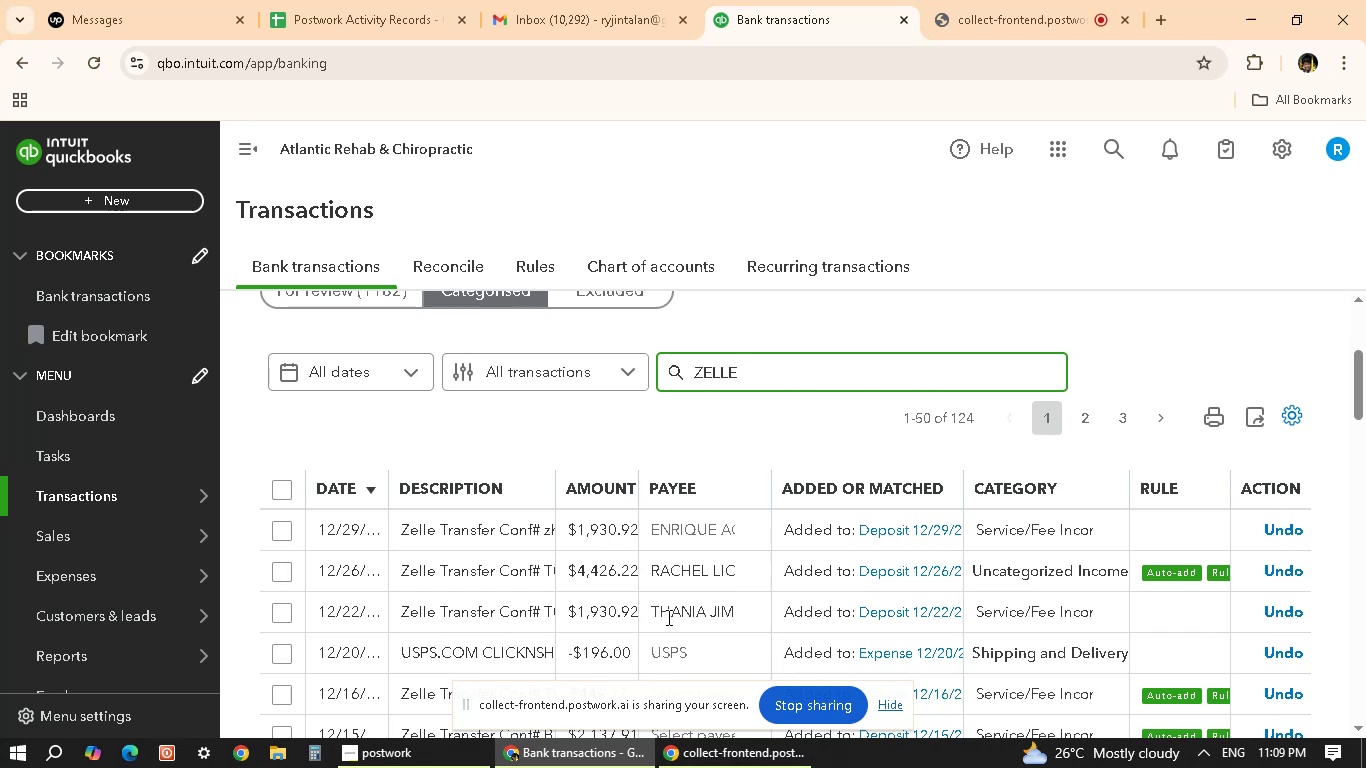 
scroll: coordinate [714, 606], scroll_direction: down, amount: 3.0
 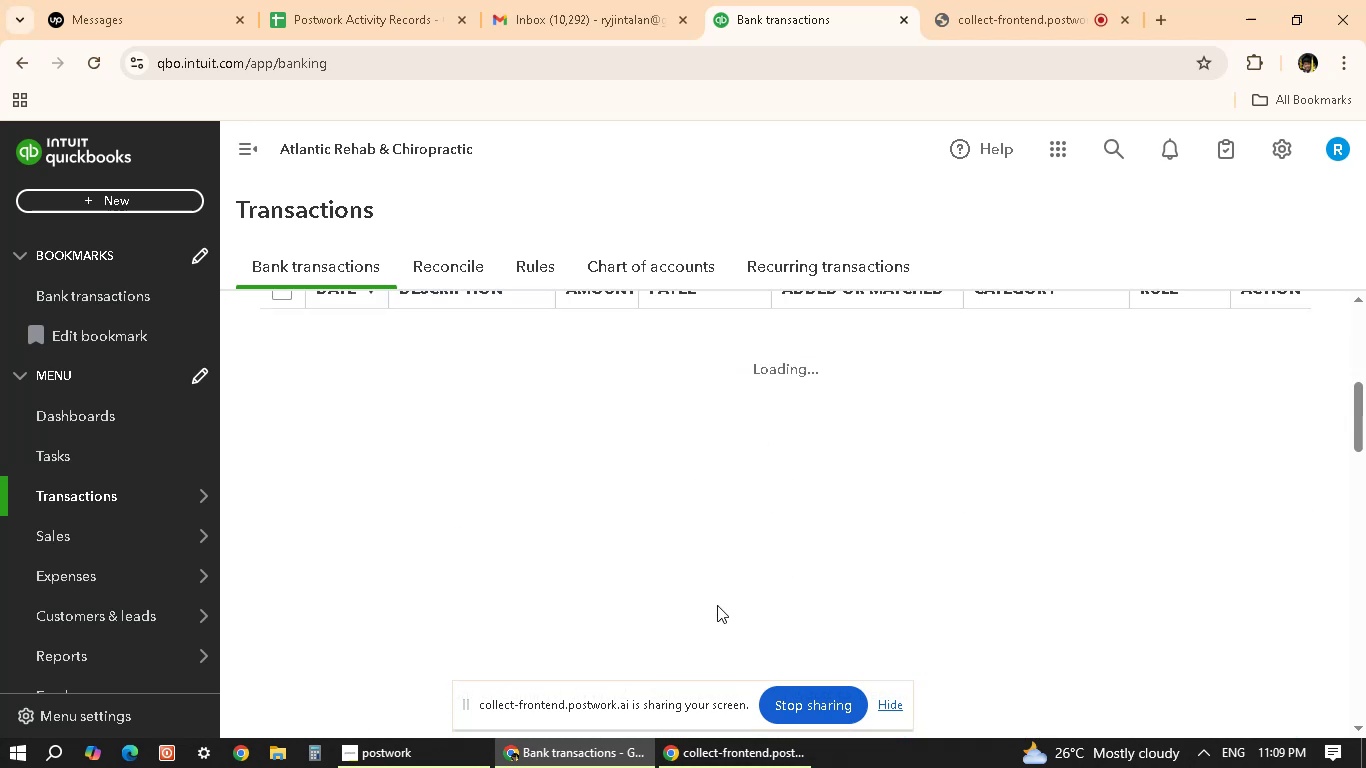 
scroll: coordinate [719, 603], scroll_direction: up, amount: 2.0
 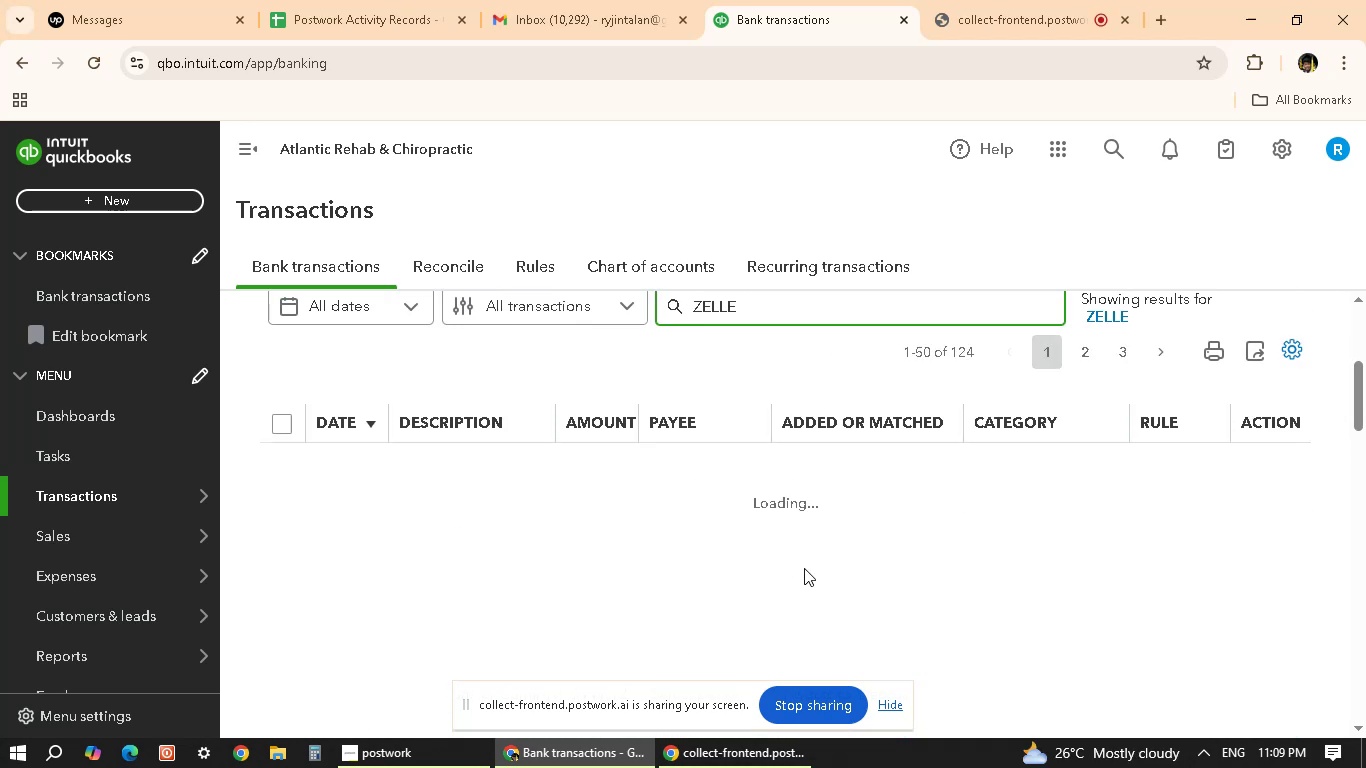 
scroll: coordinate [804, 568], scroll_direction: down, amount: 3.0
 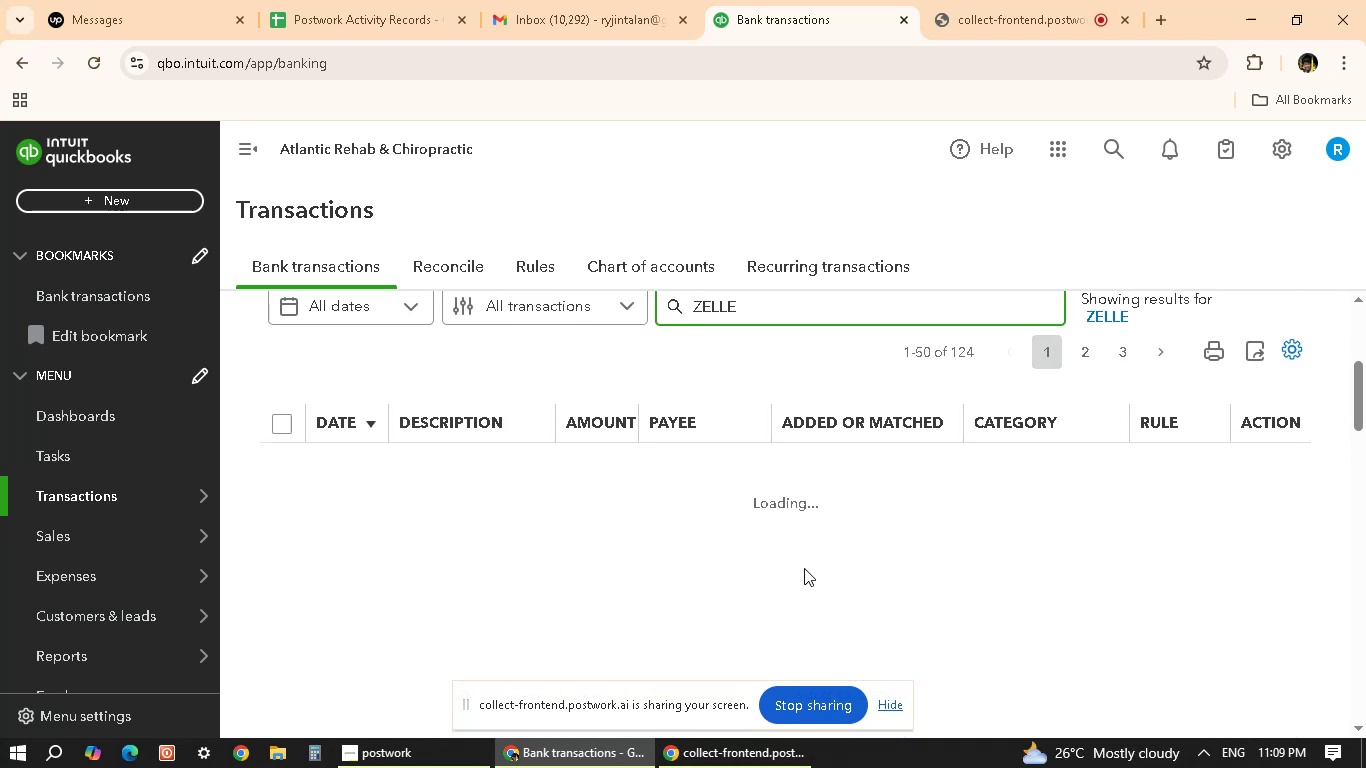 
scroll: coordinate [804, 568], scroll_direction: up, amount: 1.0
 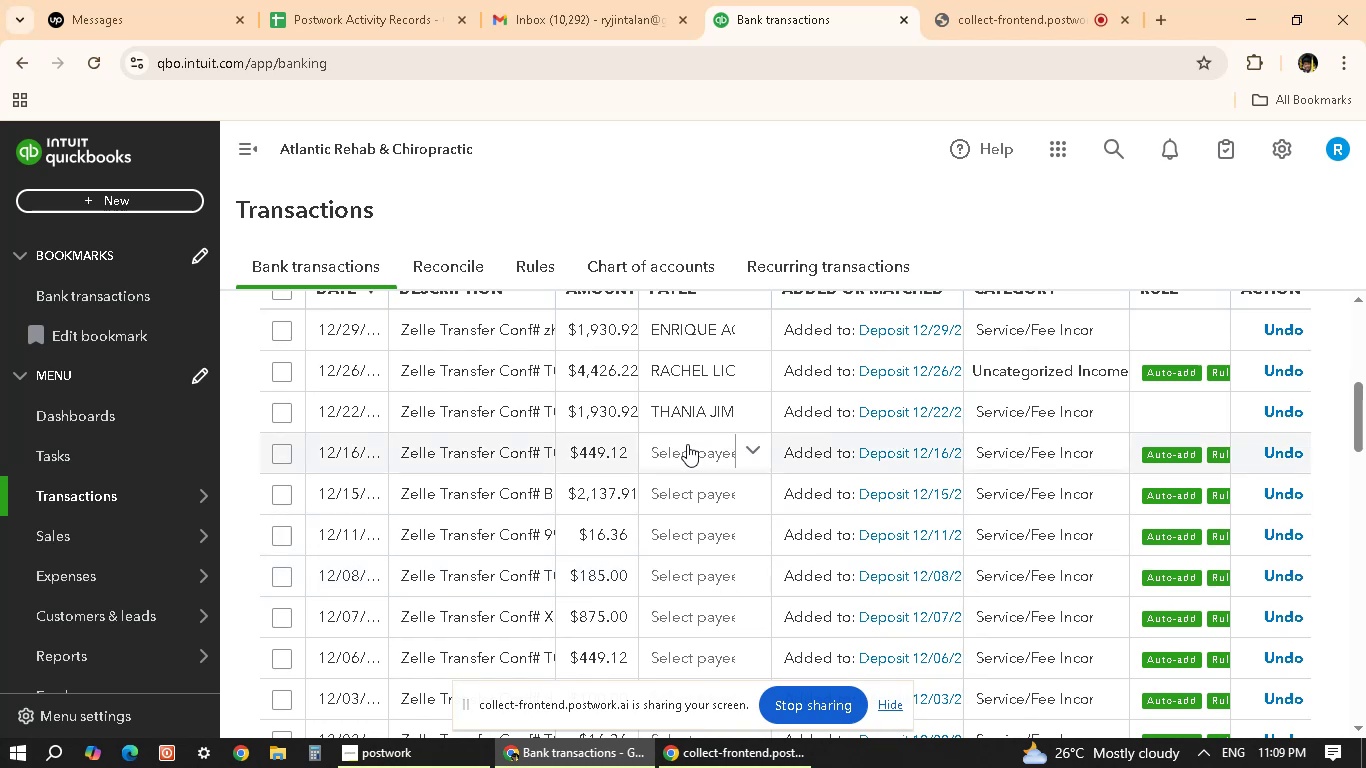 
wait(8.19)
 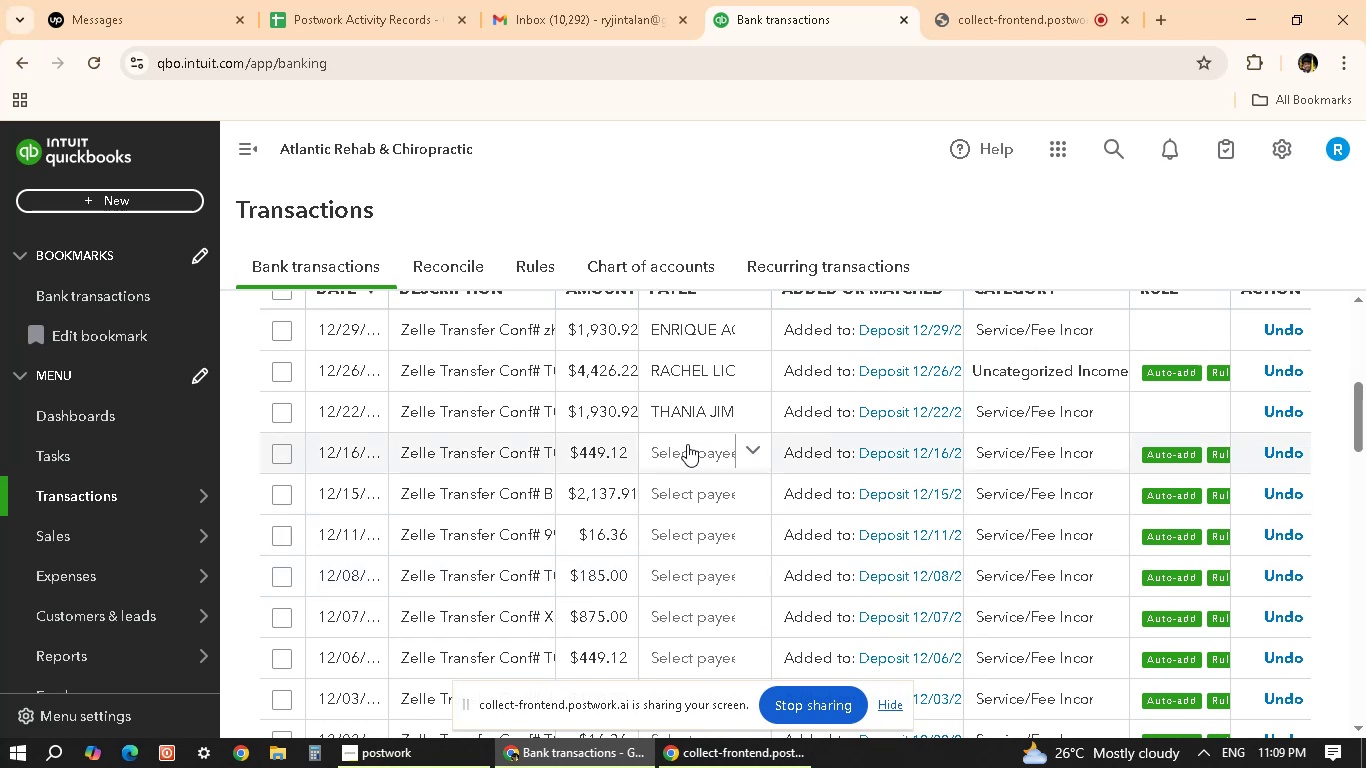 
mouse_move([745, 433])
 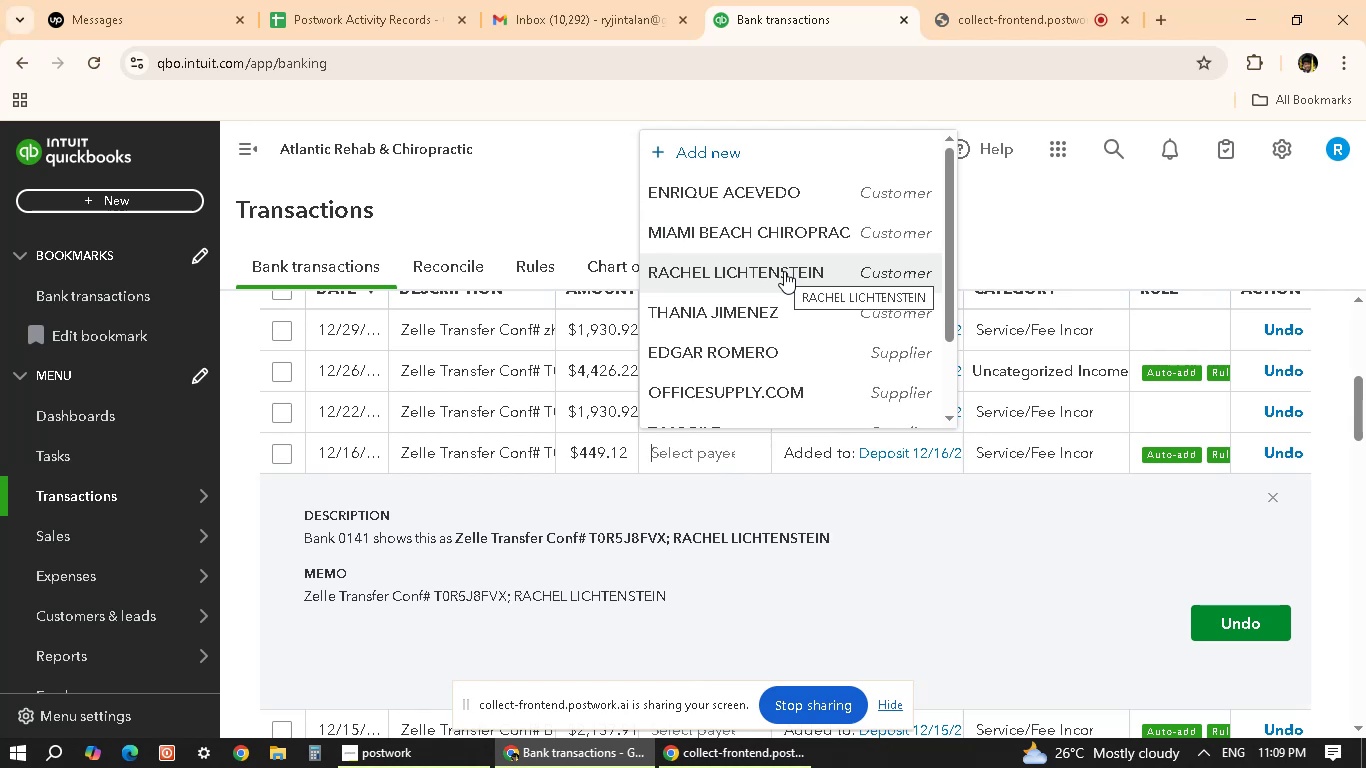 
wait(5.04)
 